 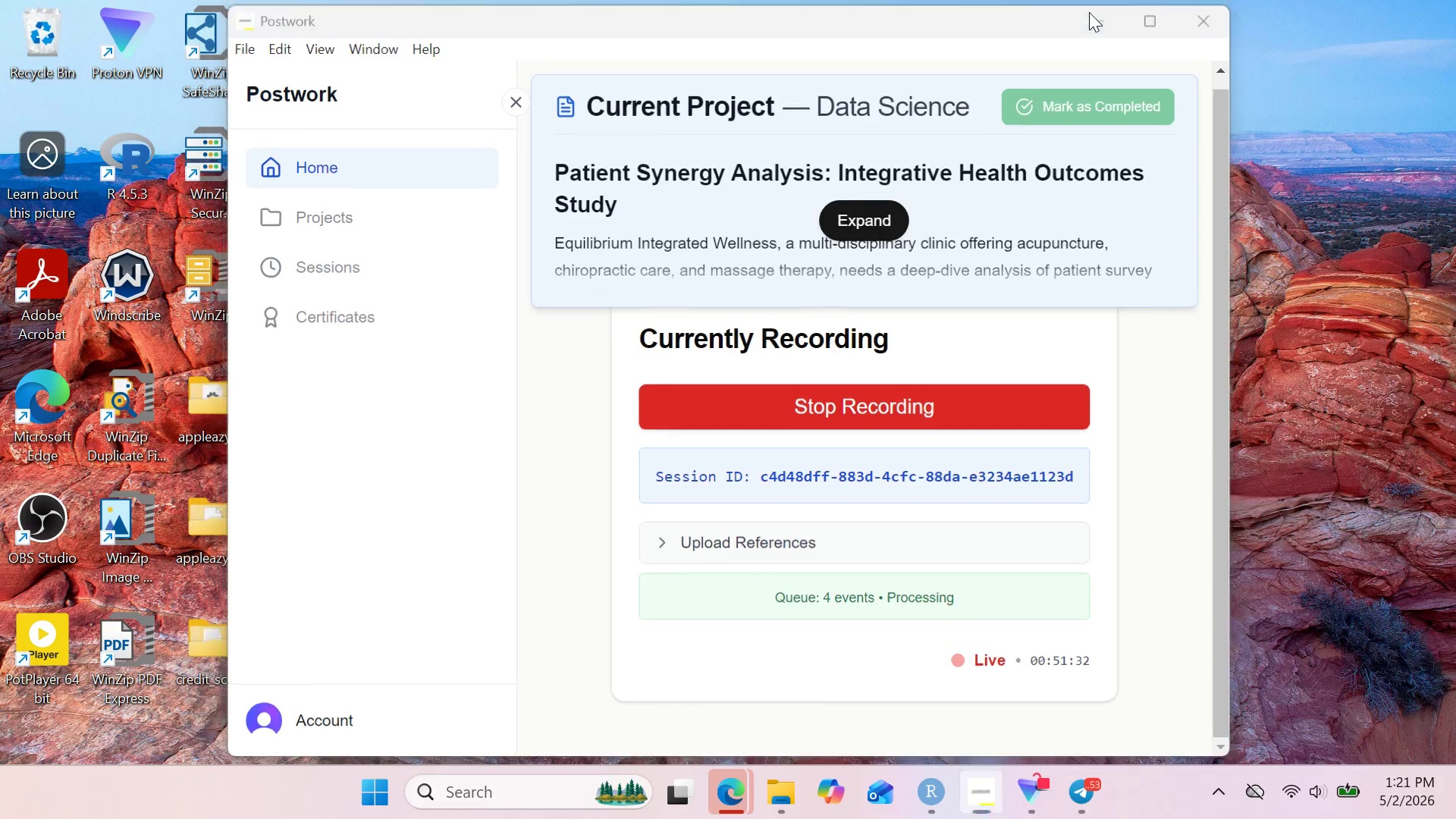 
mouse_move([742, 761])
 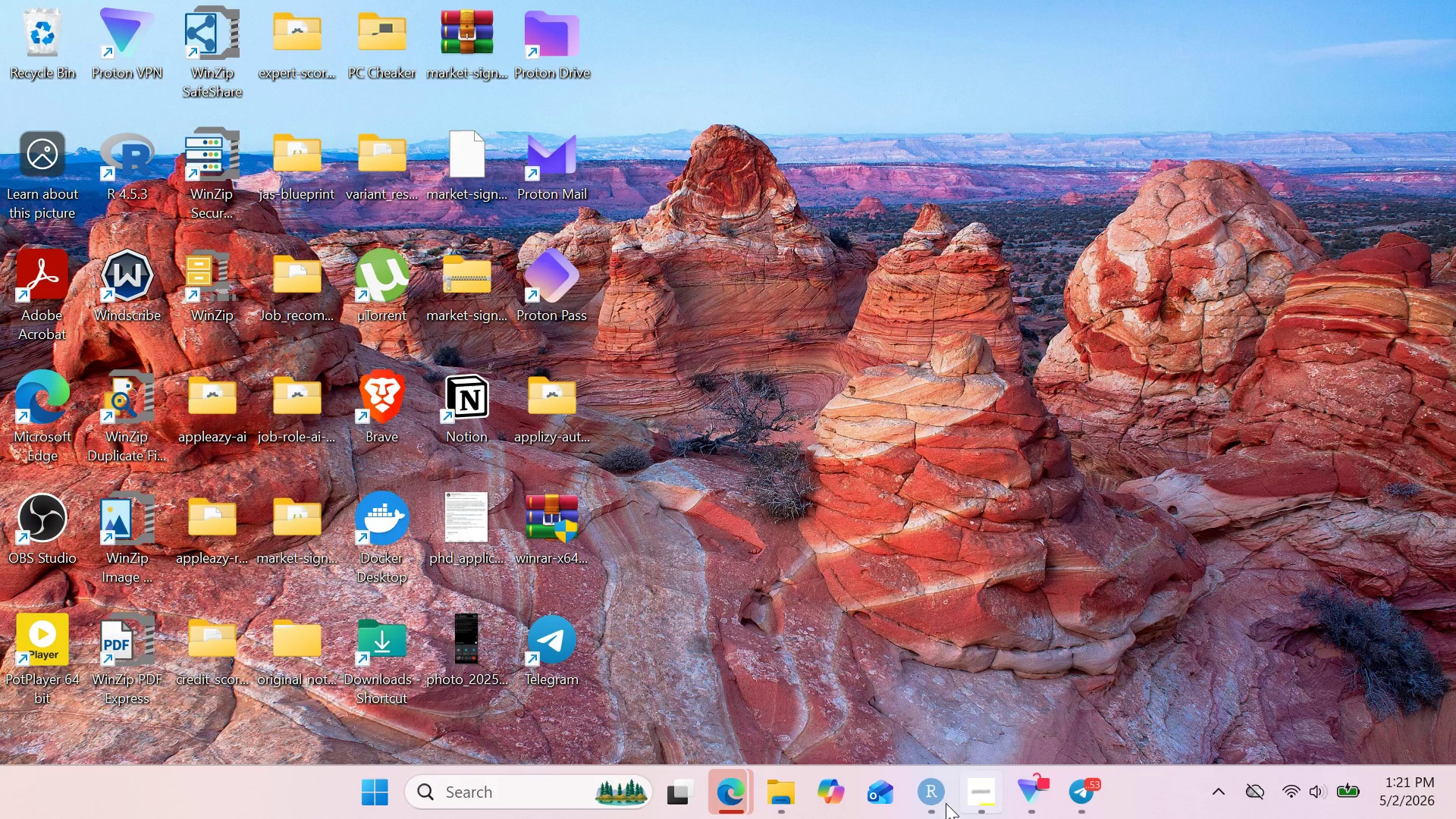 
left_click([940, 812])
 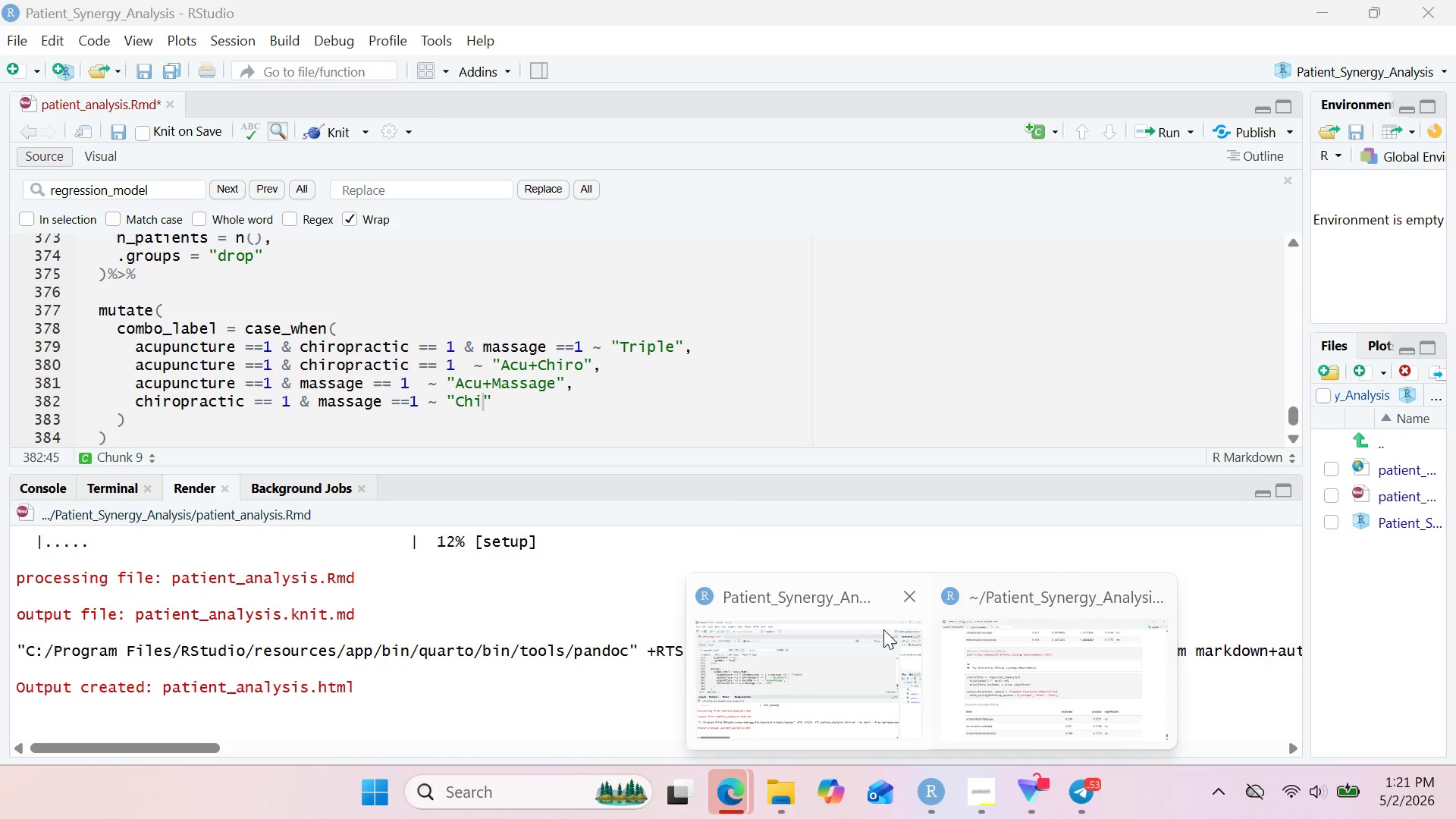 
left_click([883, 629])
 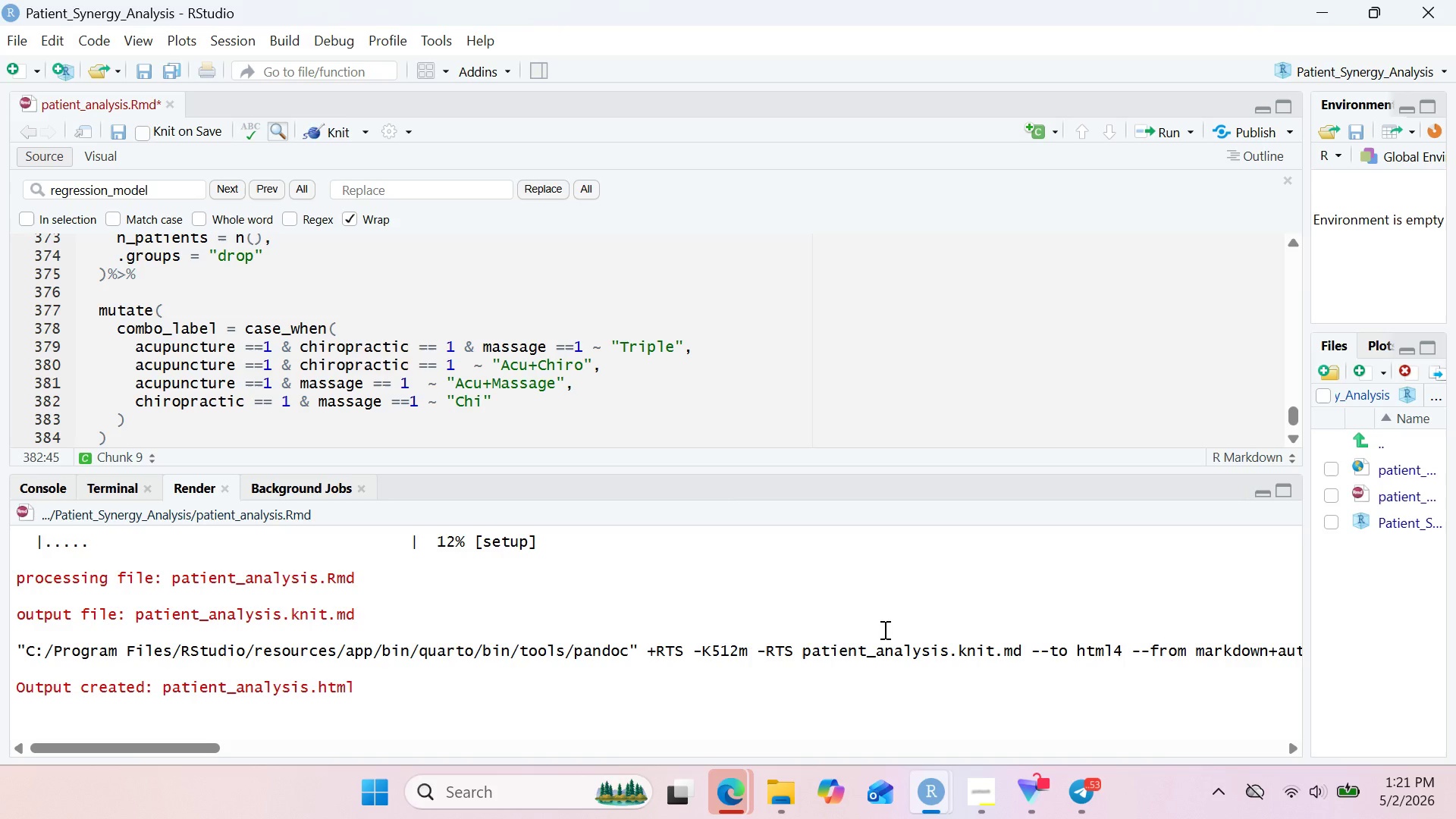 
type(ro+Massae)
 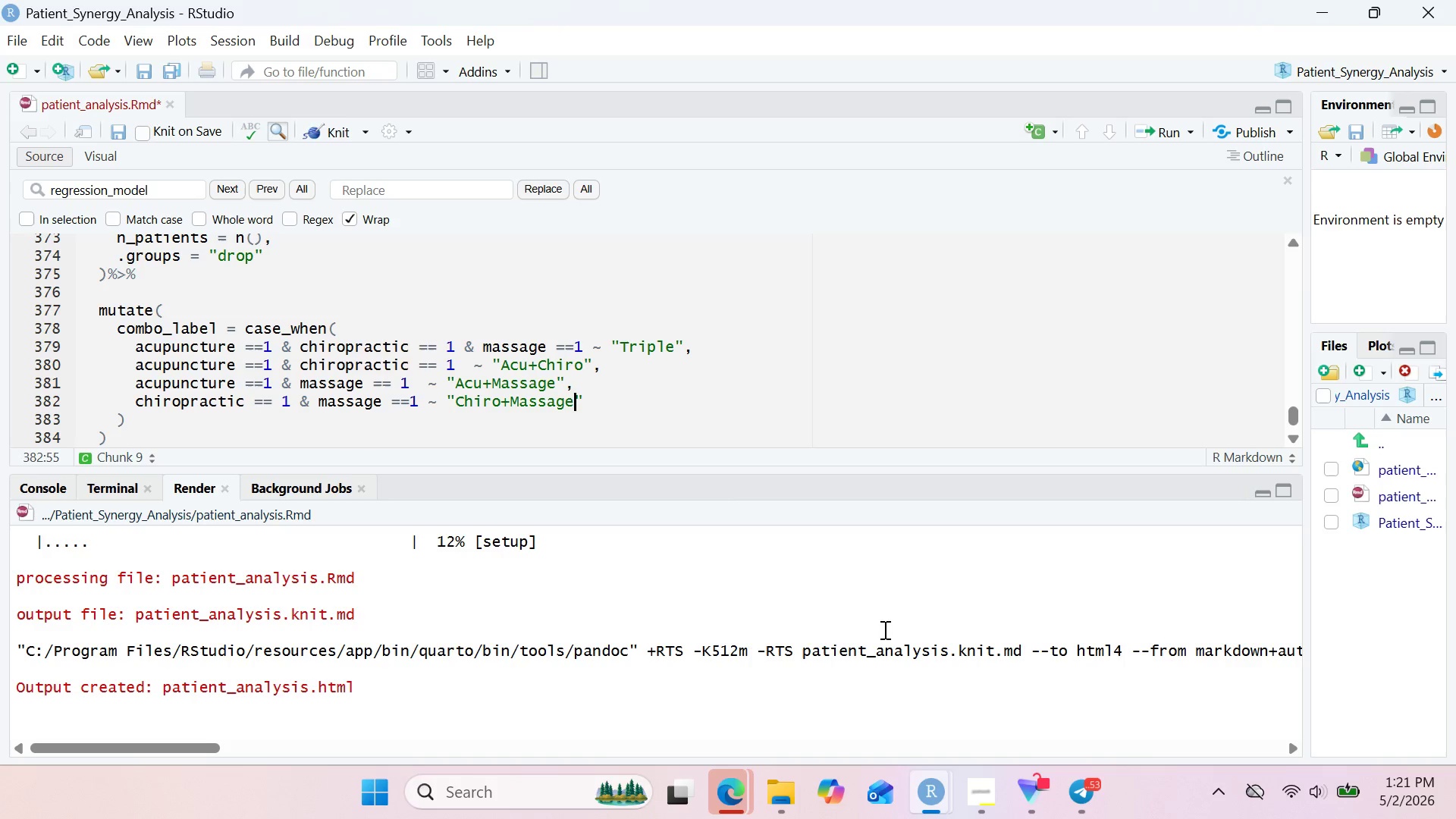 
 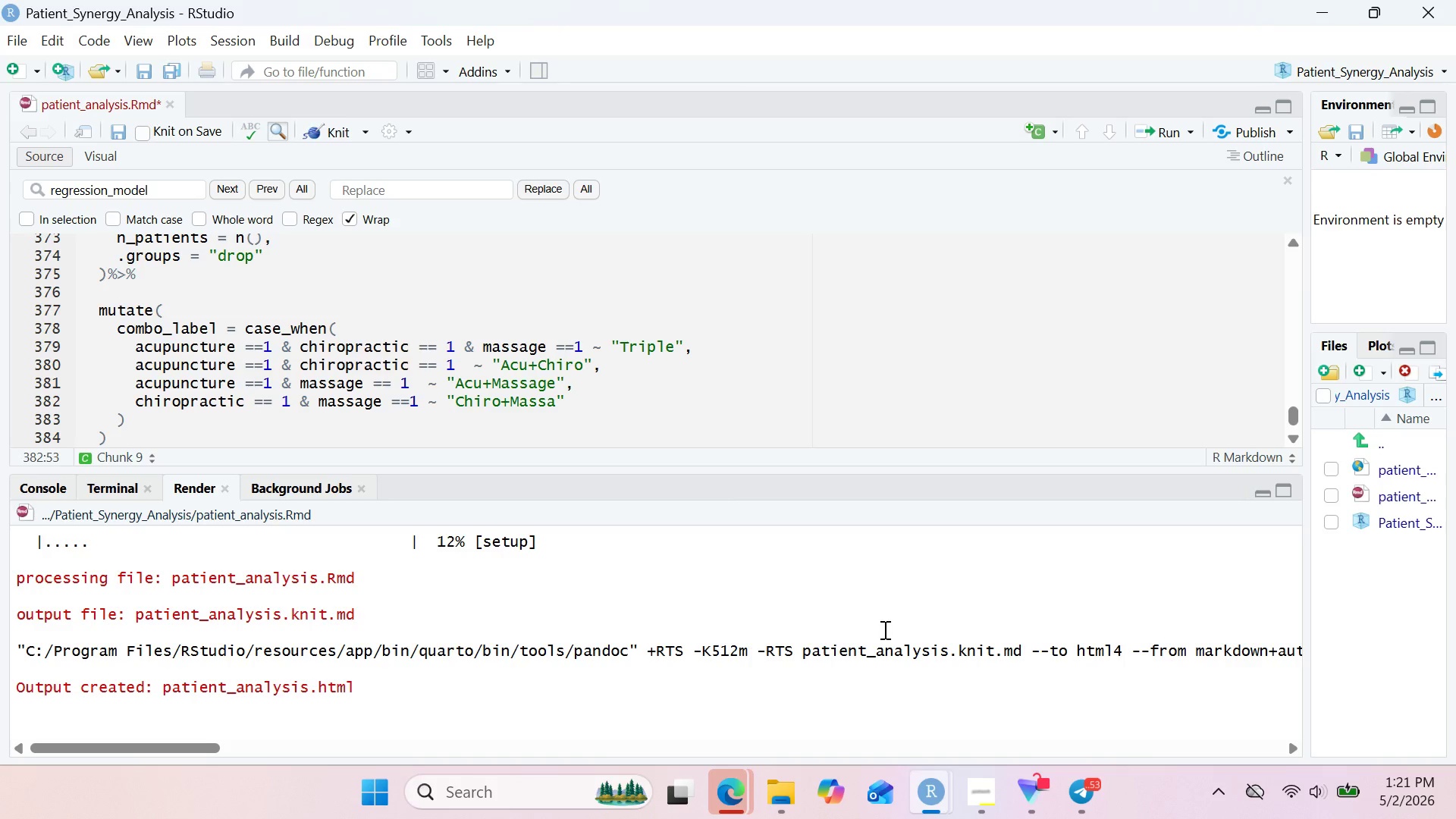 
hold_key(key=G, duration=0.33)
 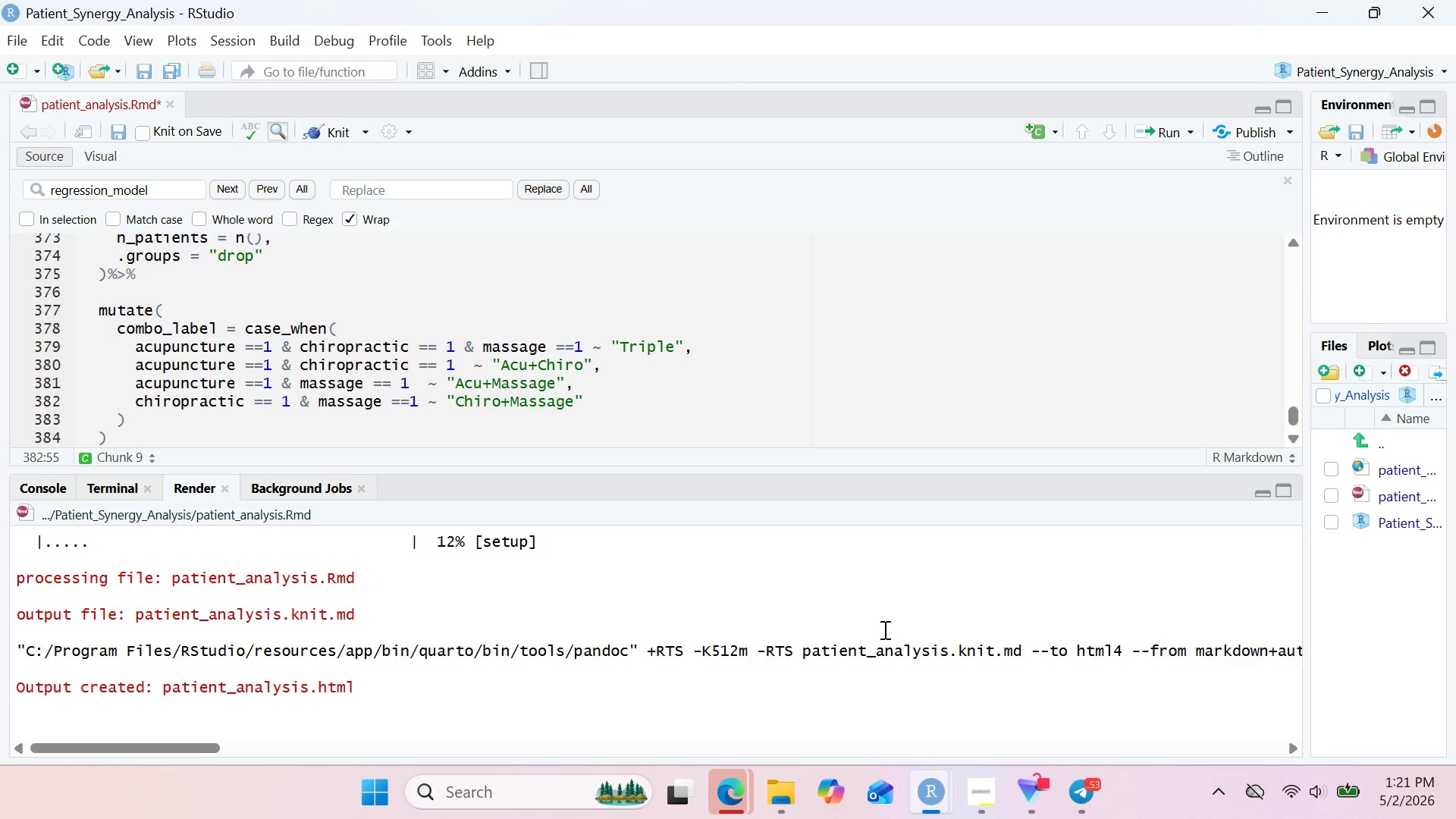 
key(ArrowRight)
 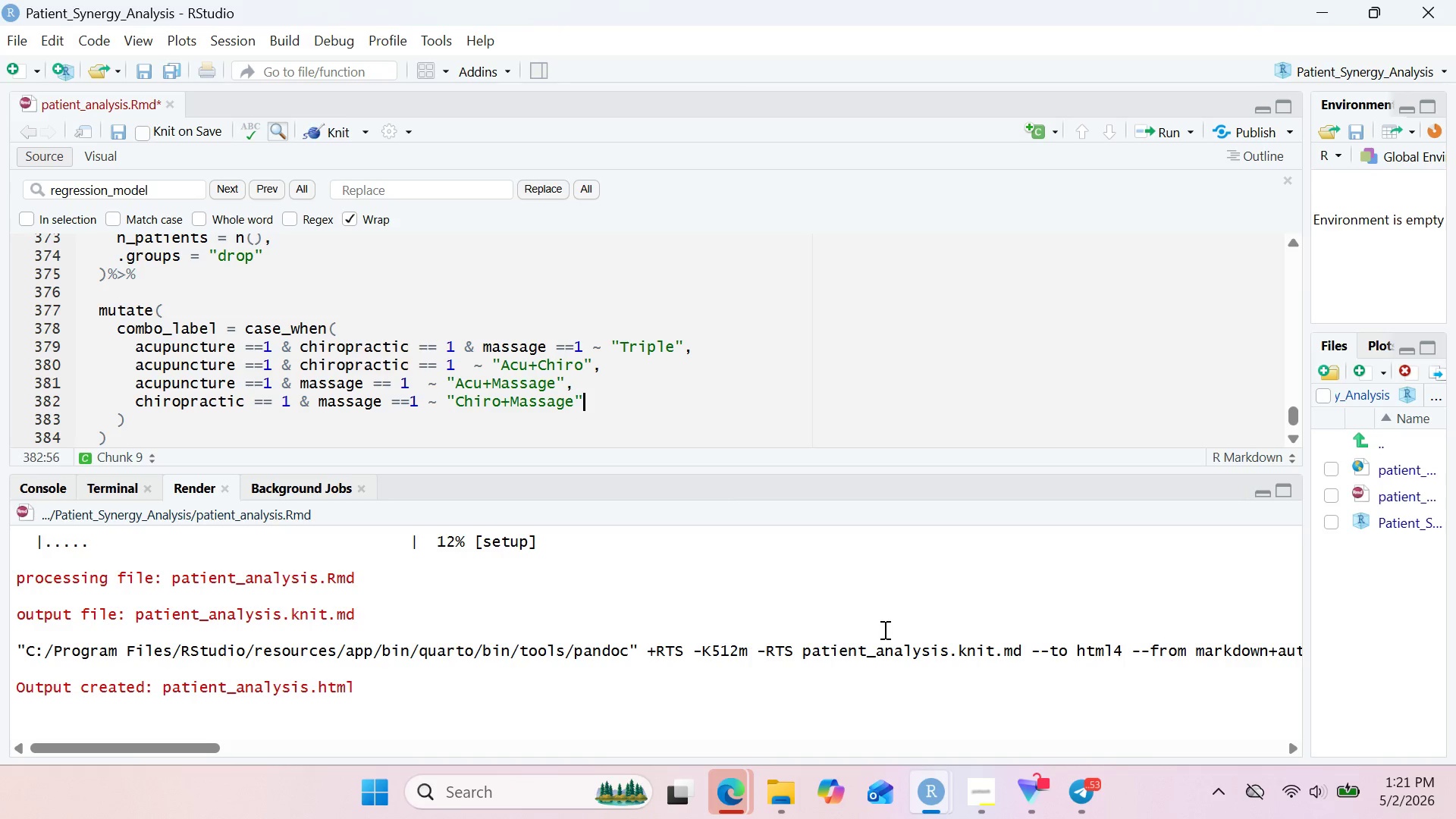 
key(Comma)
 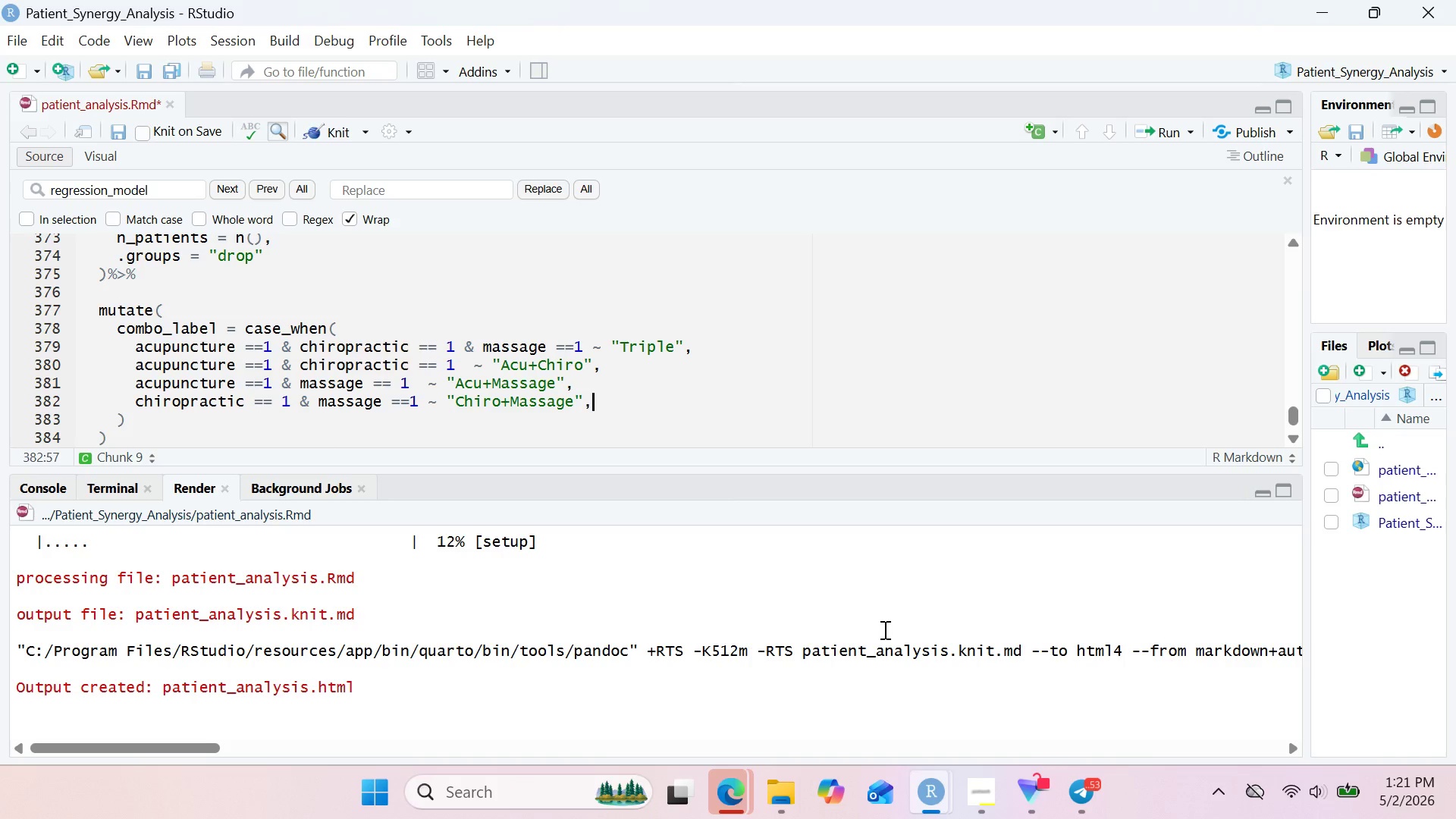 
key(Enter)
 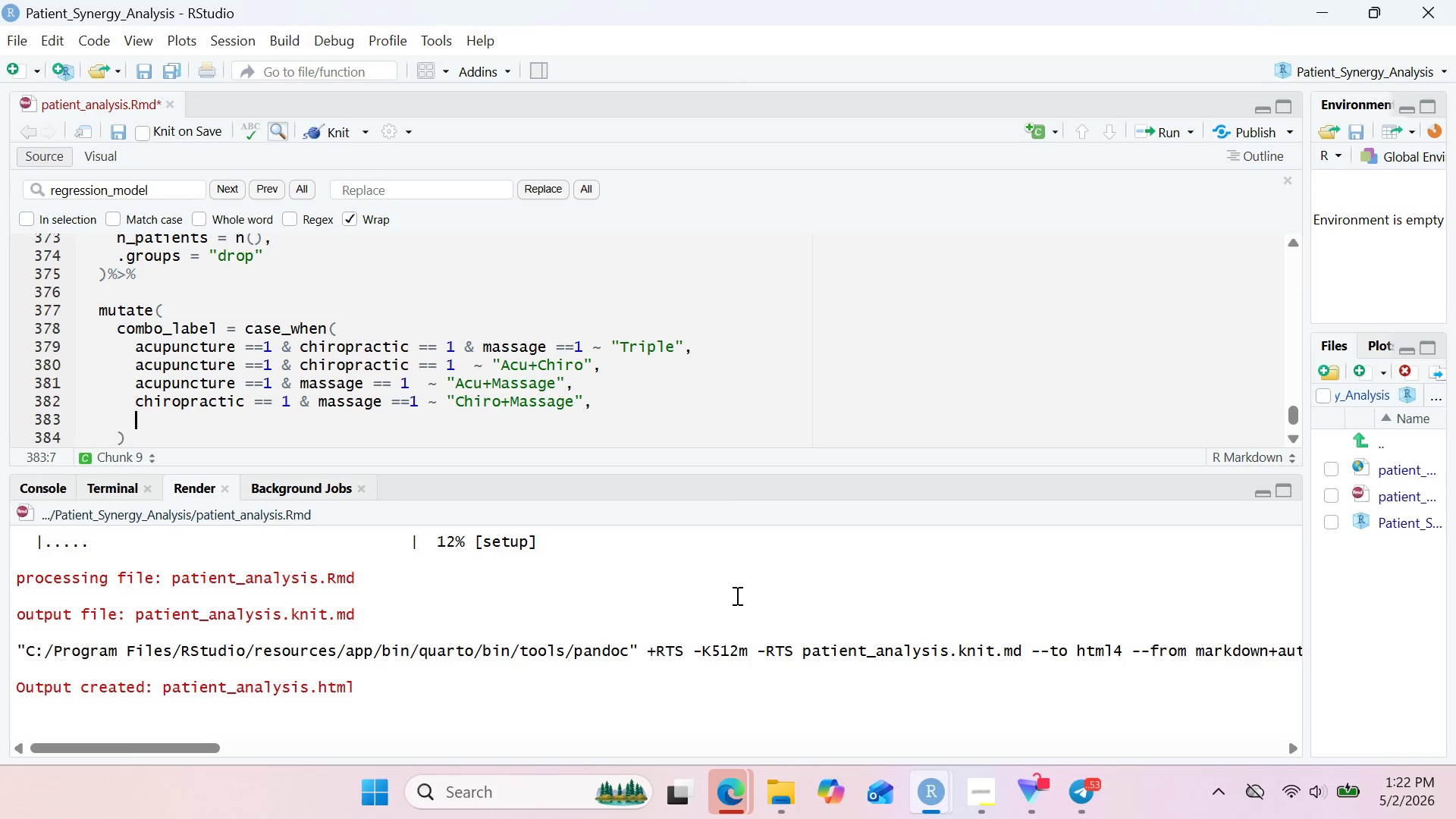 
wait(35.27)
 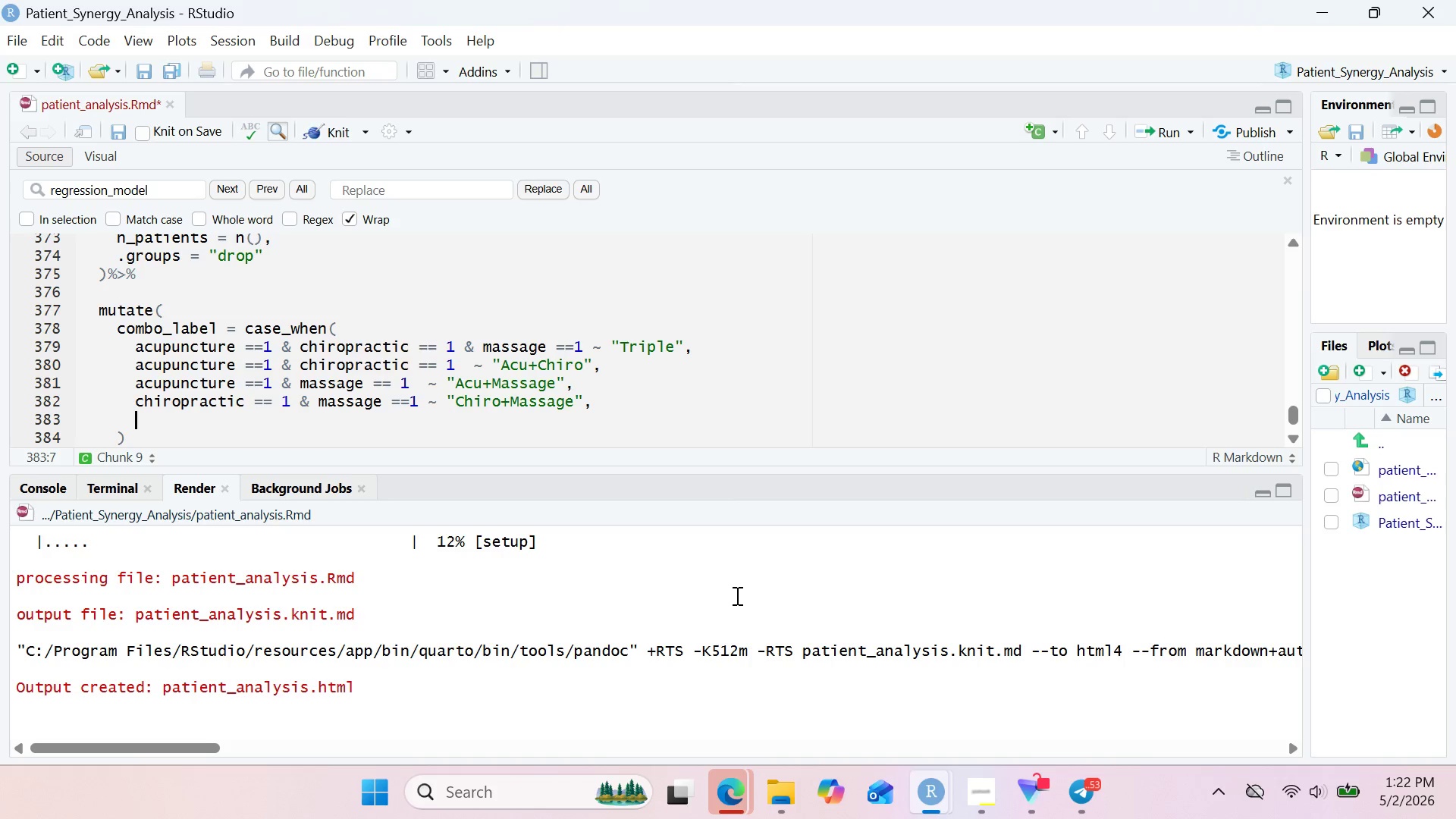 
double_click([180, 356])
 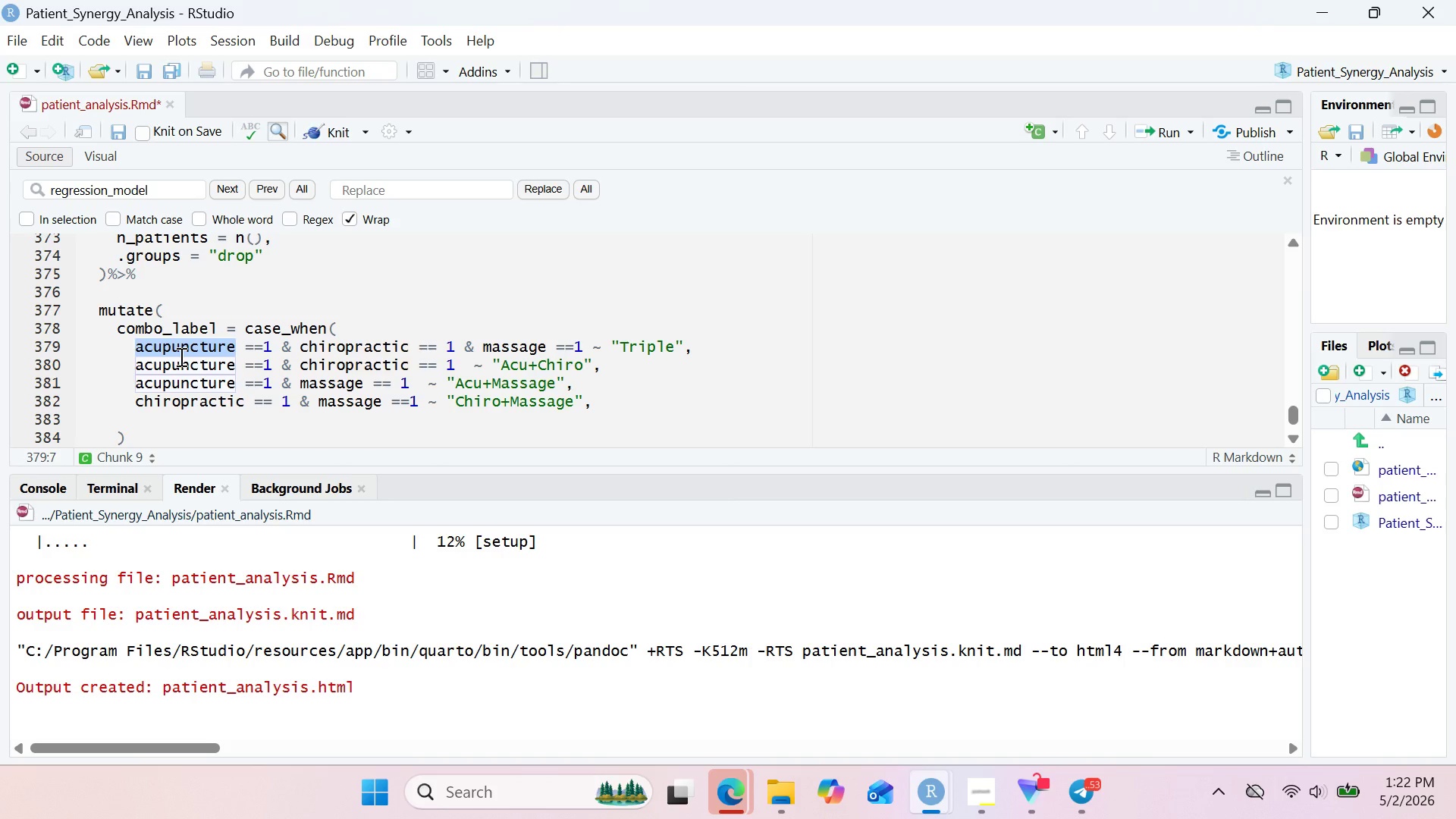 
key(Control+C)
 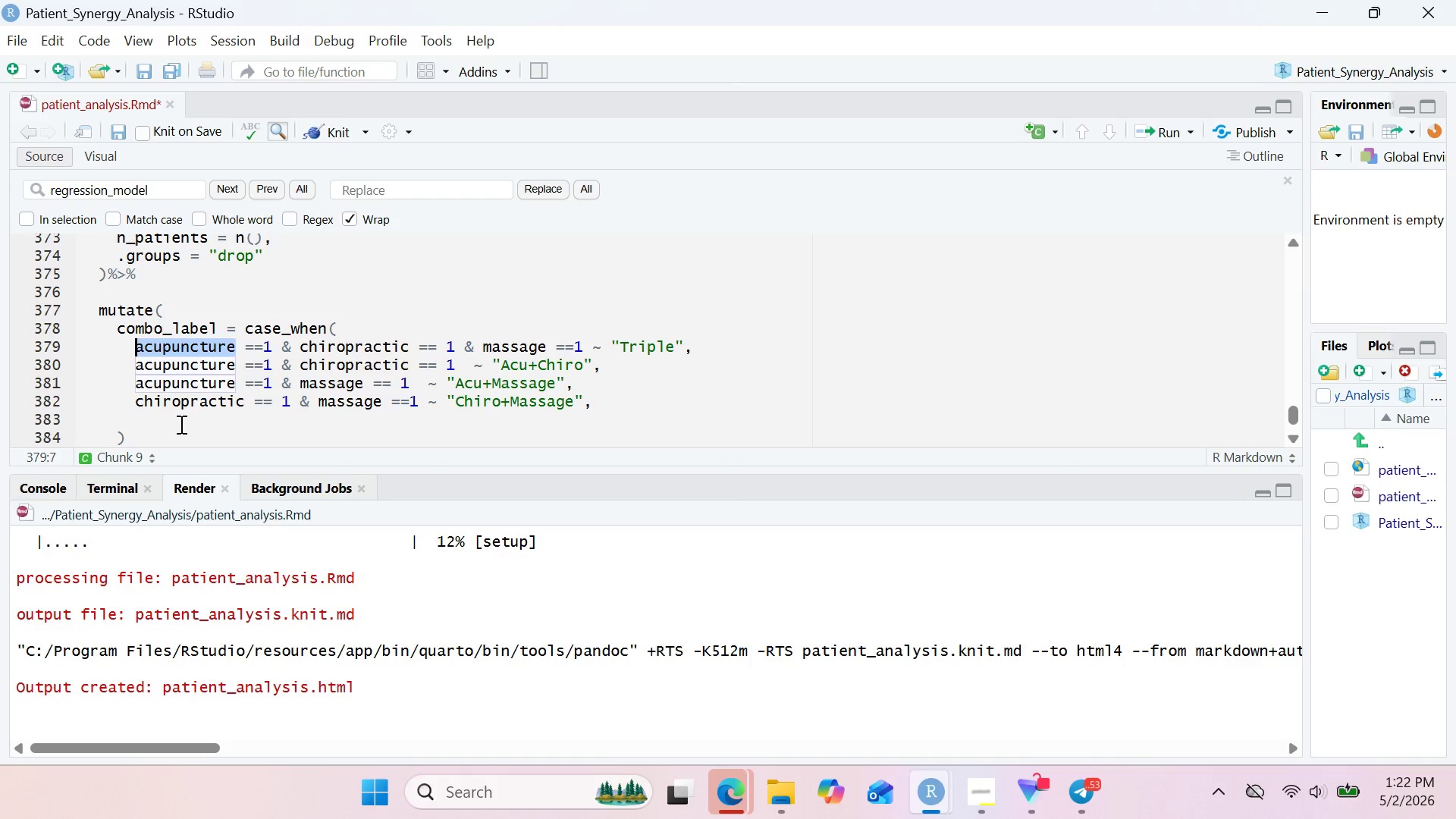 
left_click([180, 424])
 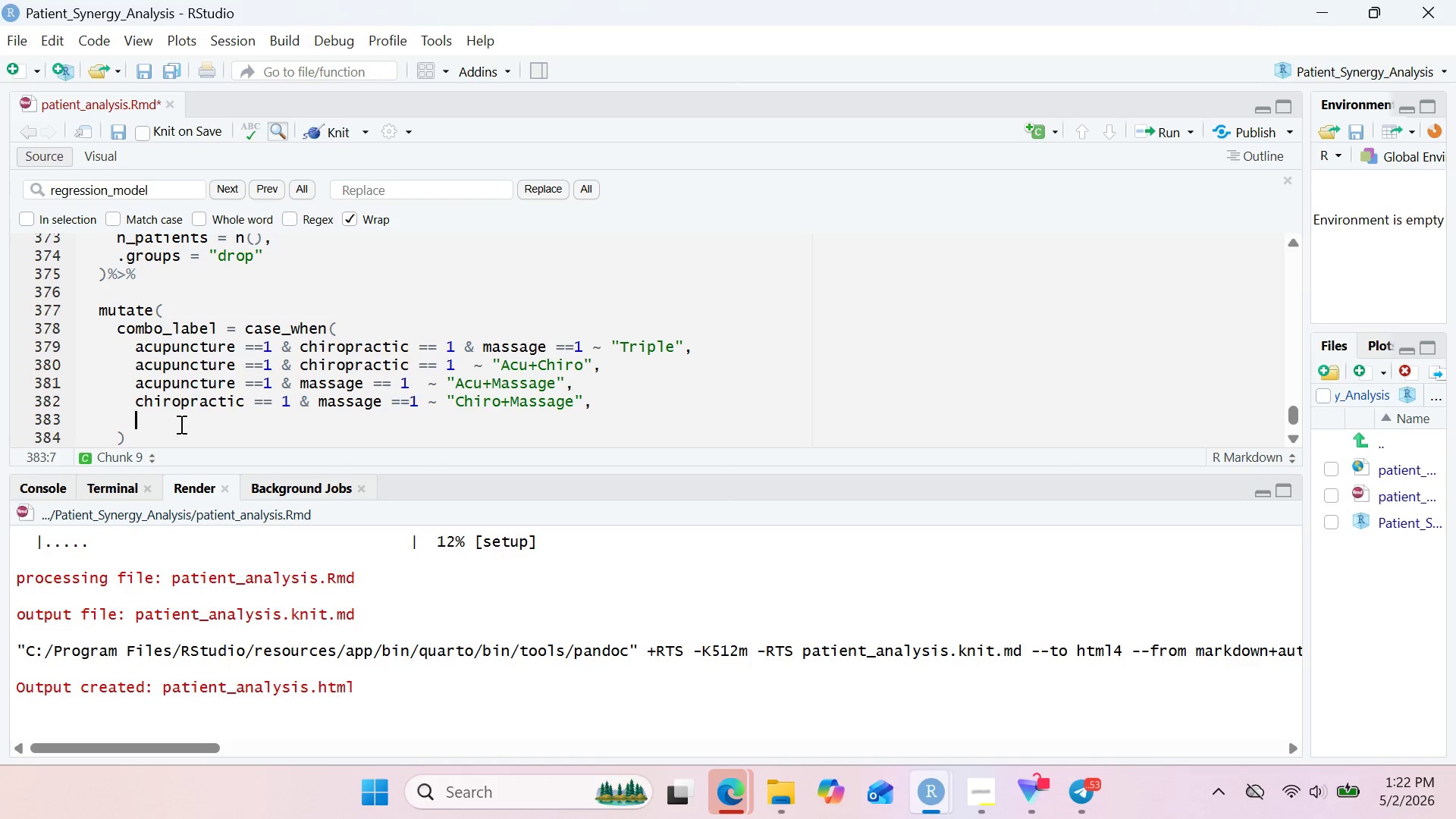 
key(Control+V)
 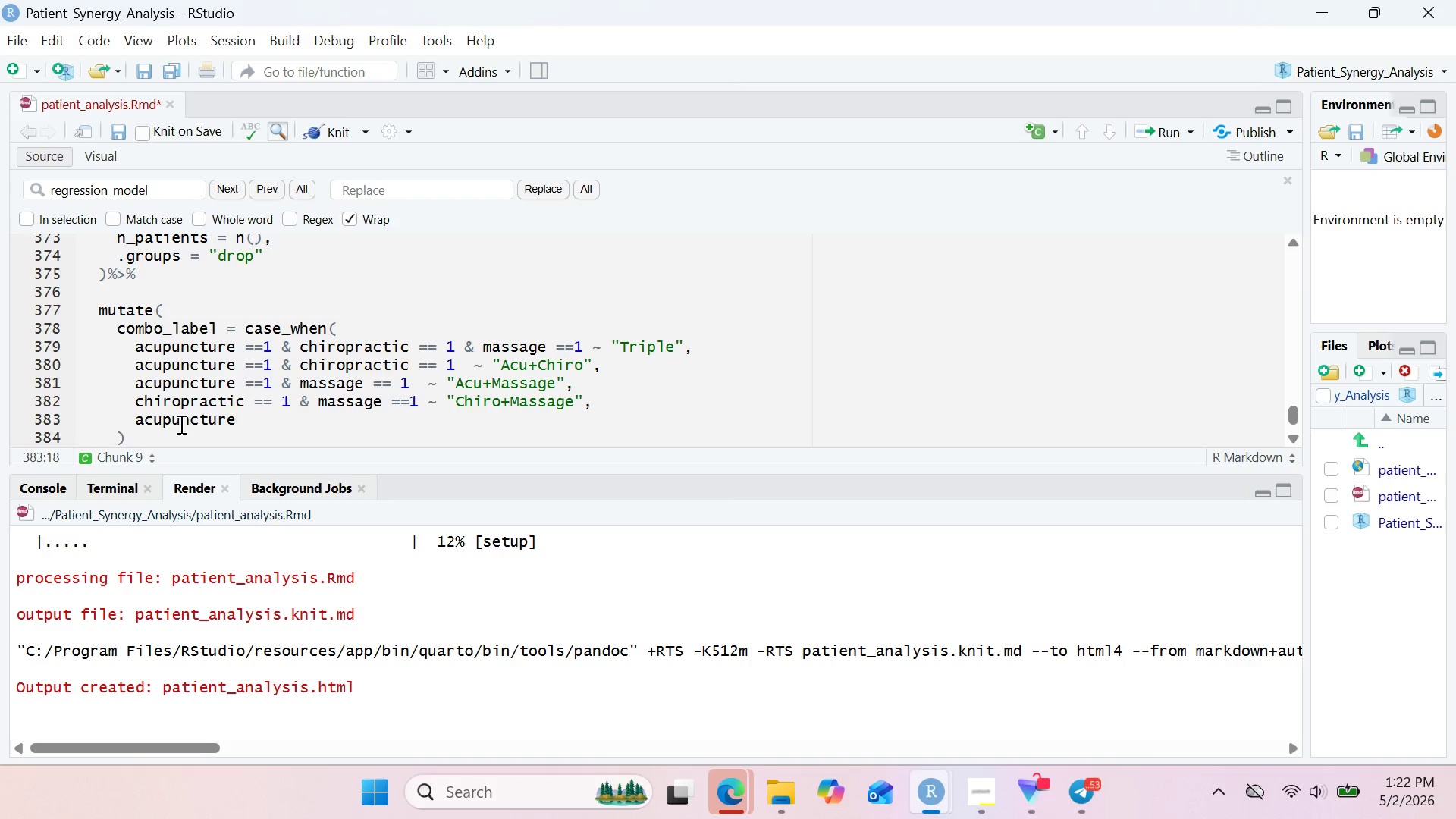 
key(Space)
 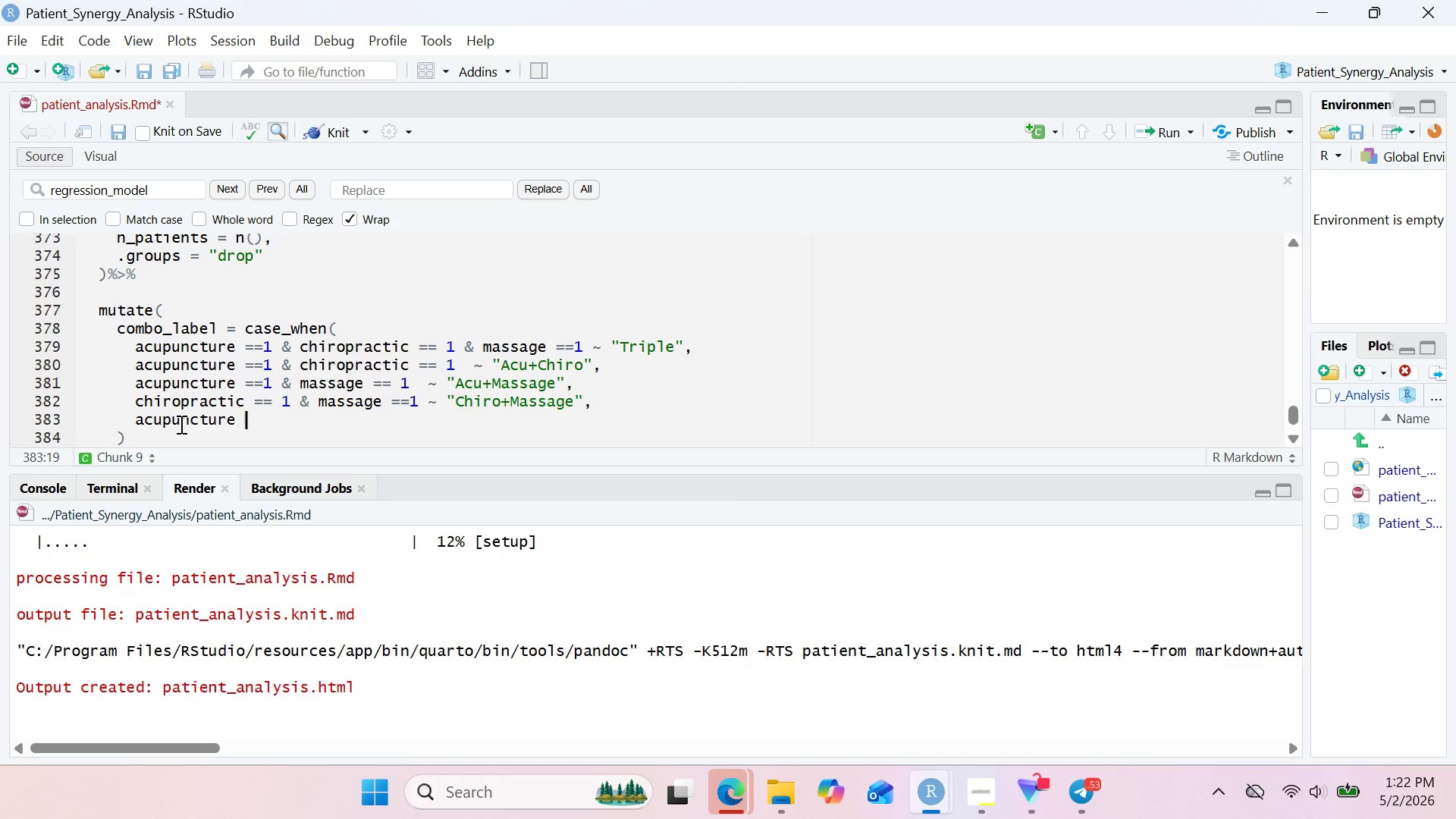 
key(Equal)
 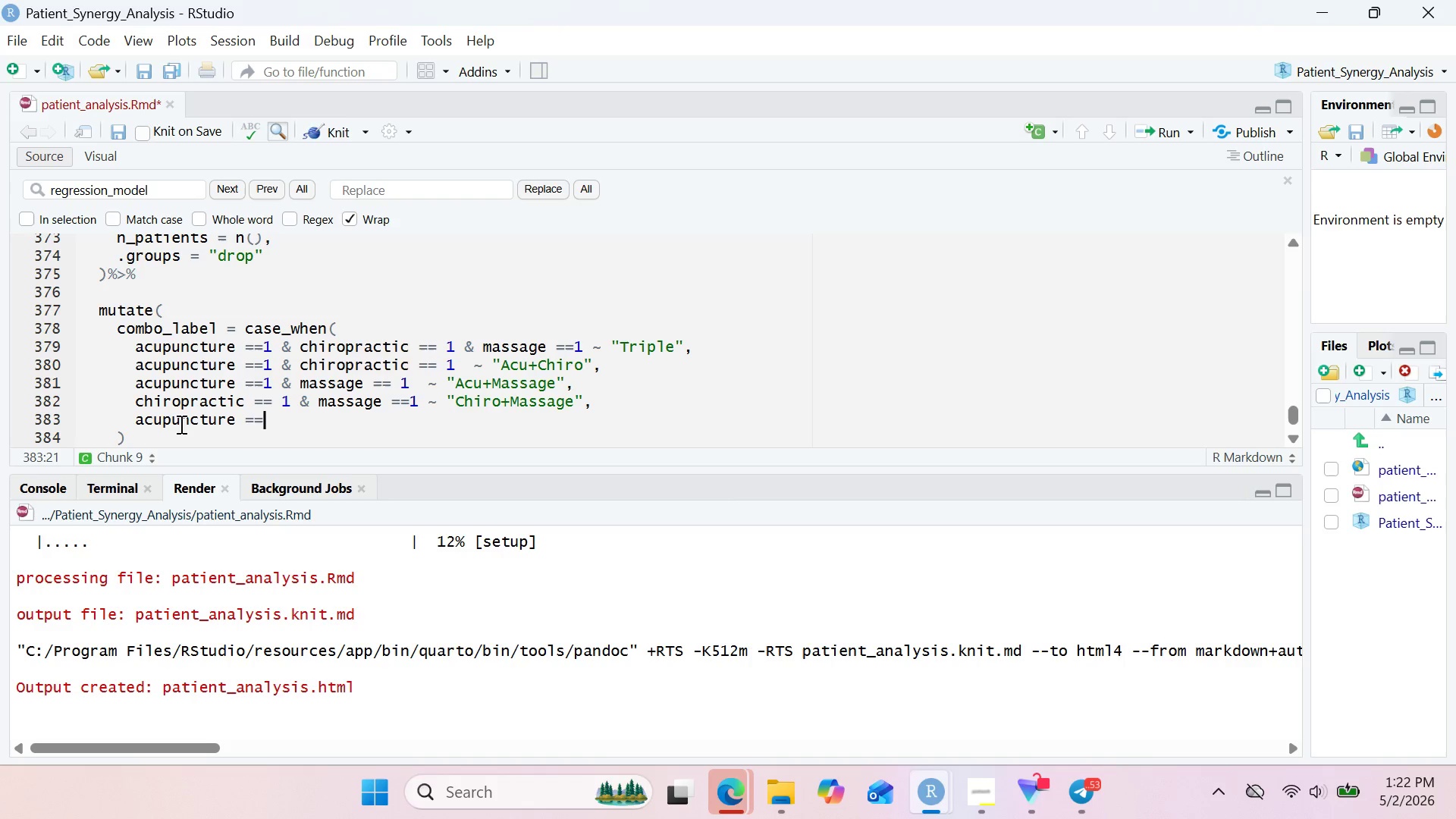 
key(Equal)
 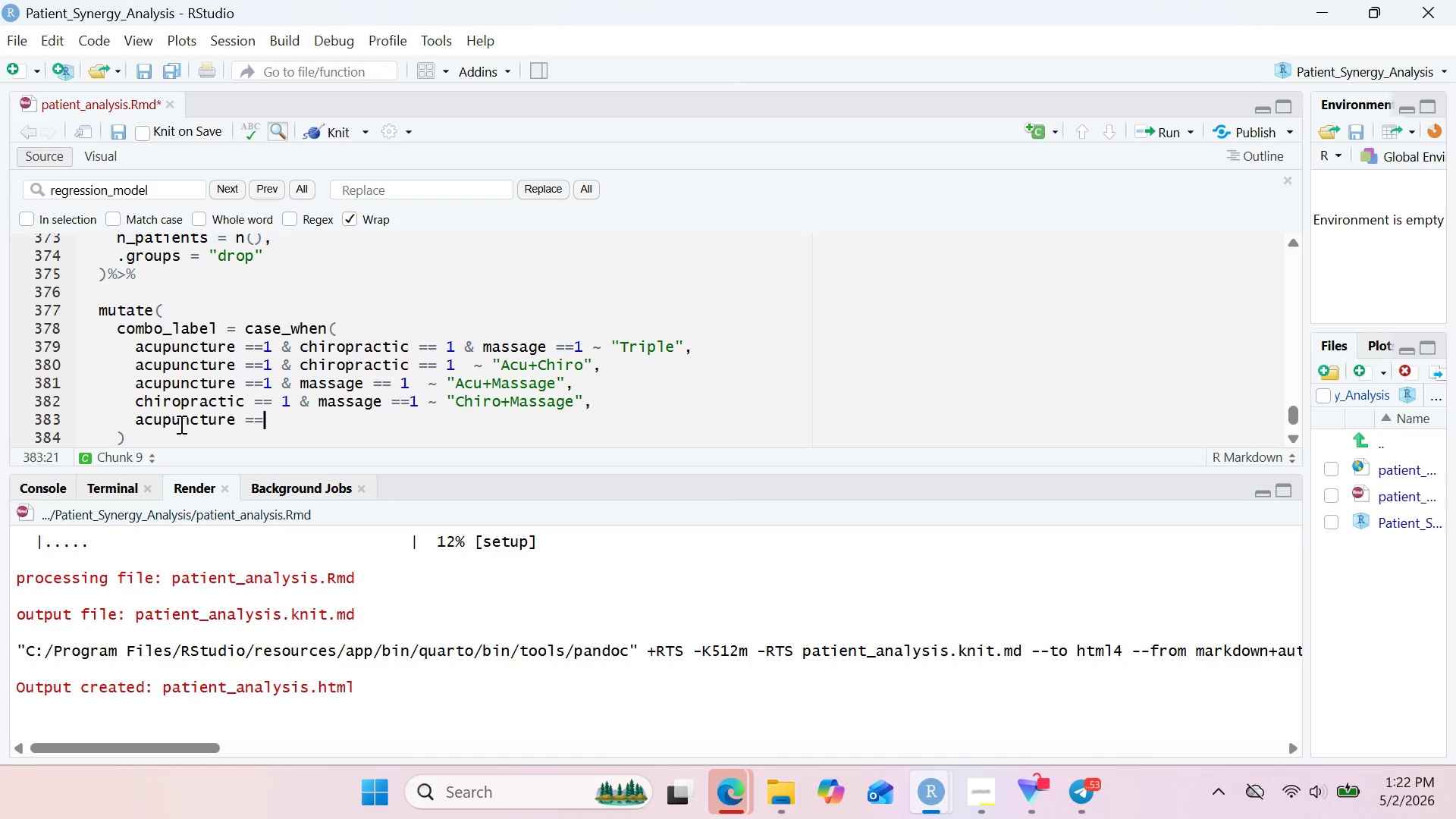 
key(1)
 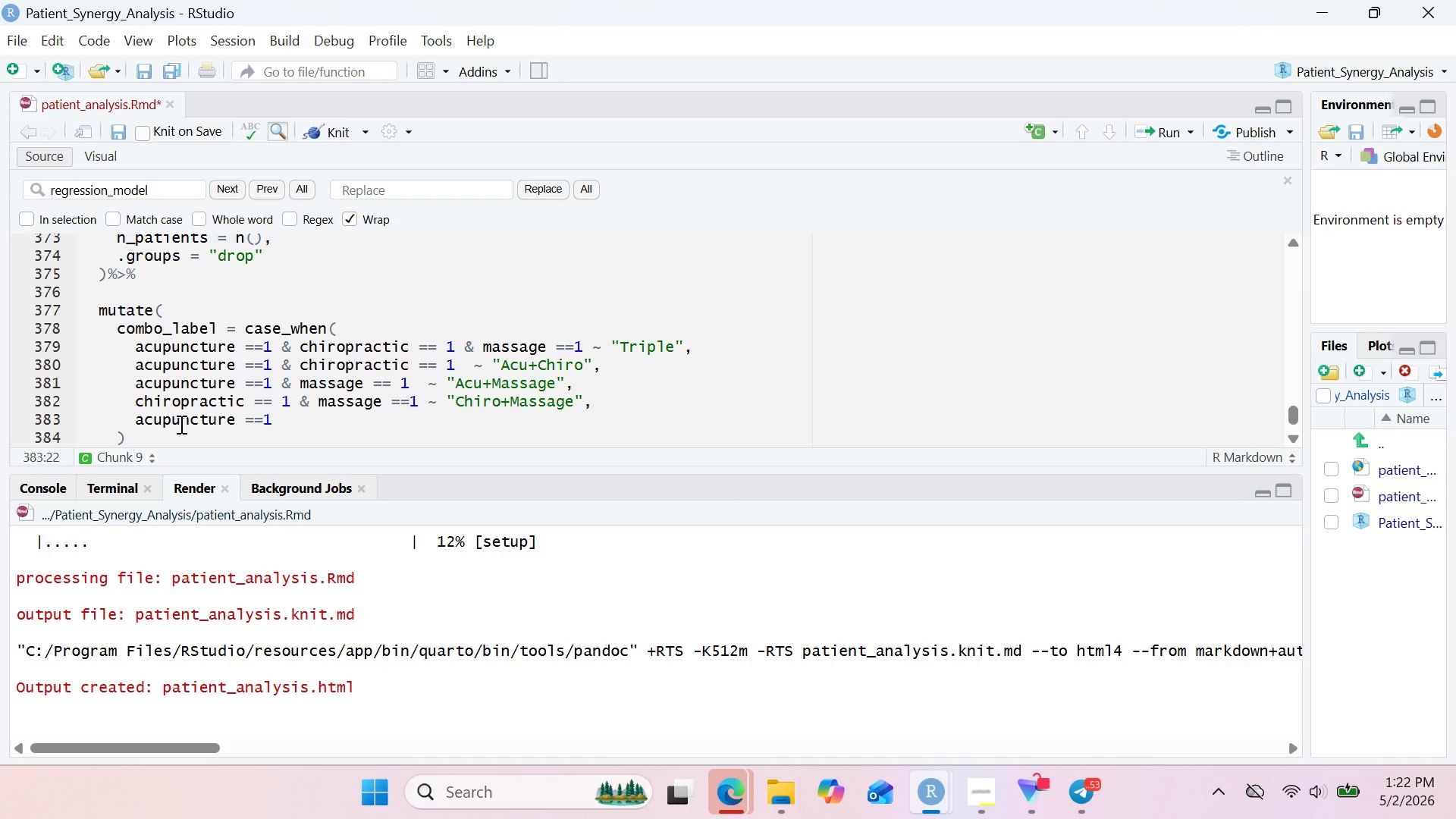 
key(ArrowLeft)
 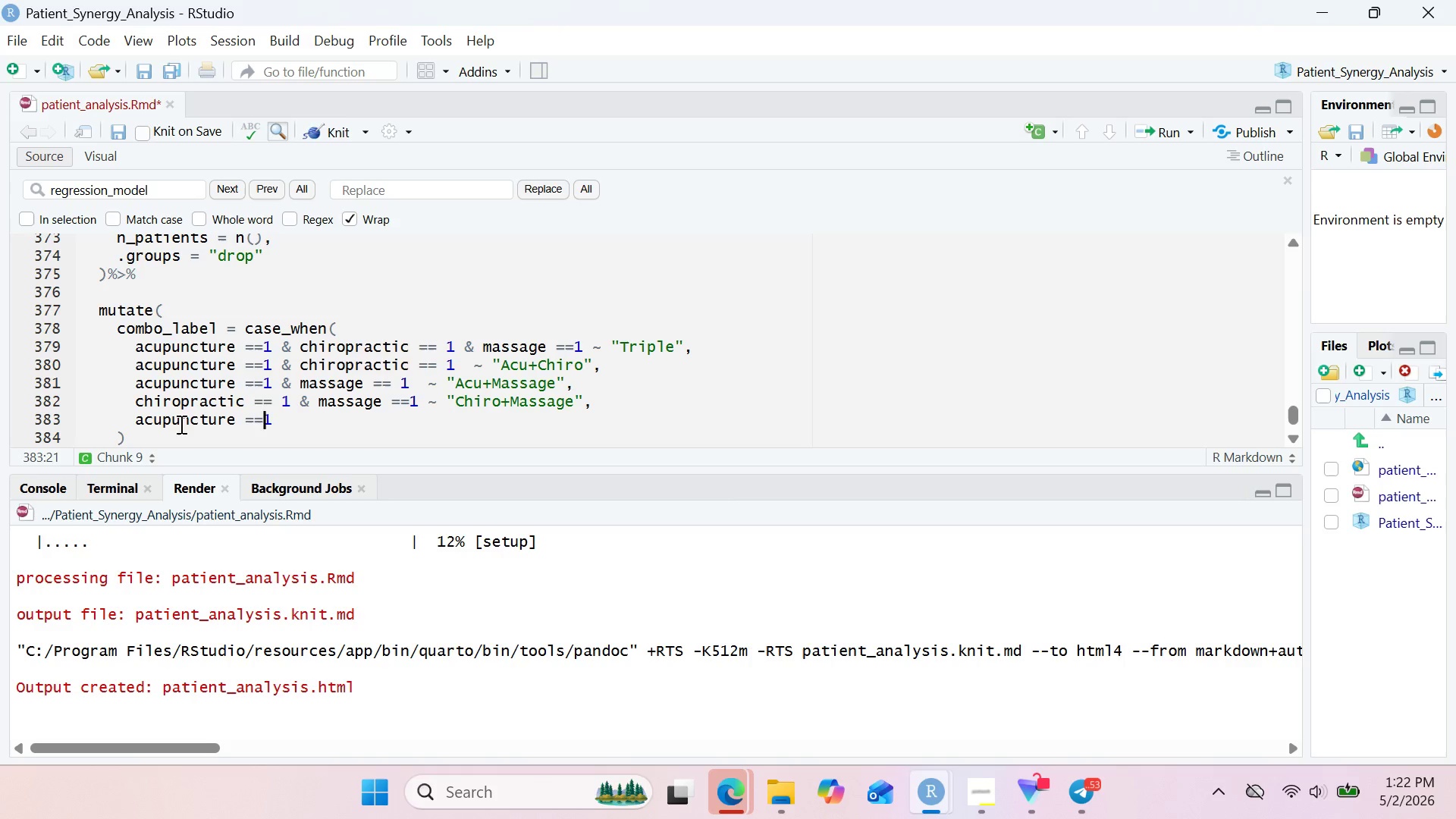 
key(Space)
 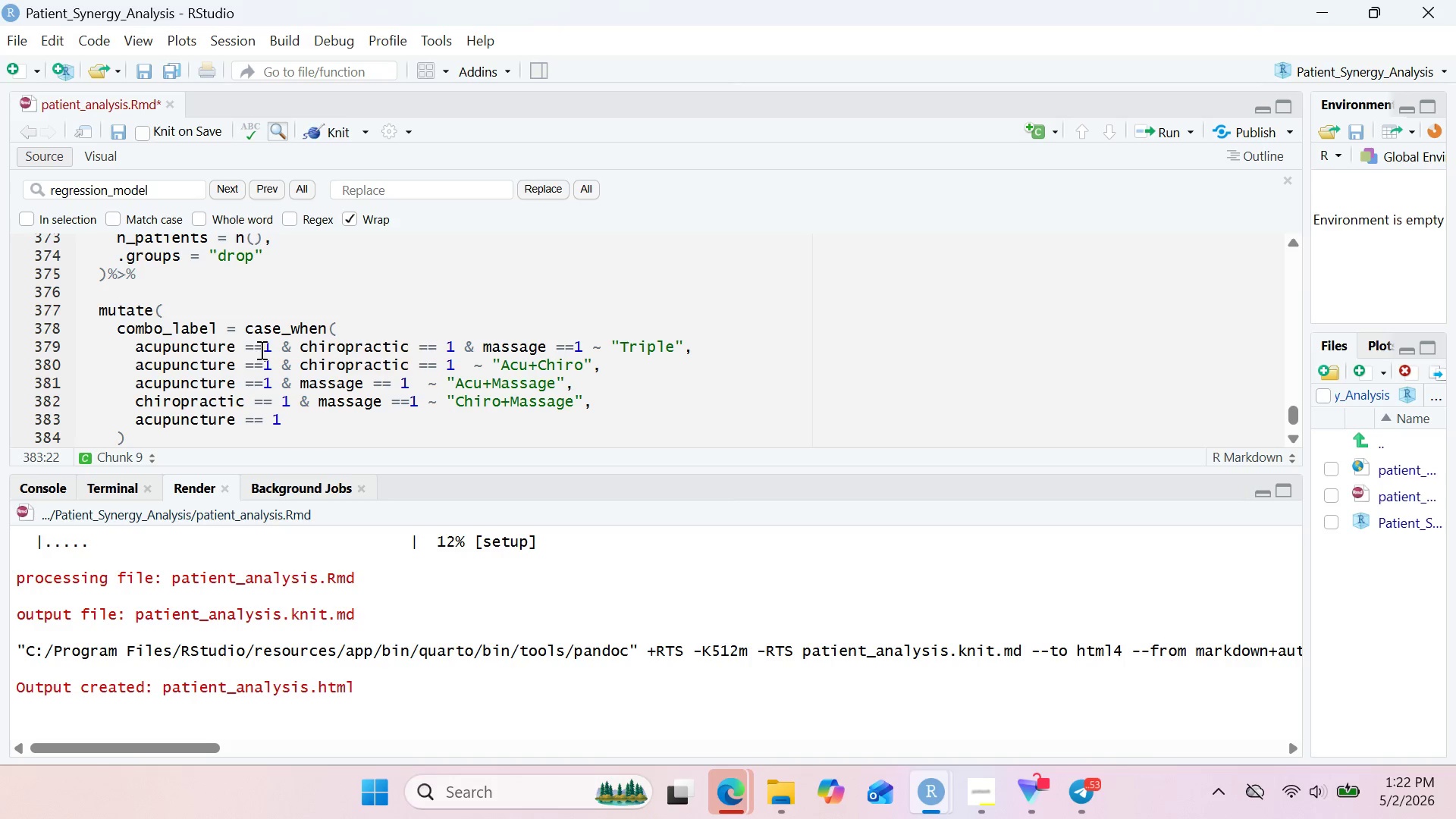 
key(Space)
 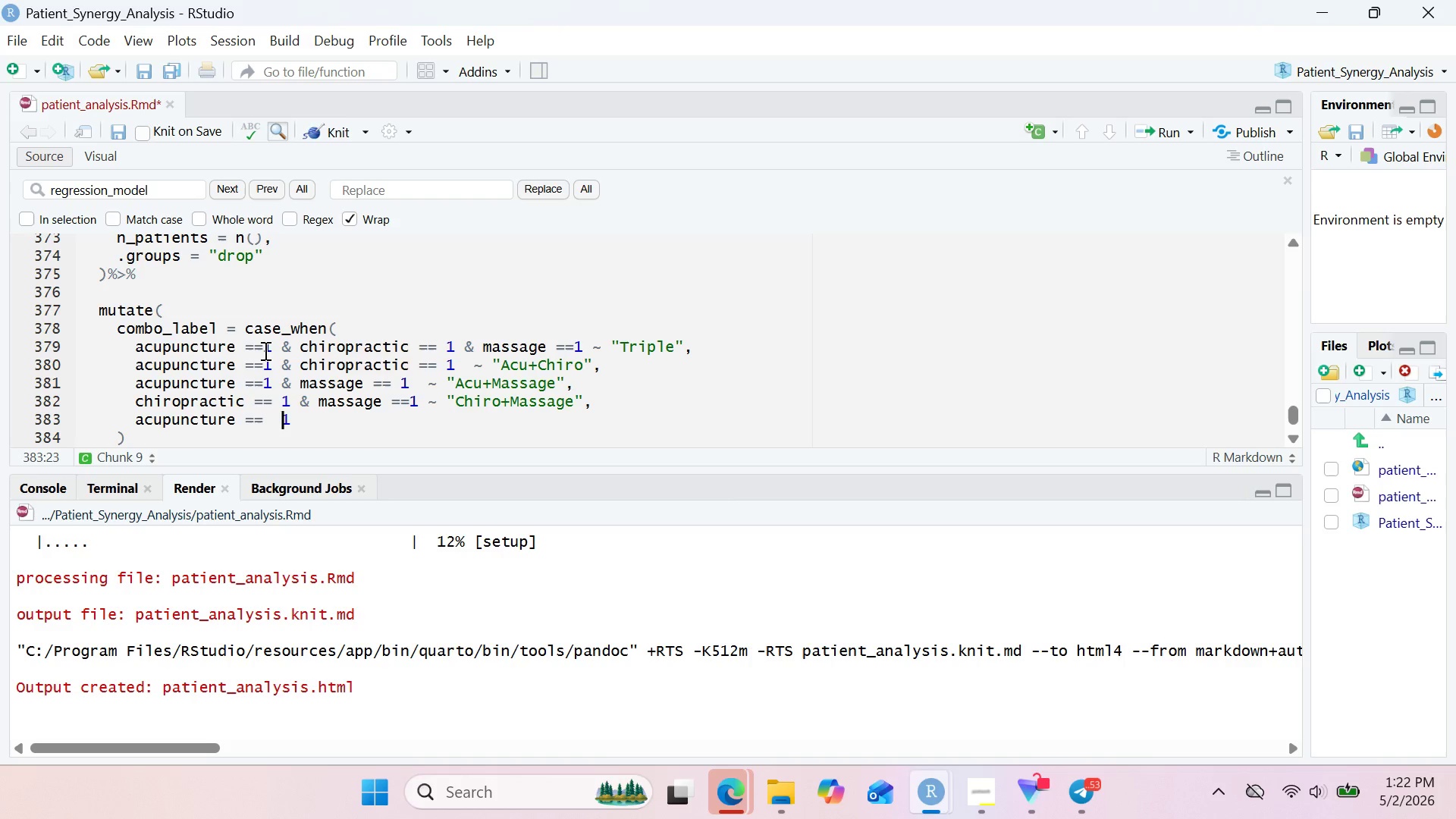 
key(Backspace)
 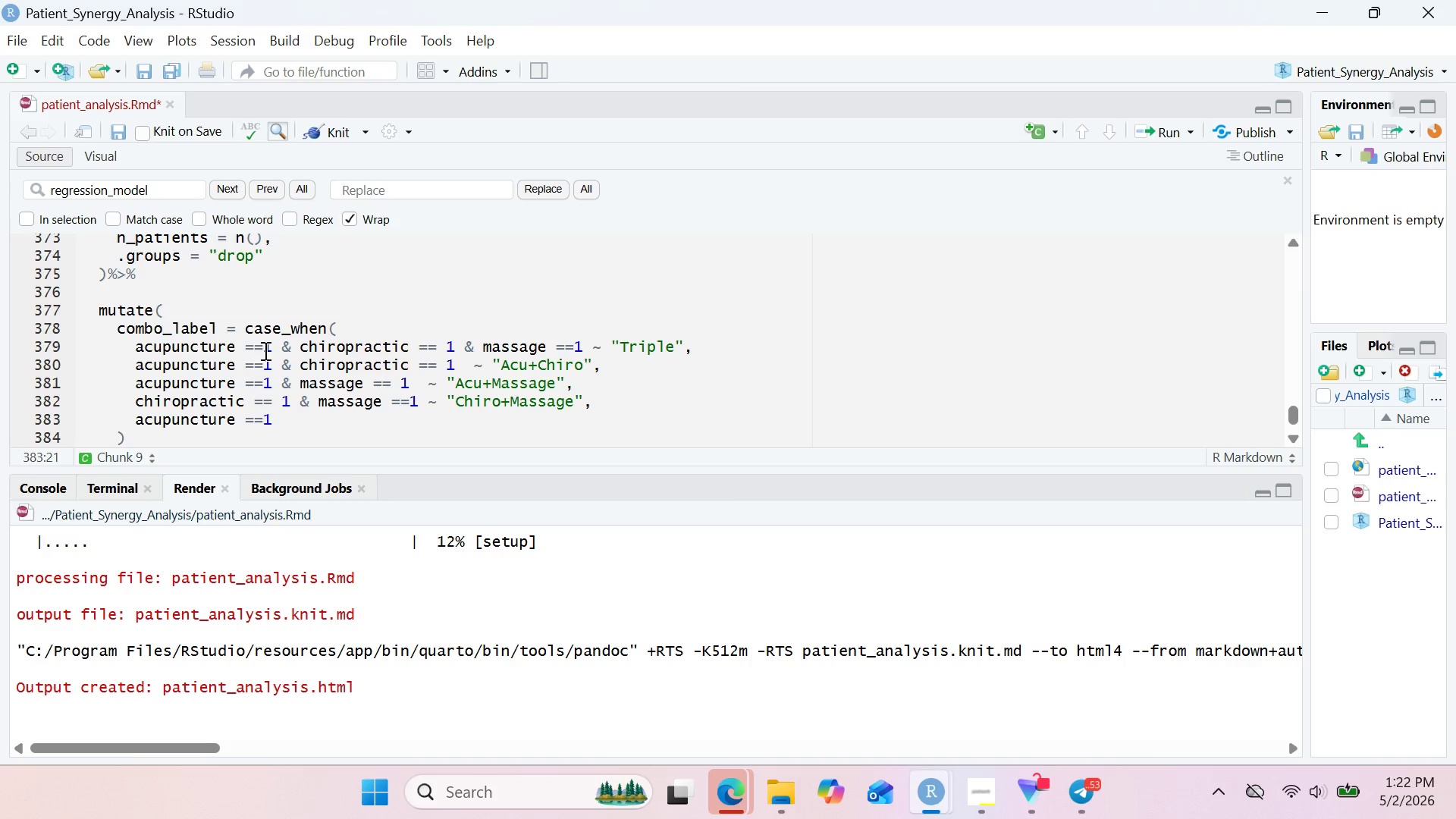 
key(Space)
 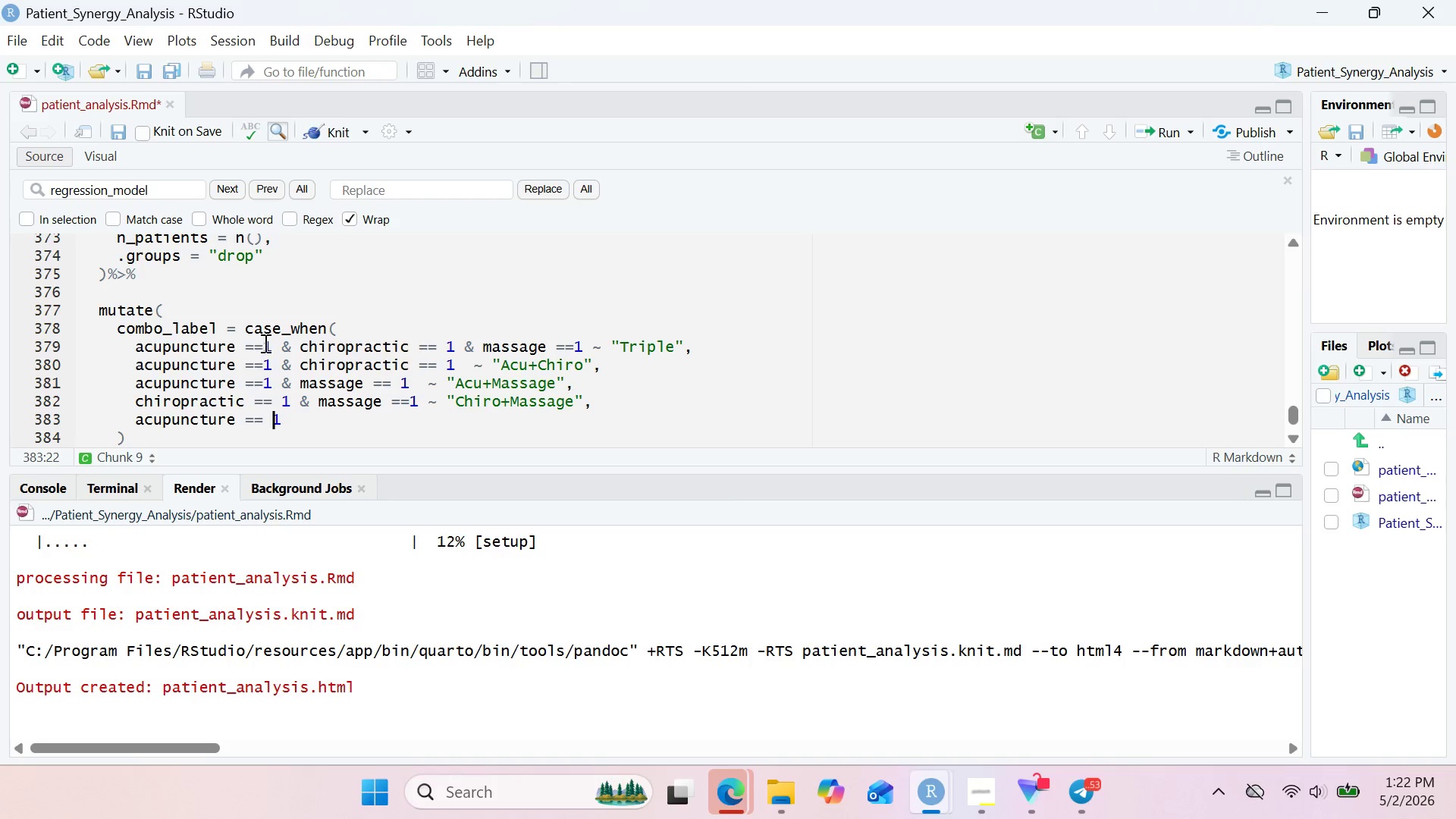 
left_click([264, 344])
 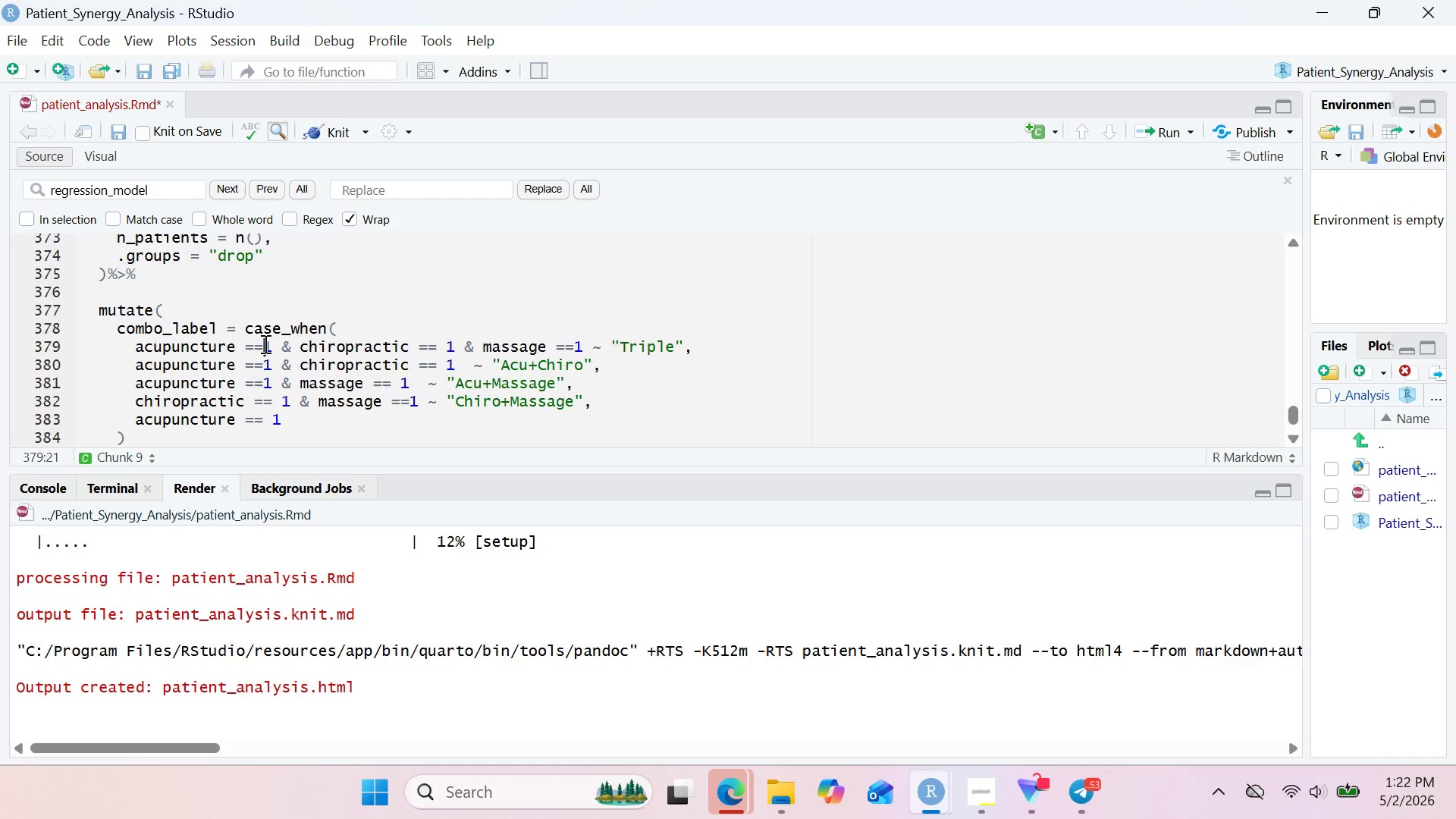 
key(Space)
 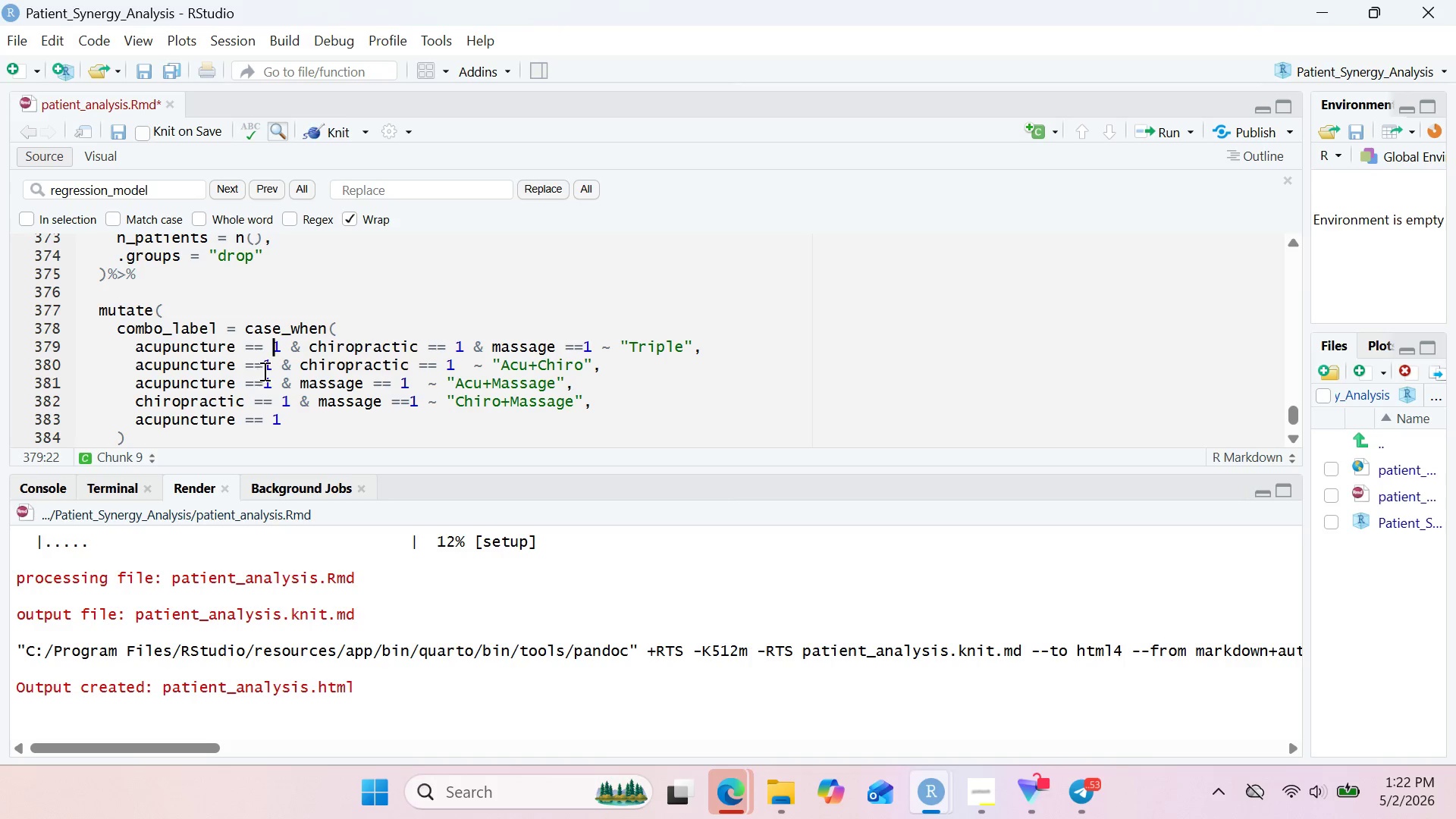 
left_click([263, 367])
 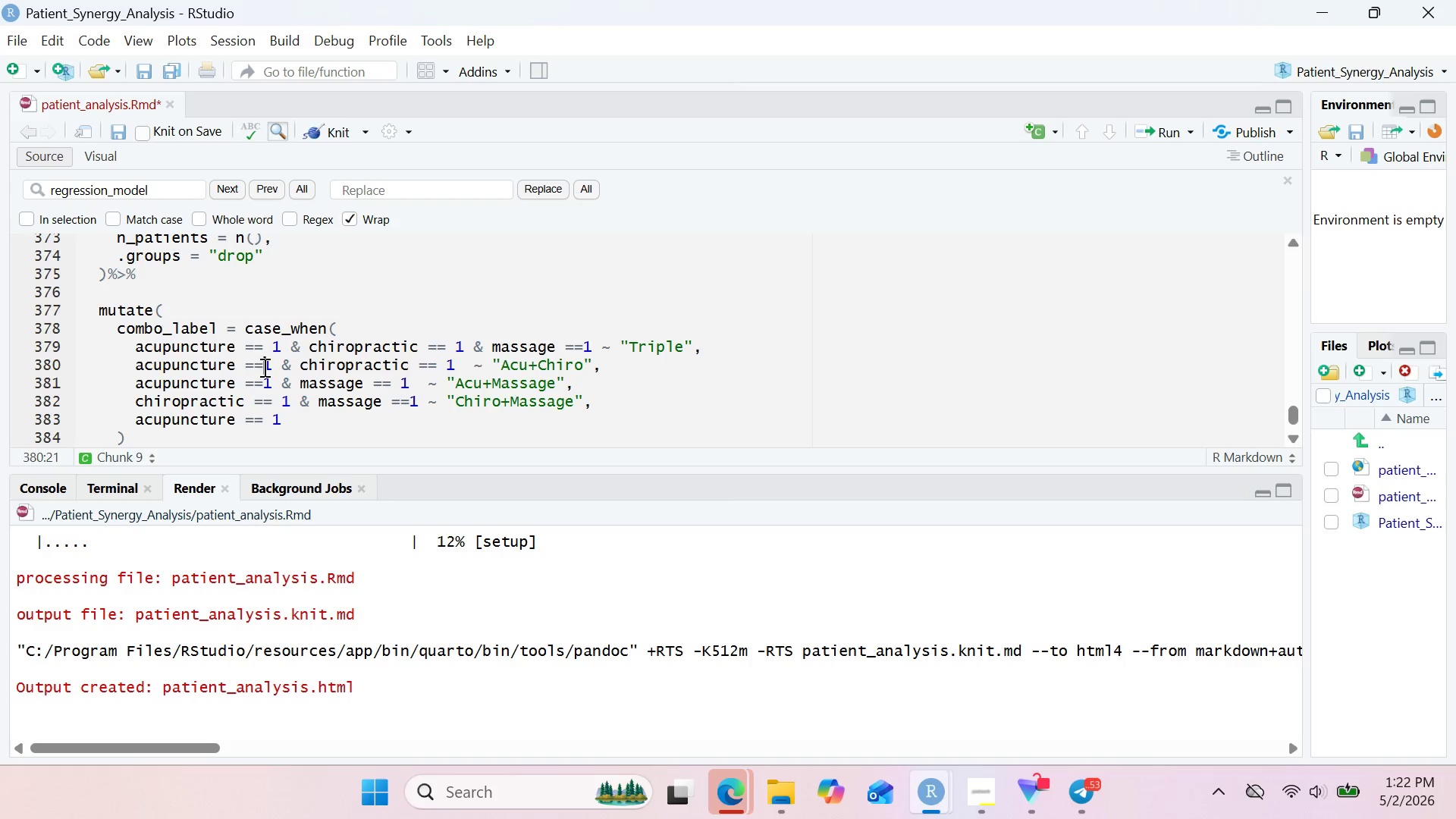 
key(Space)
 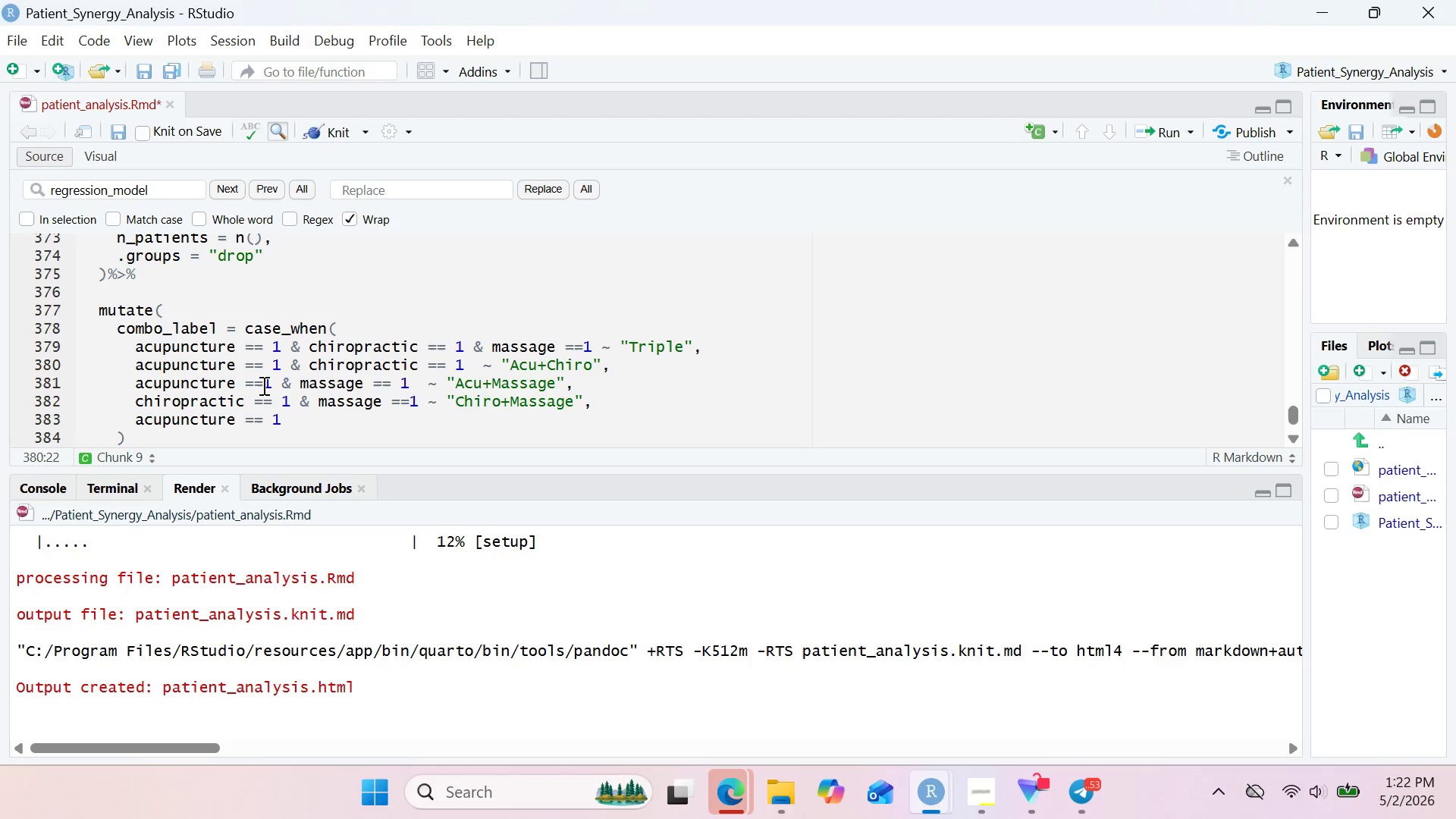 
left_click([262, 385])
 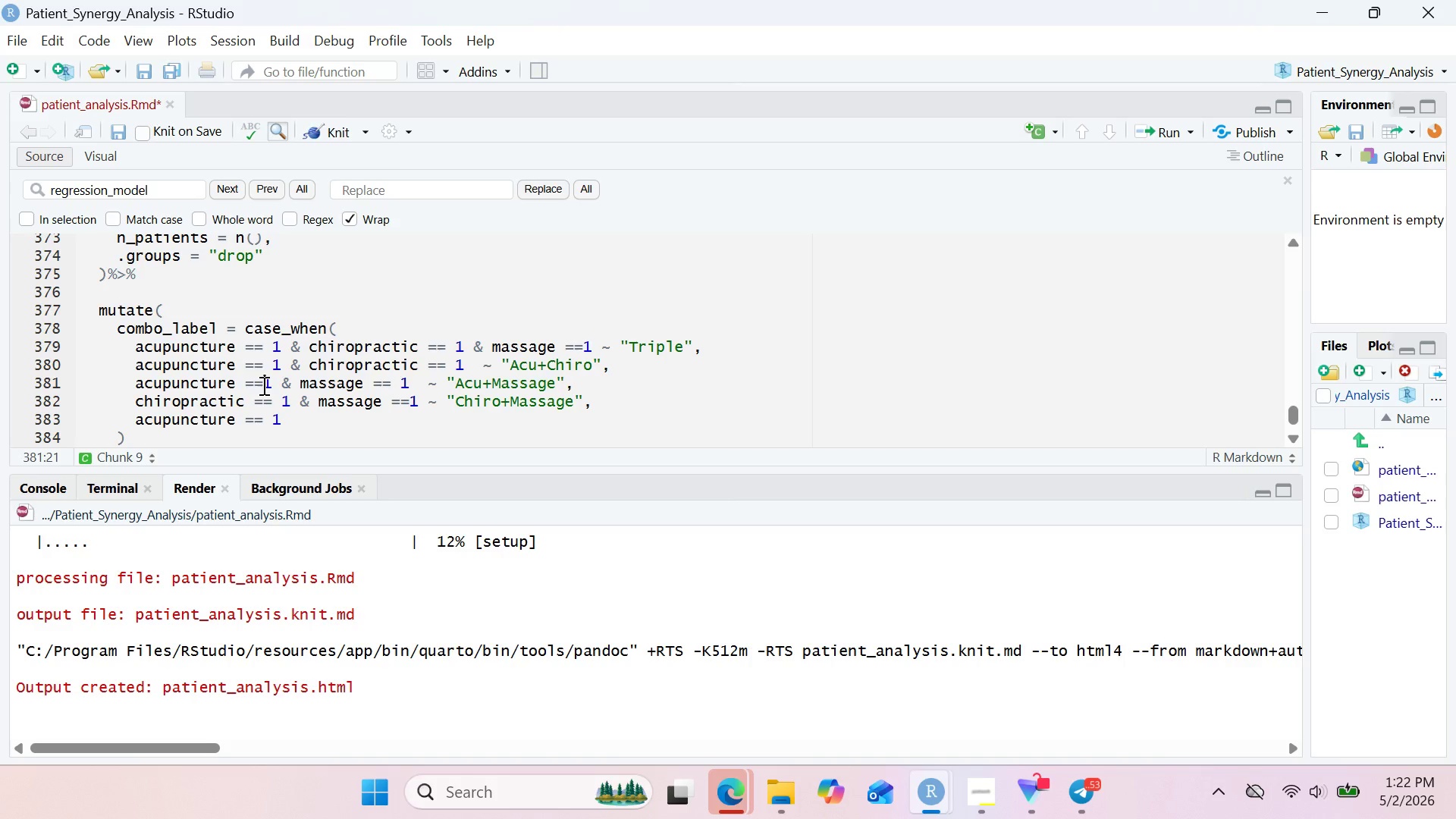 
key(Space)
 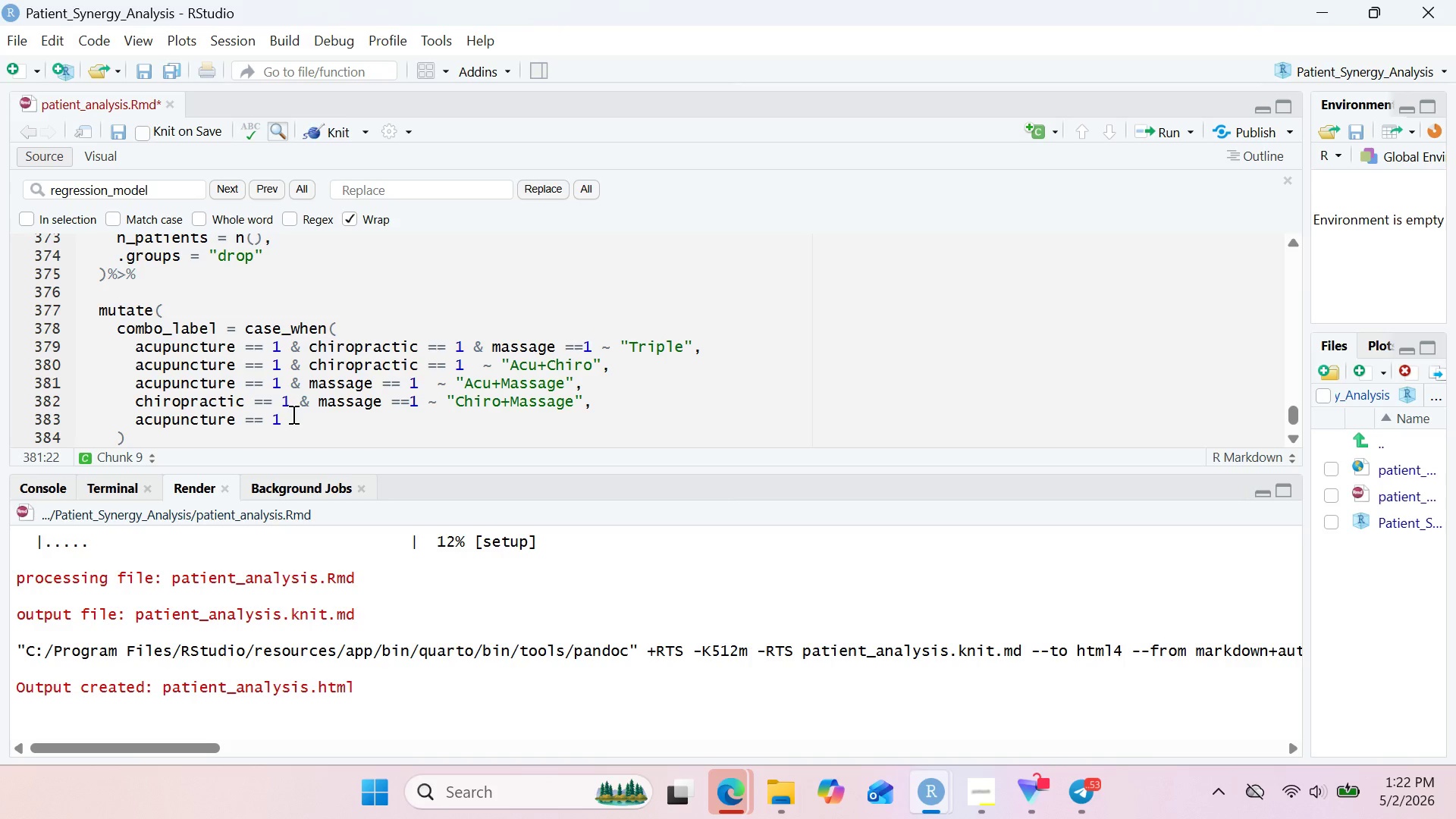 
left_click([292, 414])
 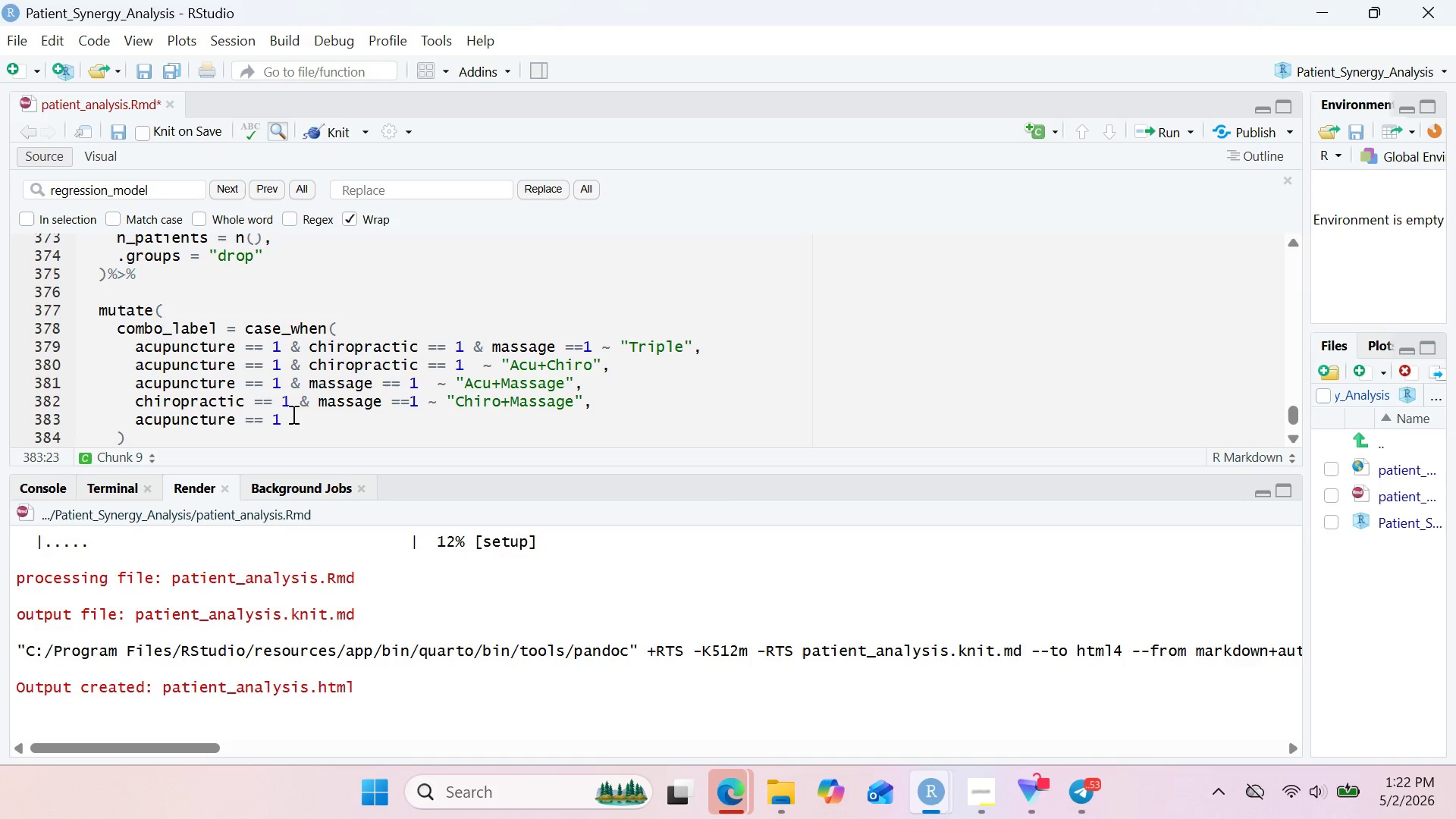 
key(Space)
 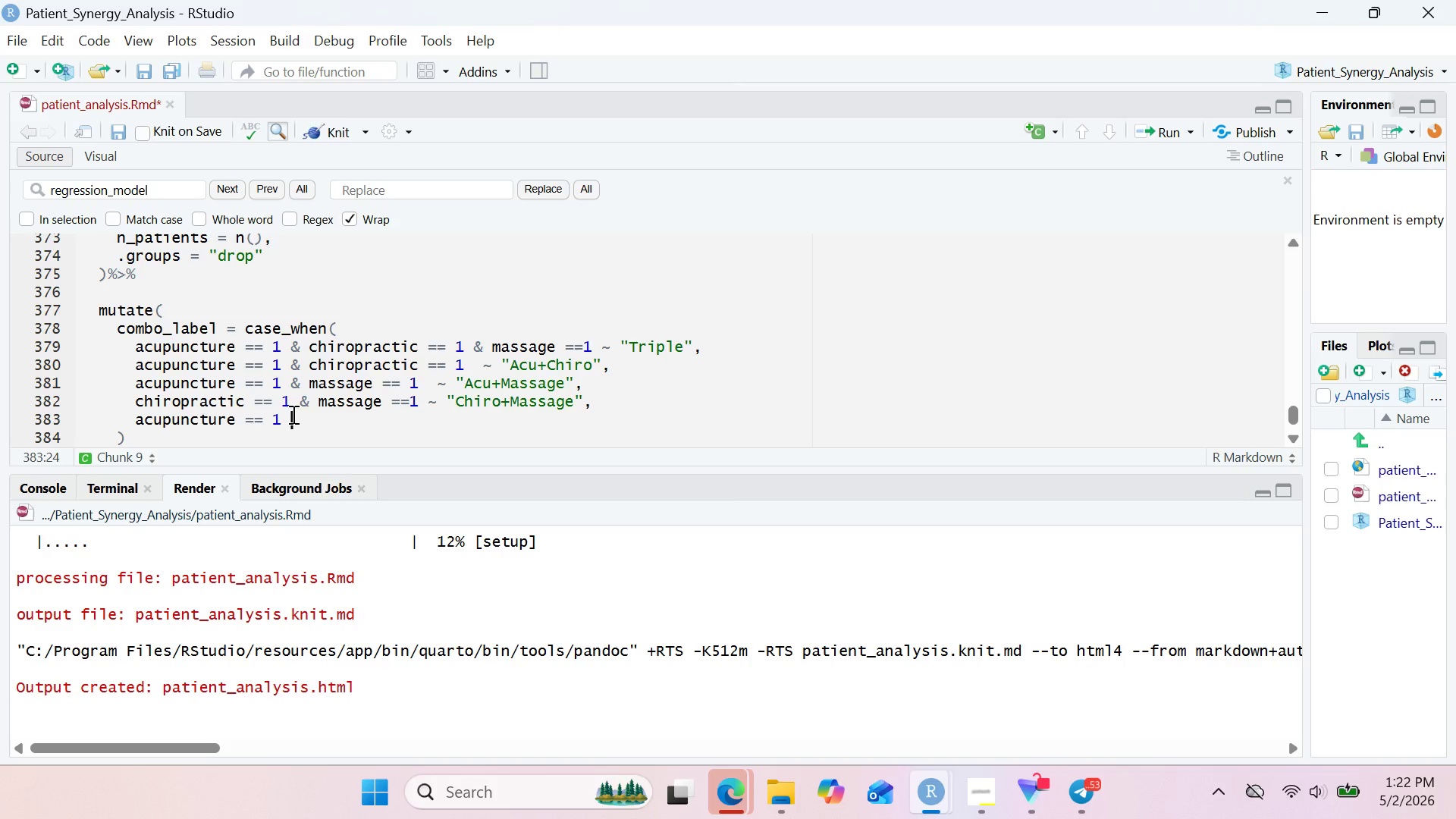 
key(Shift+Backquote)
 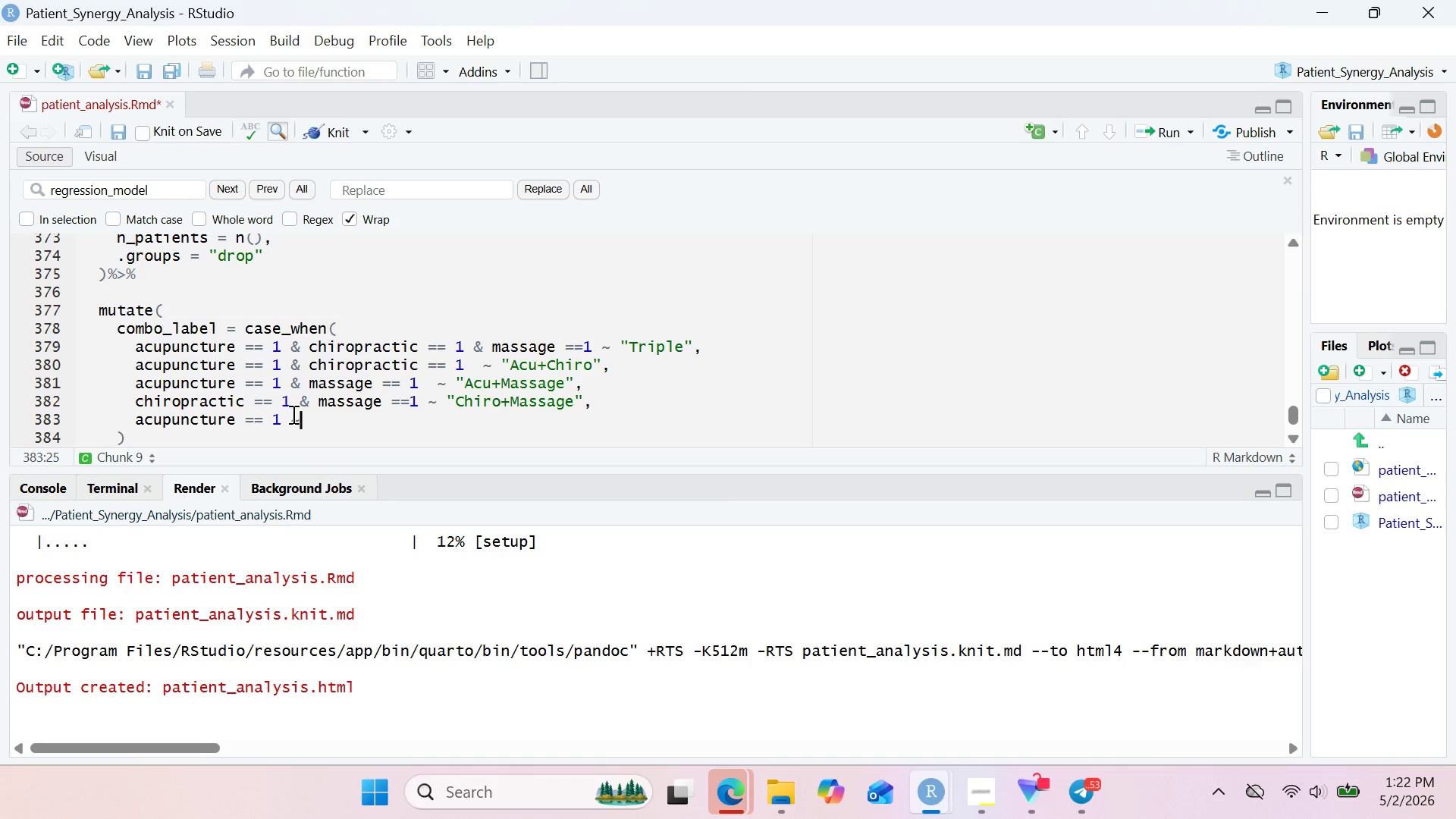 
key(Space)
 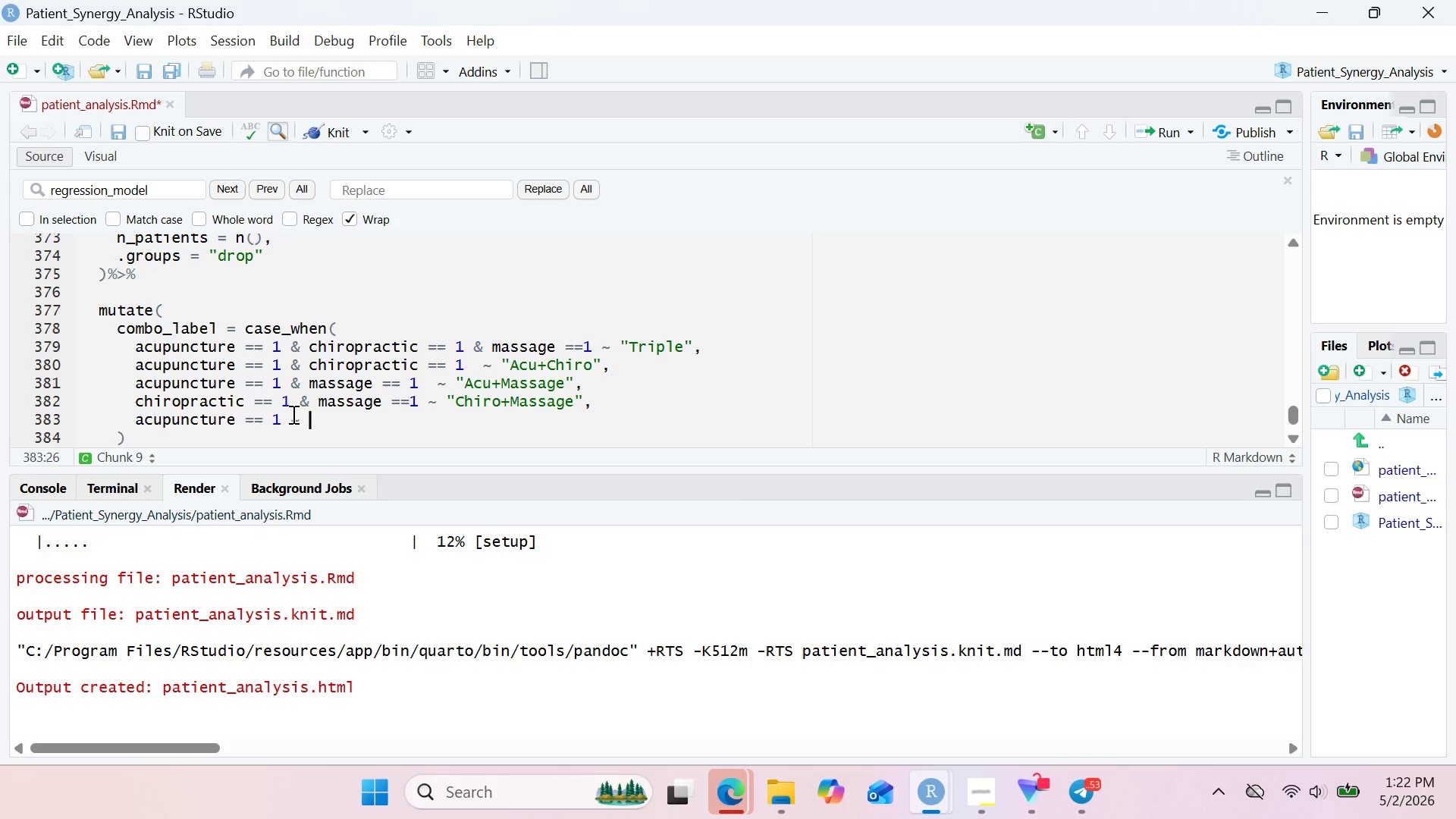 
key(Shift+Quote)
 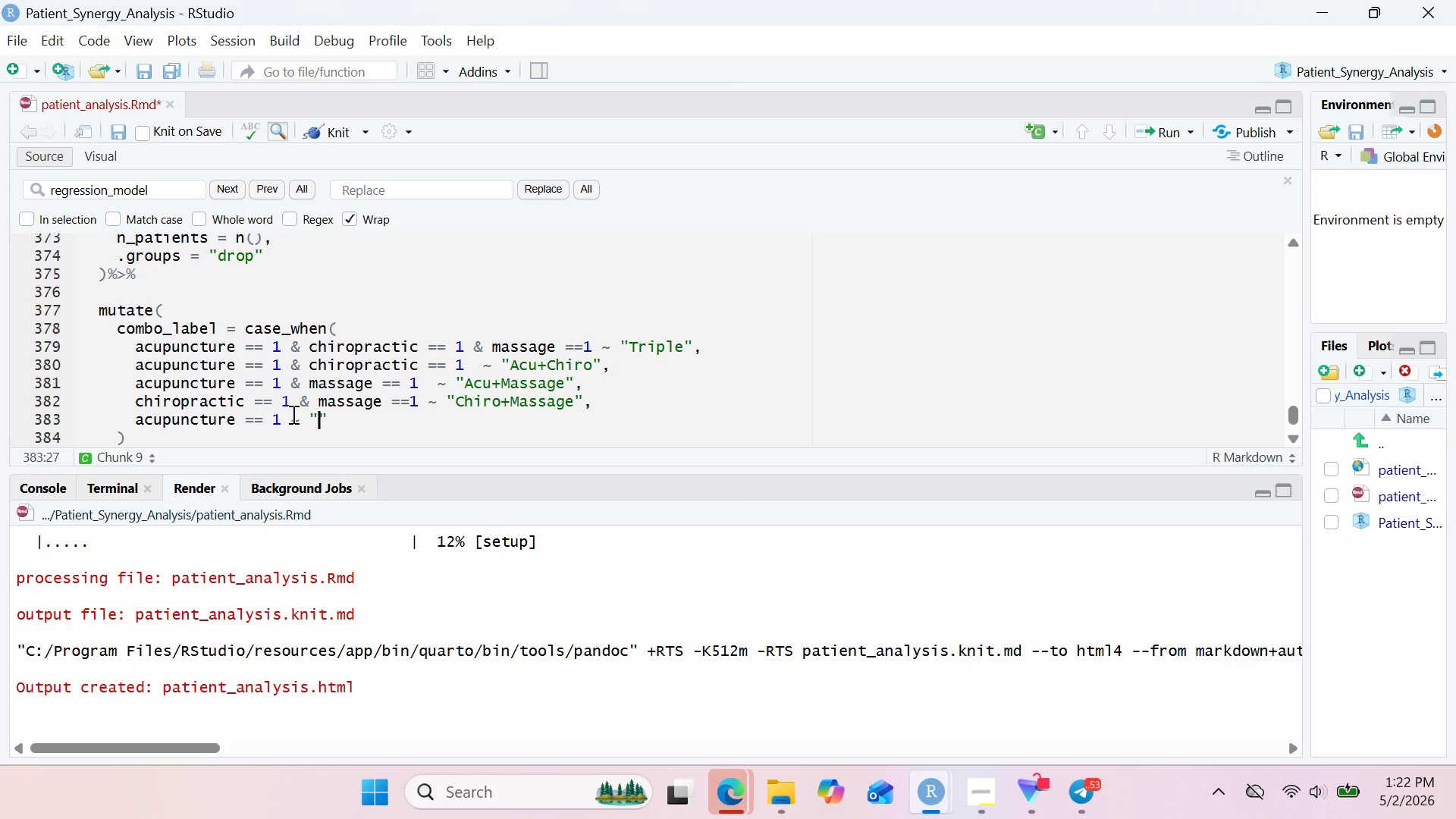 
type(AC)
key(Backspace)
type(cu oy)
 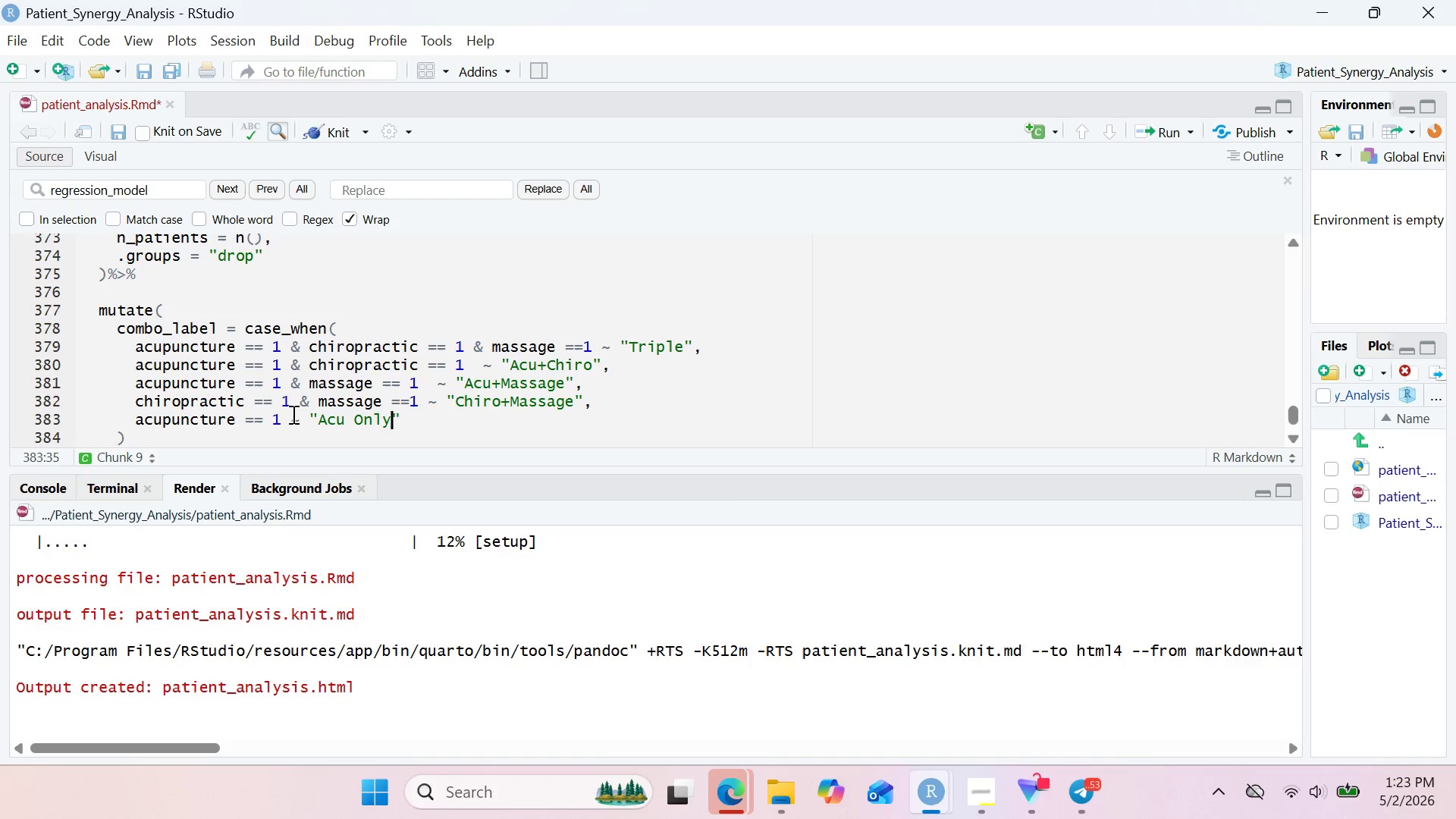 
 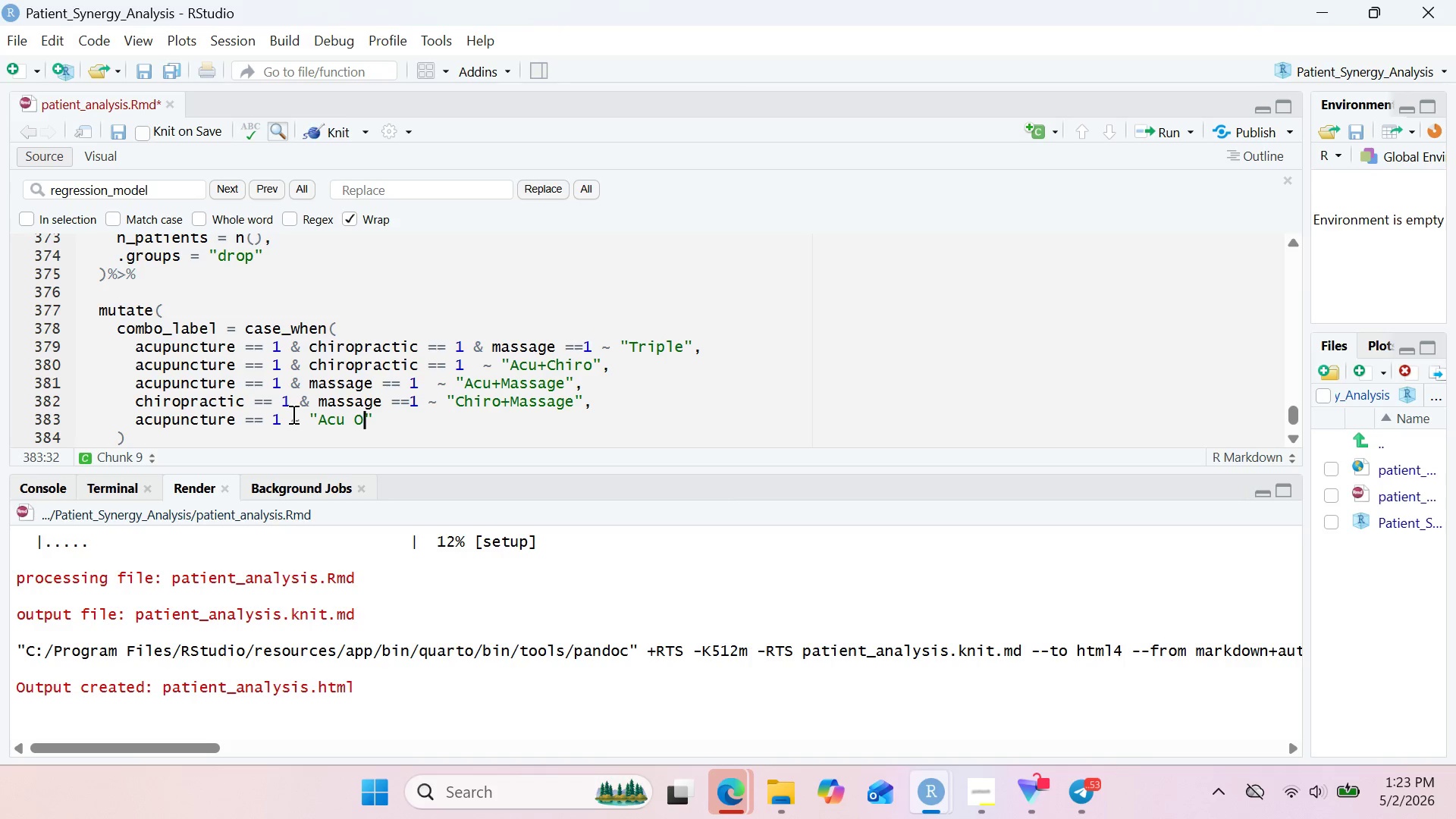 
hold_key(key=N, duration=0.33)
 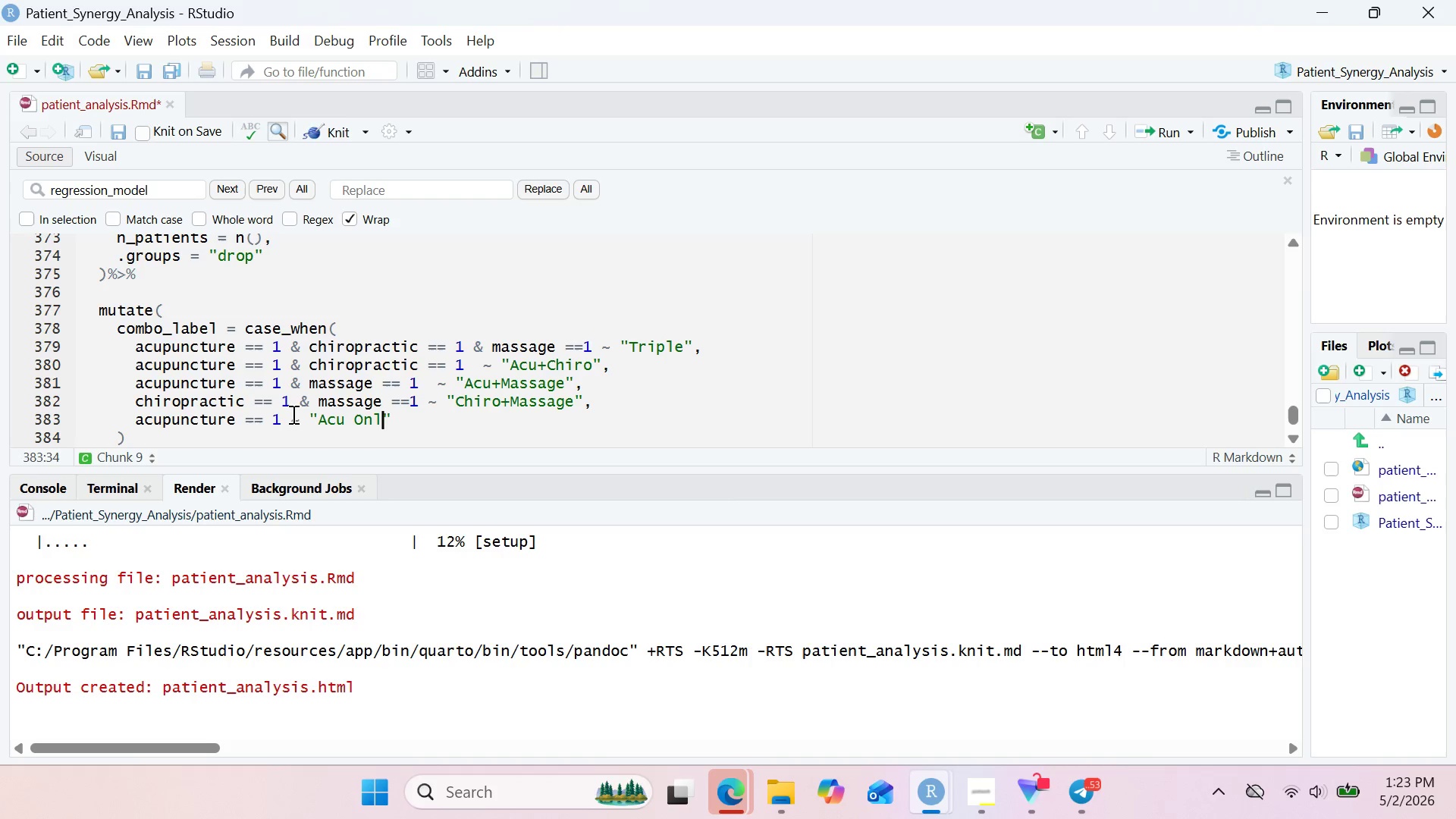 
hold_key(key=L, duration=0.33)
 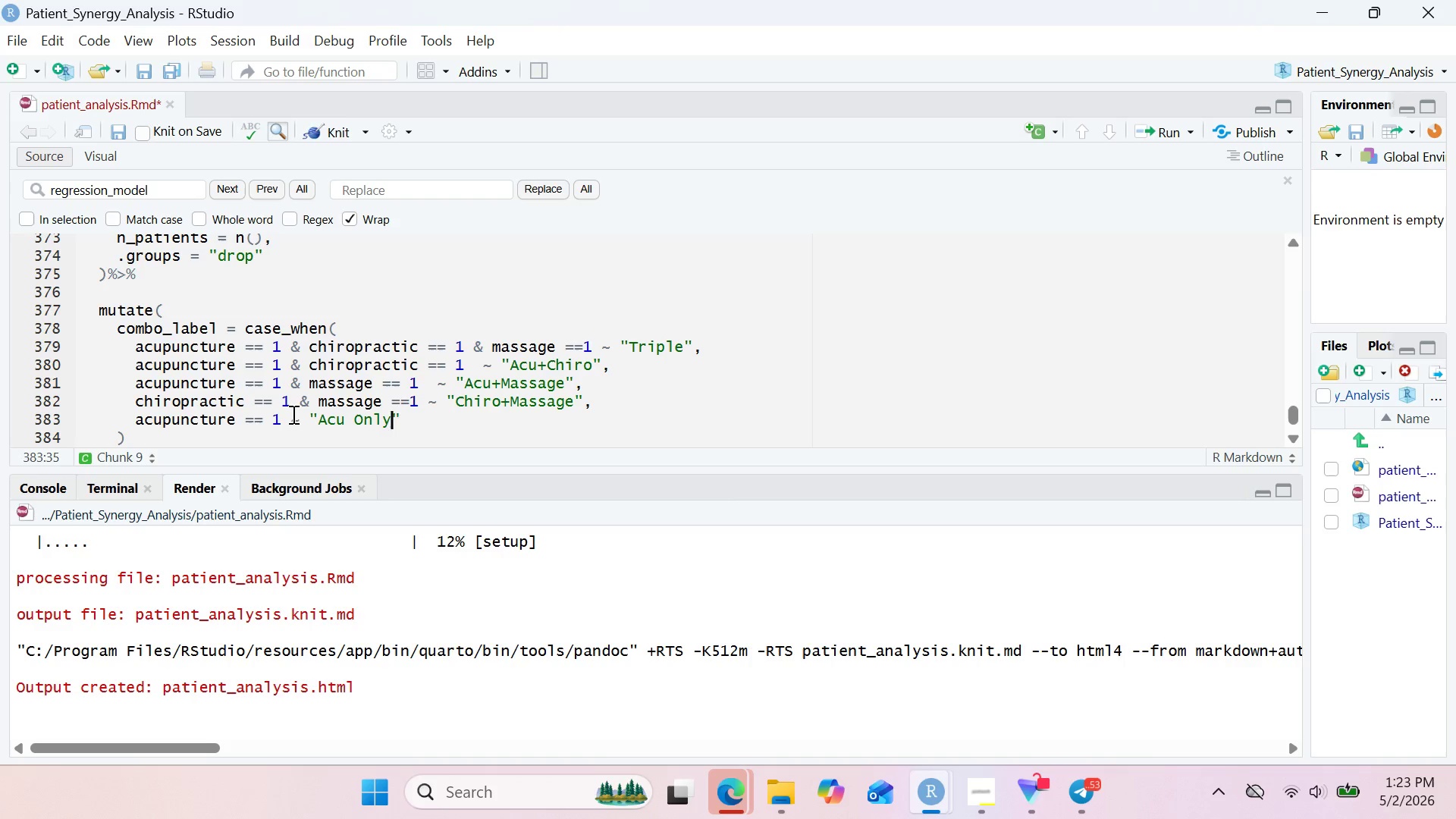 
key(ArrowRight)
 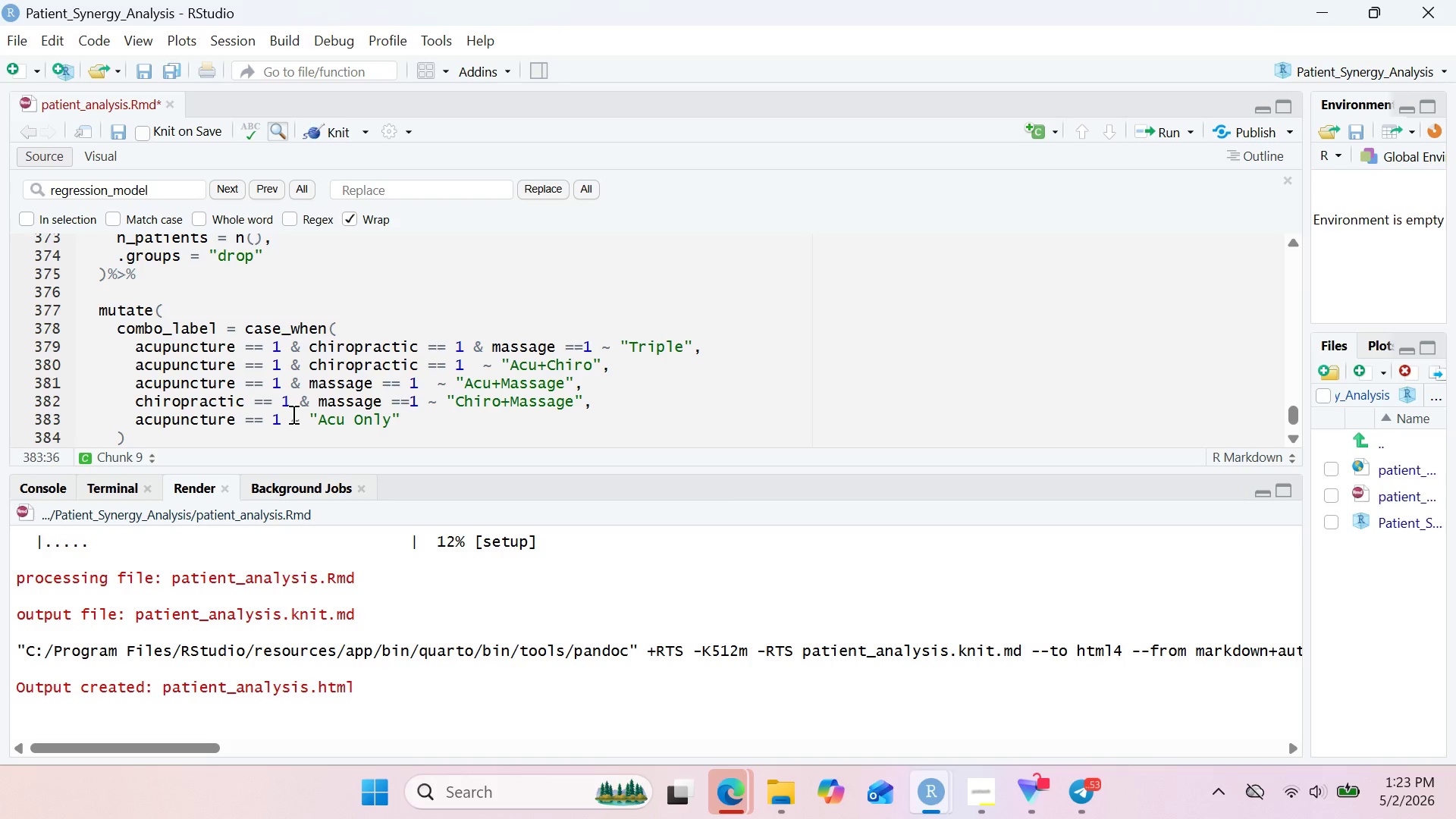 
key(Comma)
 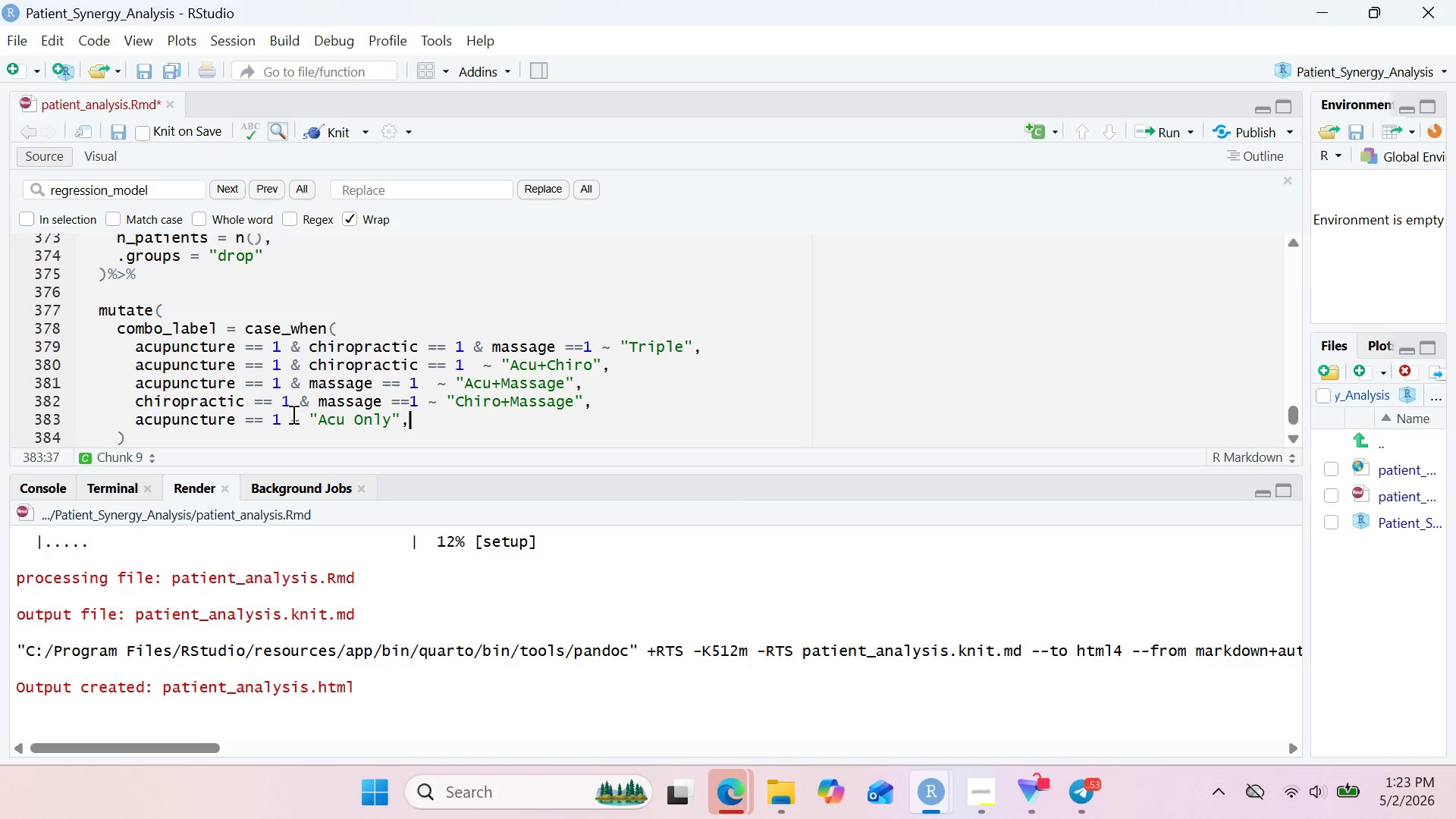 
key(Enter)
 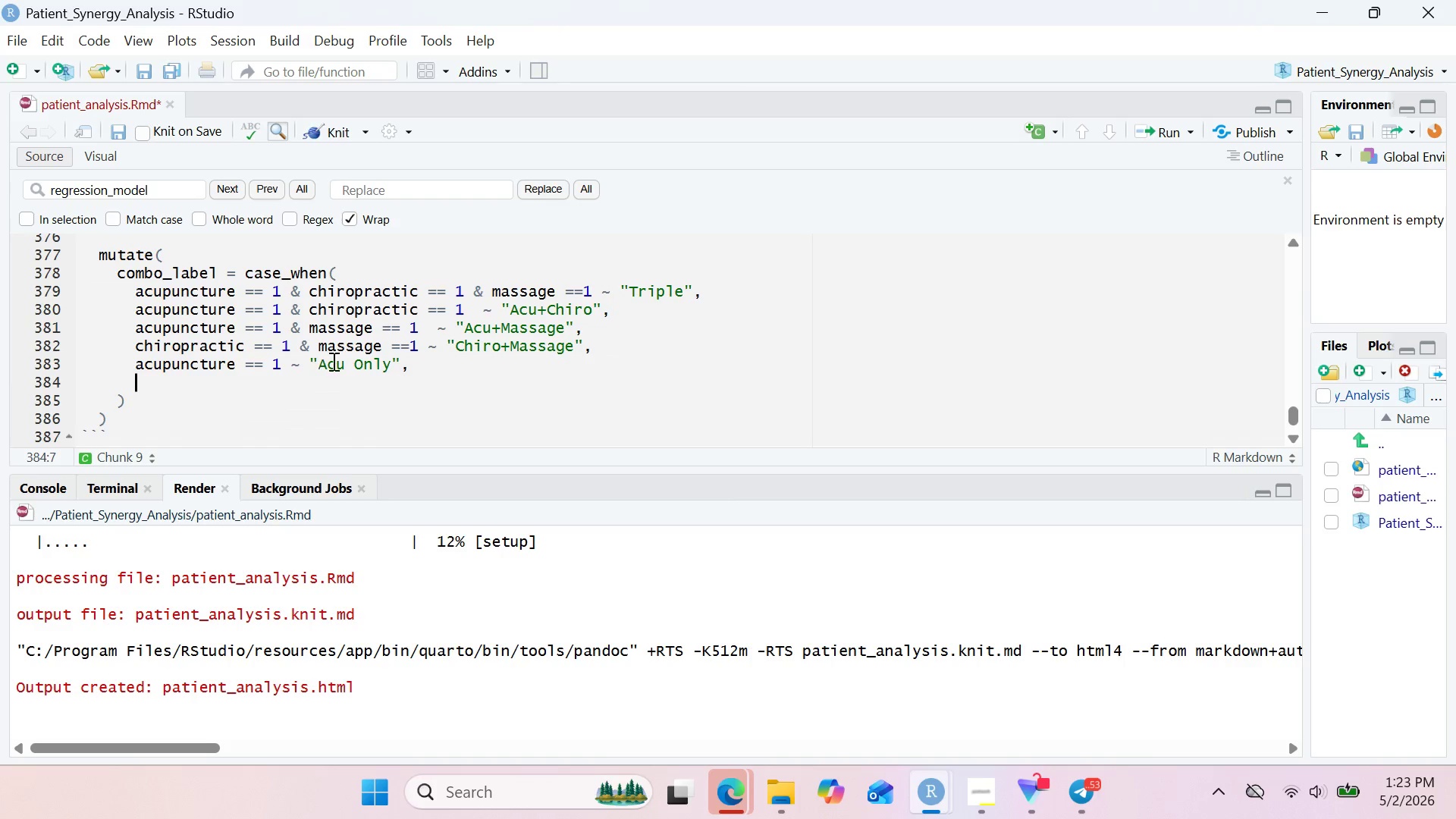 
double_click([349, 313])
 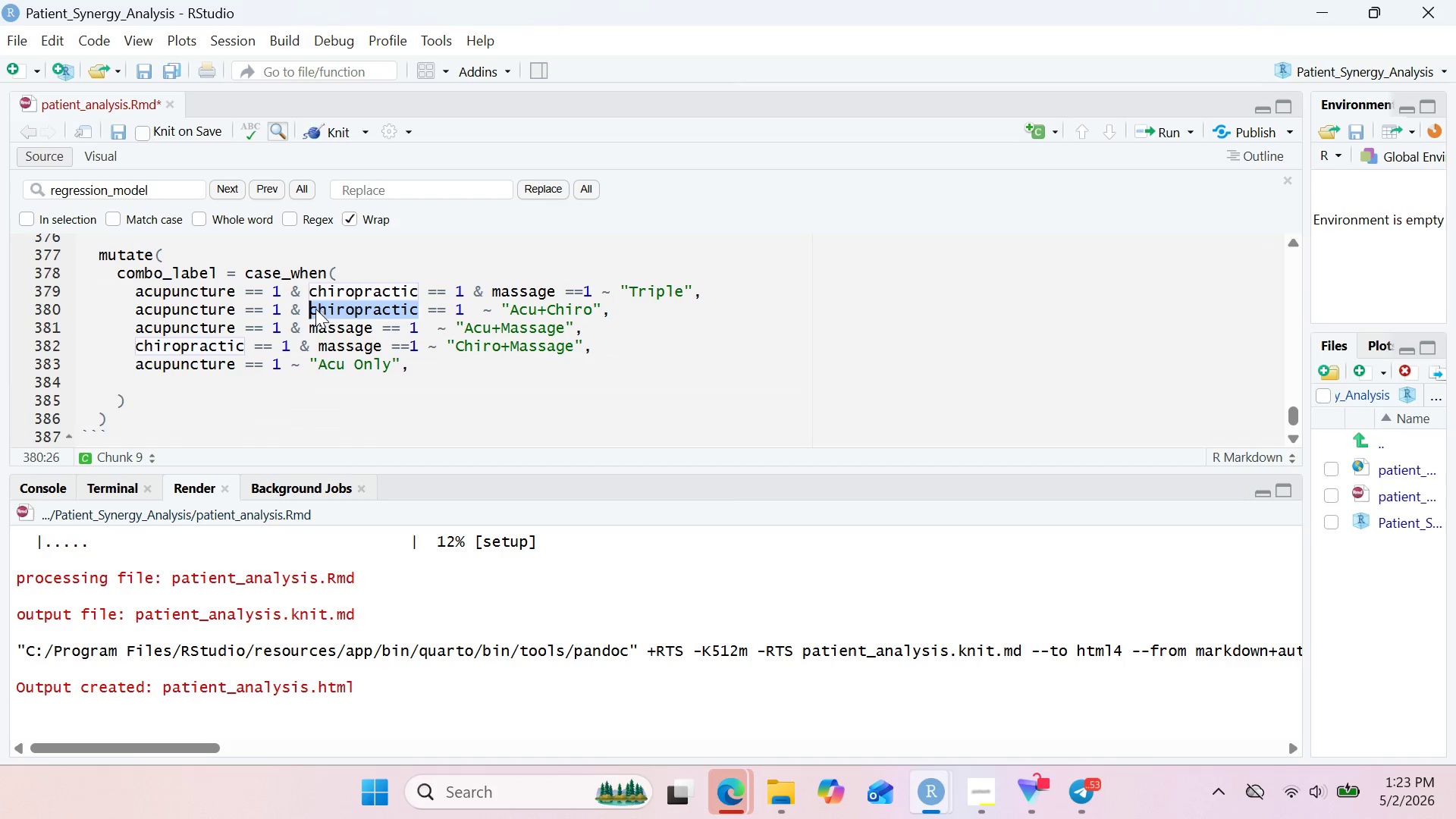 
left_click([309, 310])
 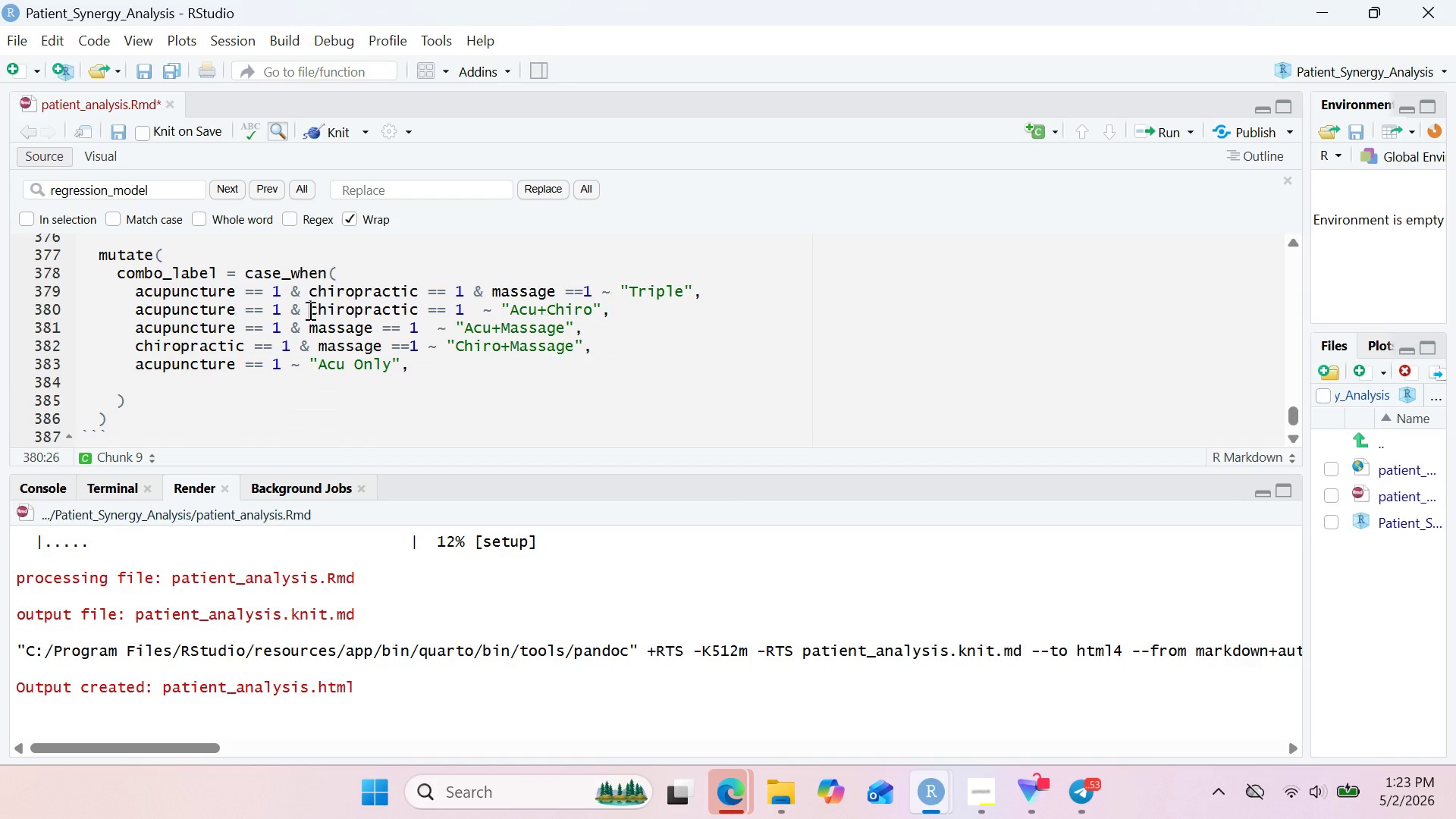 
left_click_drag(start_coordinate=[309, 310], to_coordinate=[463, 313])
 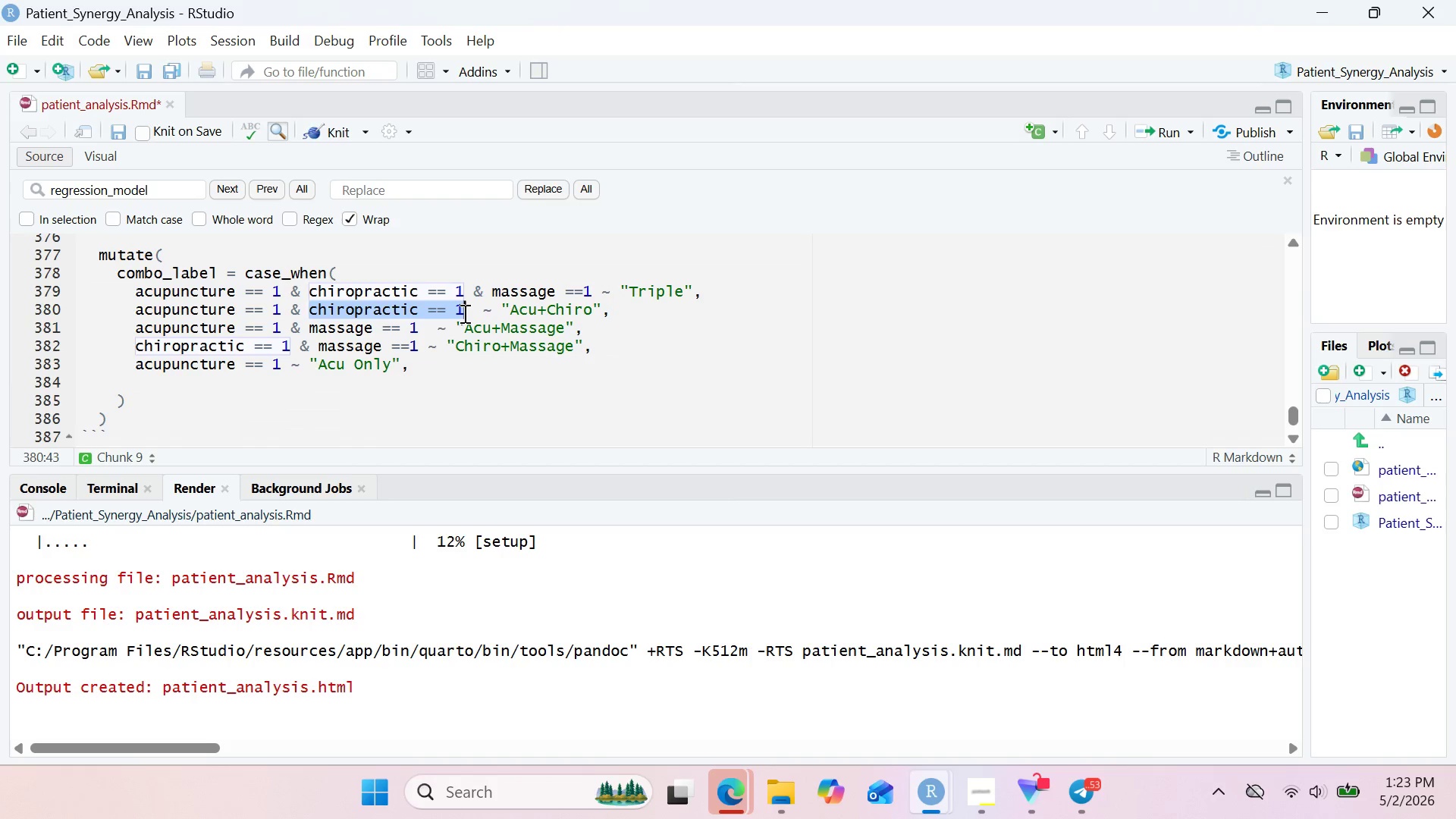 
key(Control+C)
 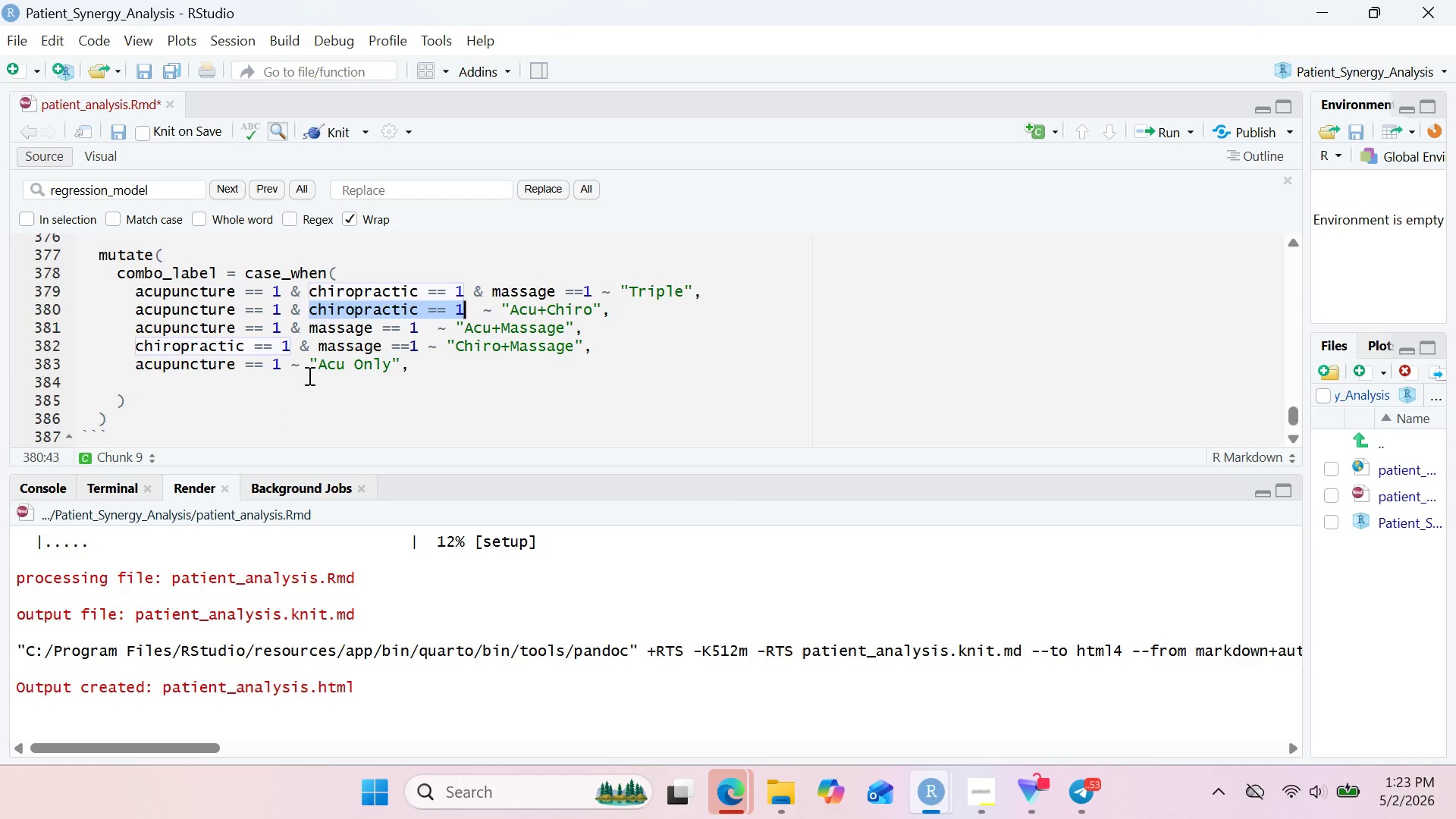 
left_click([306, 376])
 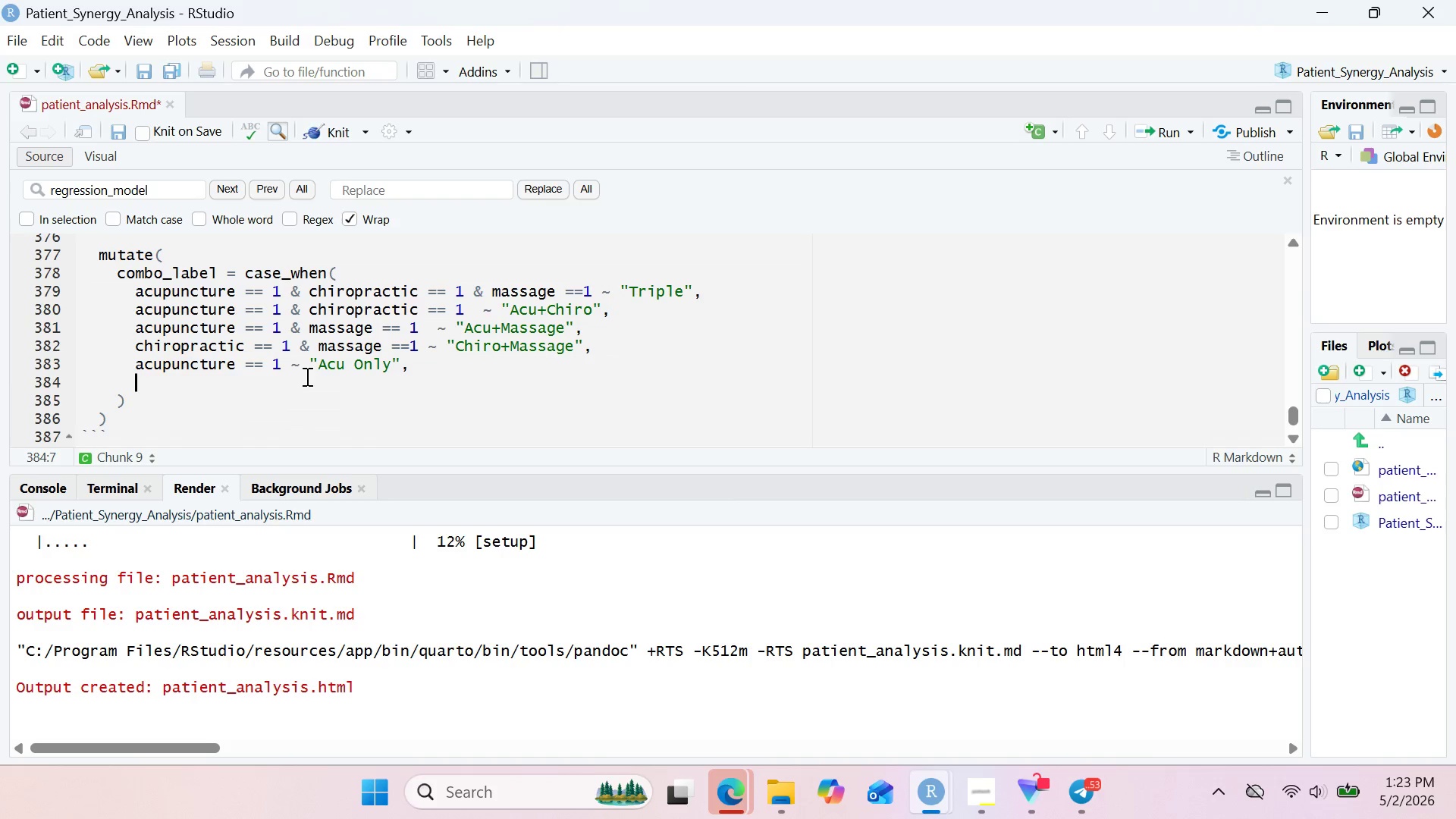 
key(Control+V)
 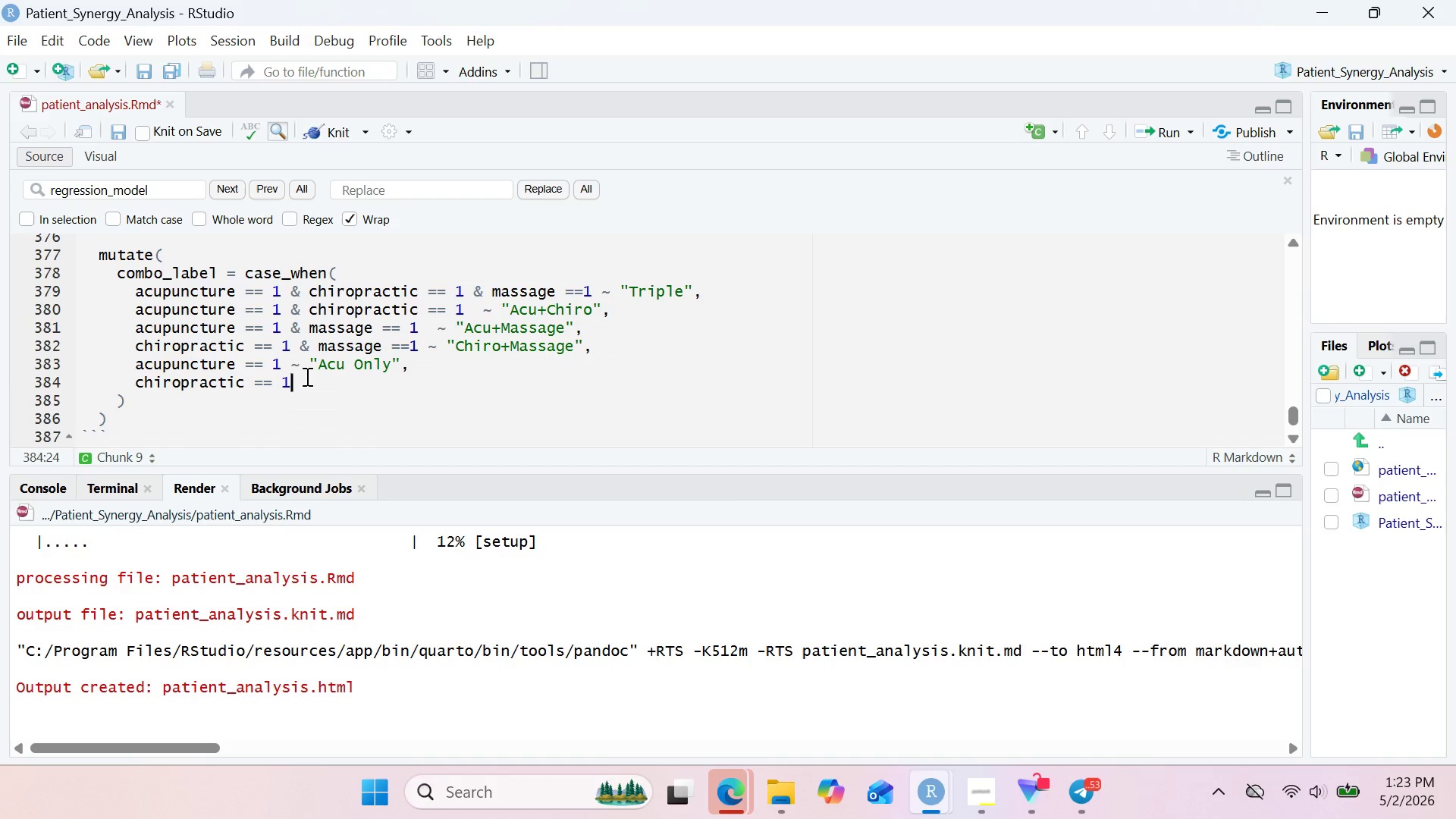 
key(Space)
 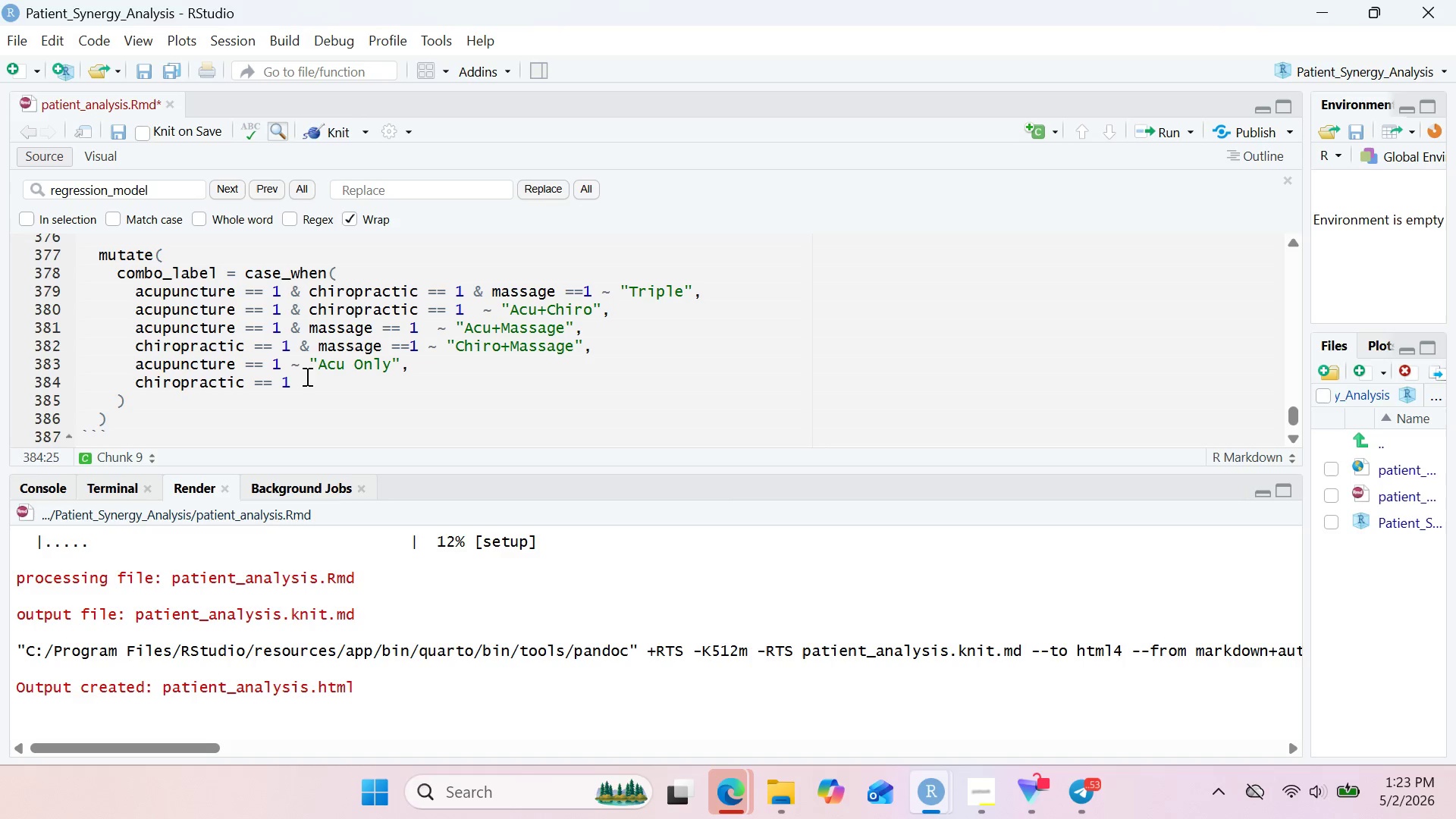 
key(Shift+Backquote)
 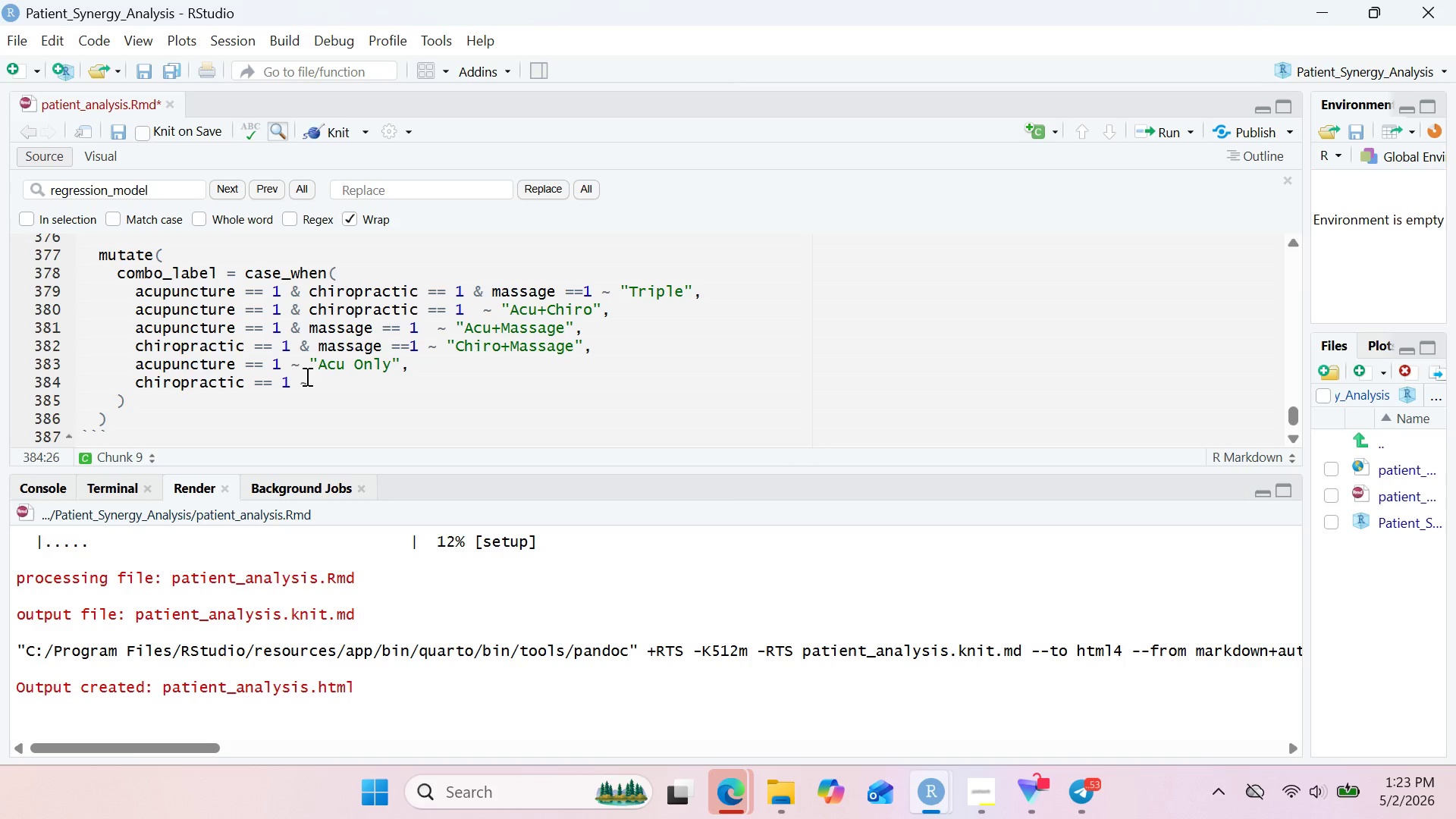 
key(Space)
 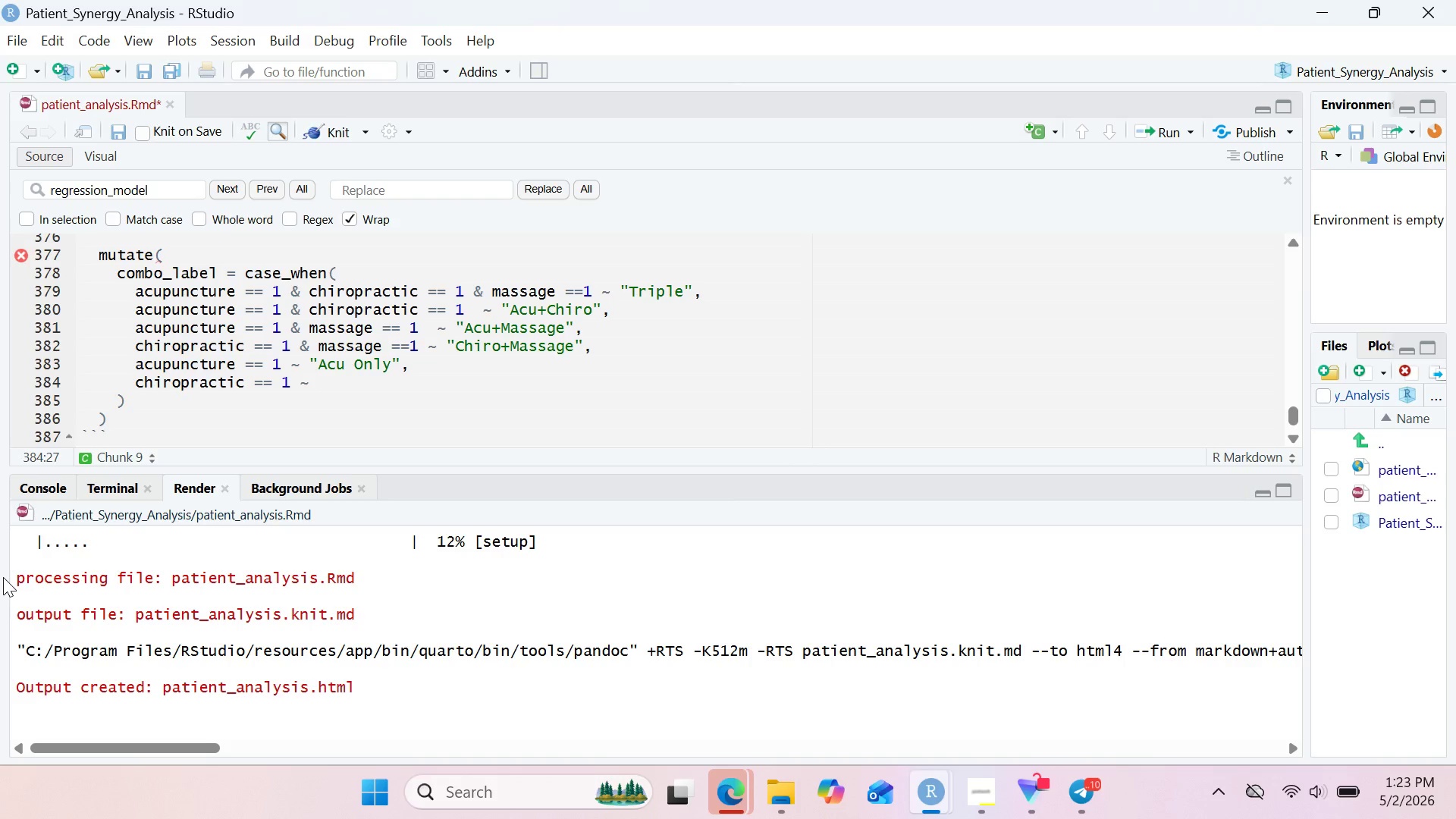 
wait(40.88)
 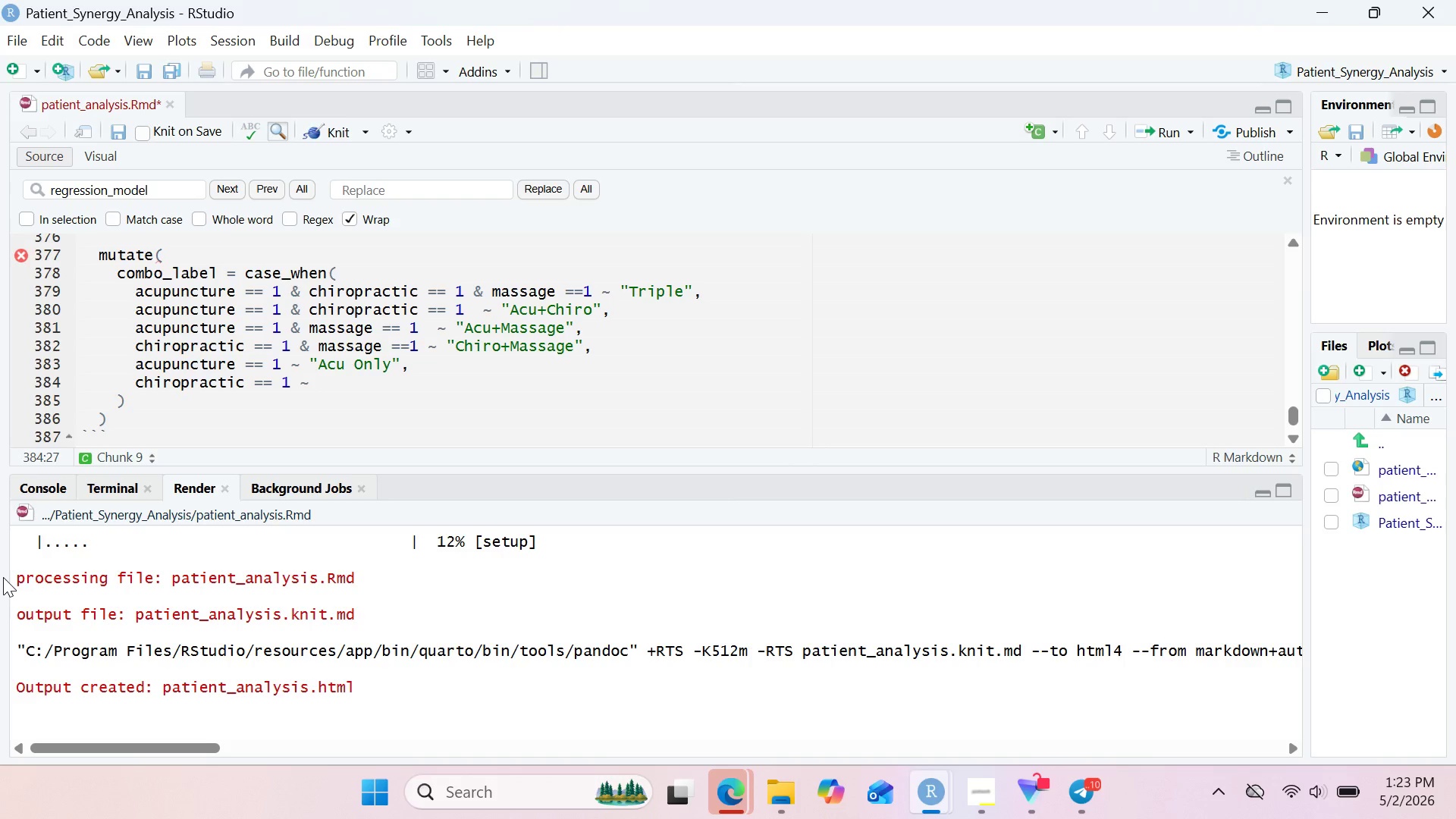 
type("Chiro Only)
 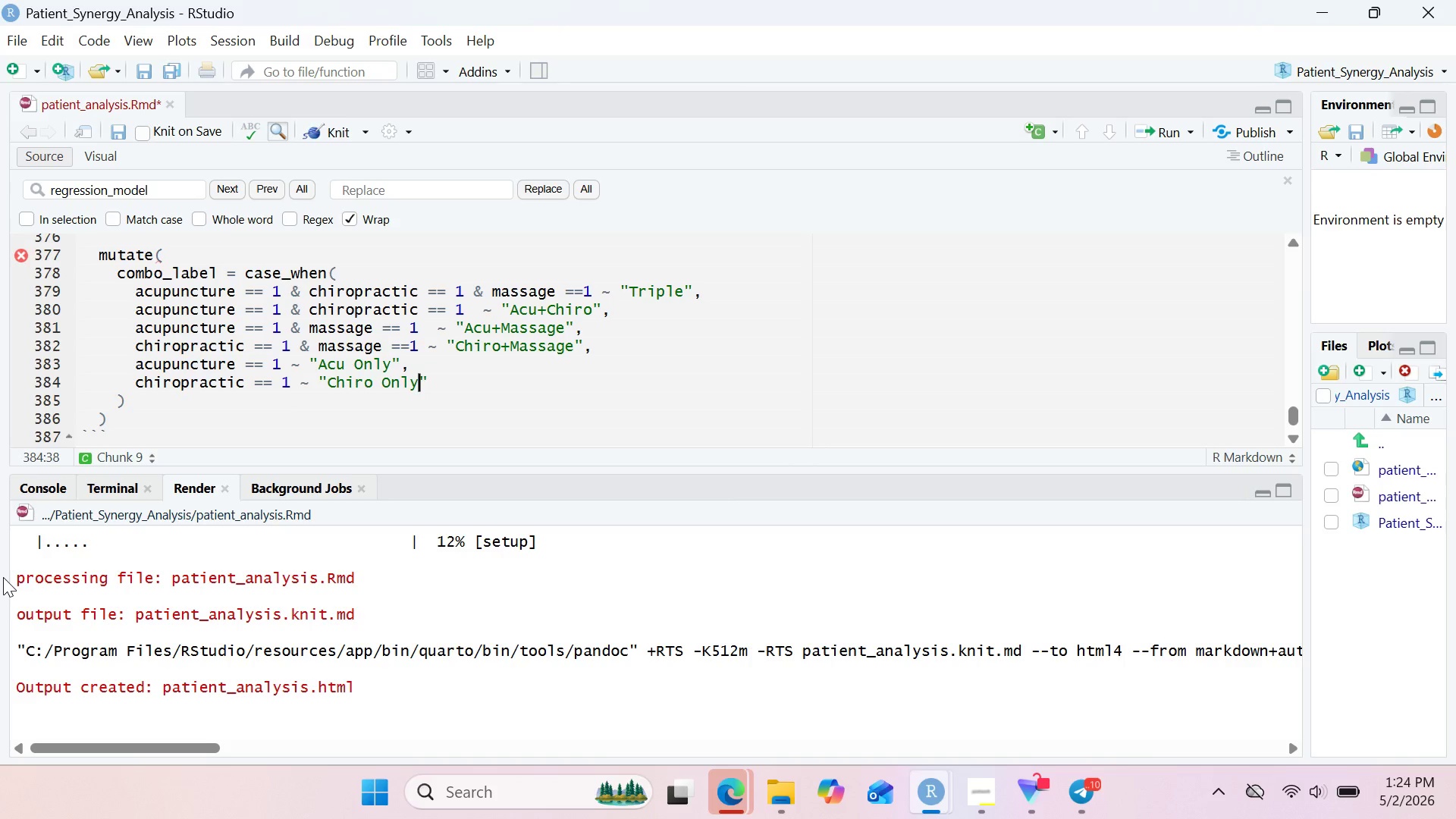 
key(ArrowRight)
 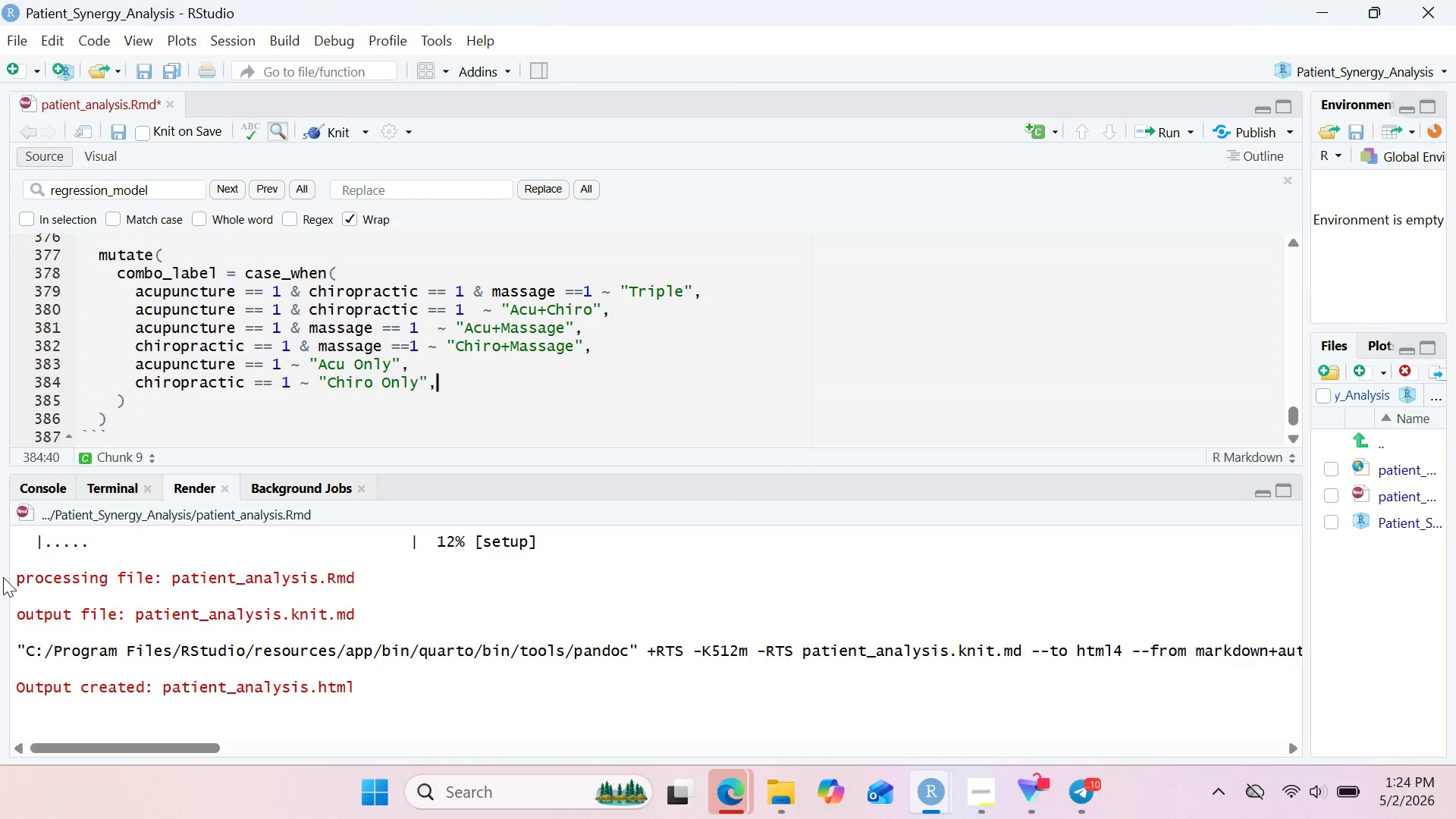 
key(Comma)
 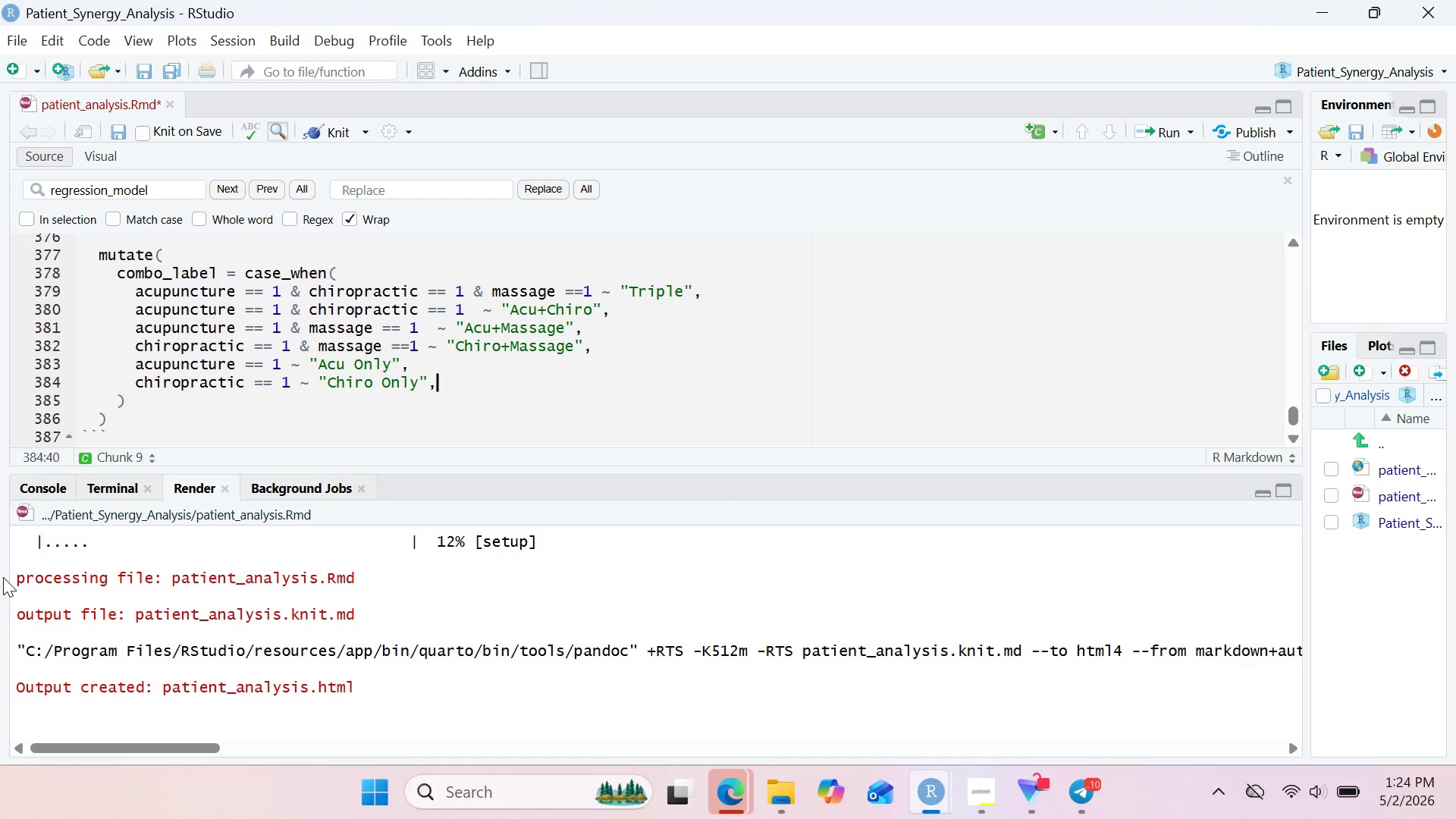 
key(Enter)
 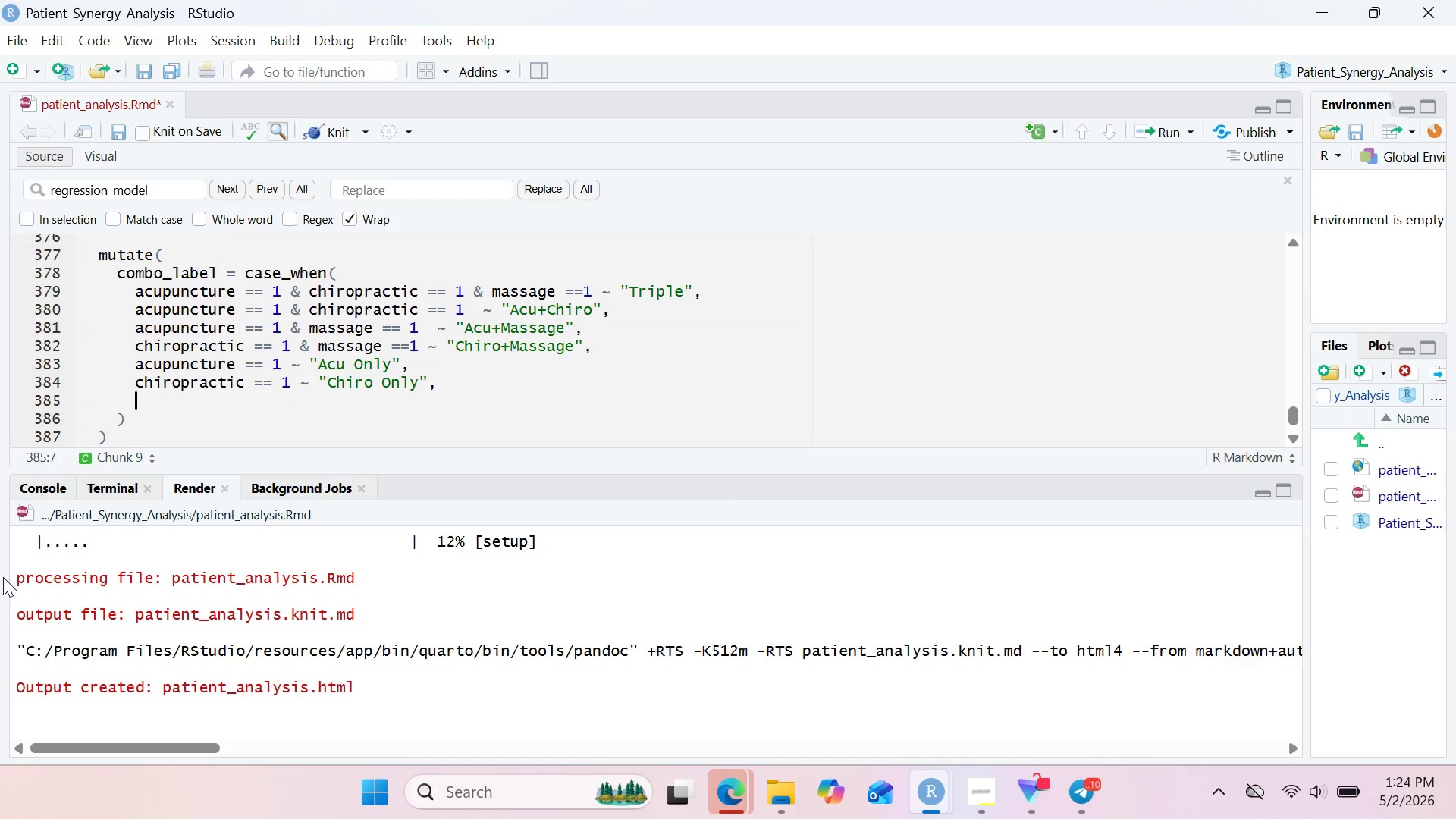 
type(massage == 1 ~ "Message Ony)
 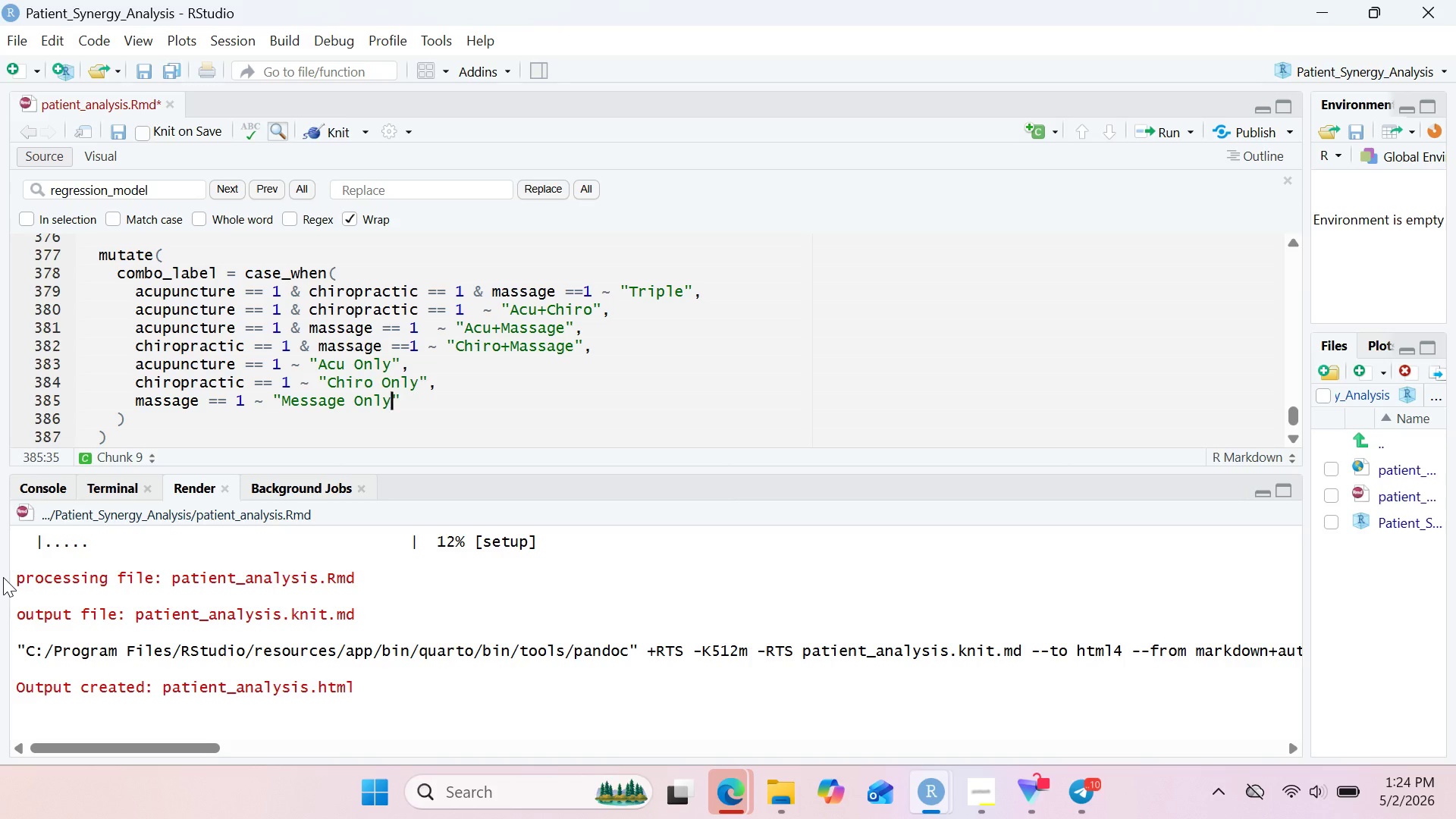 
 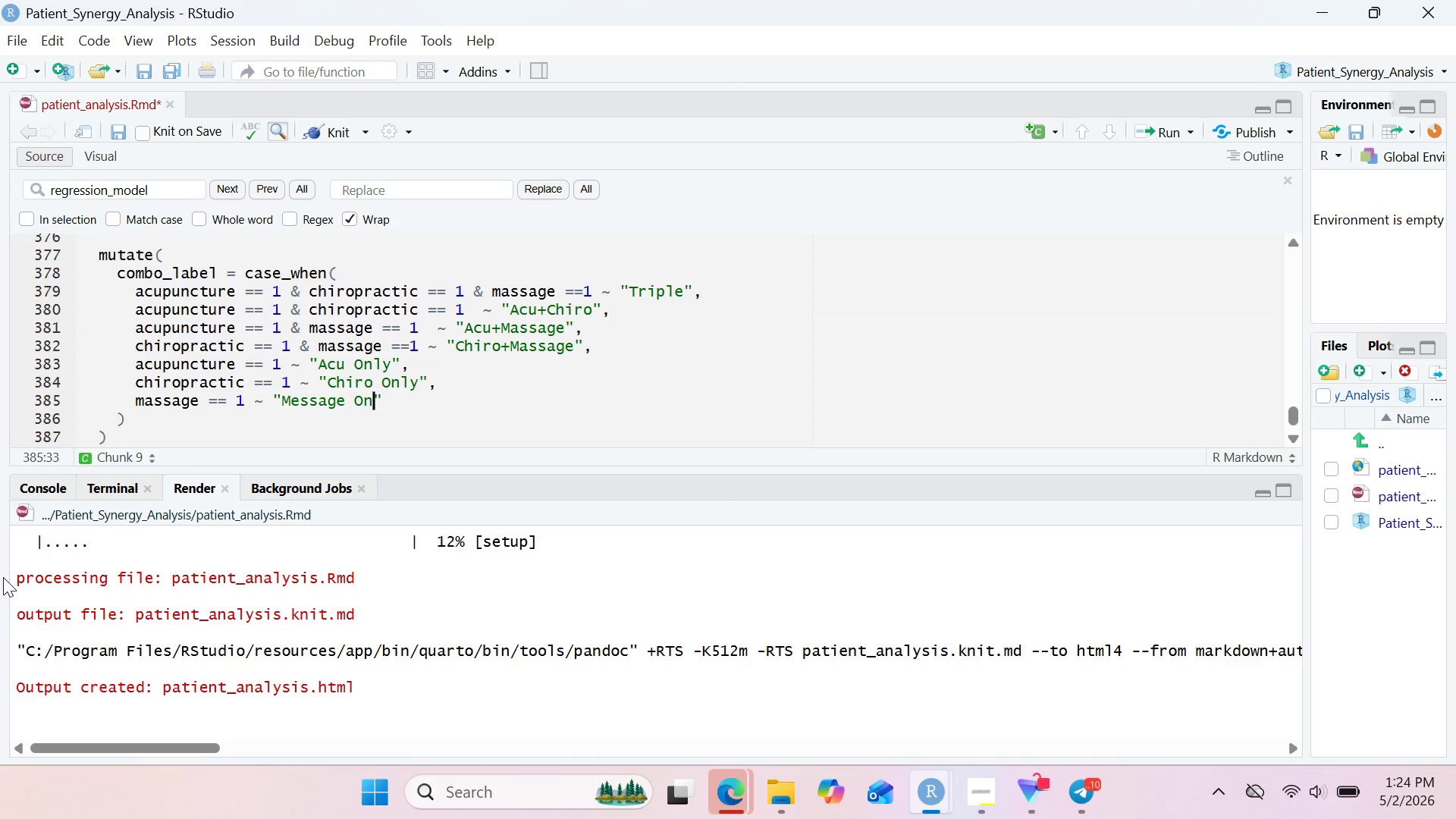 
hold_key(key=L, duration=0.38)
 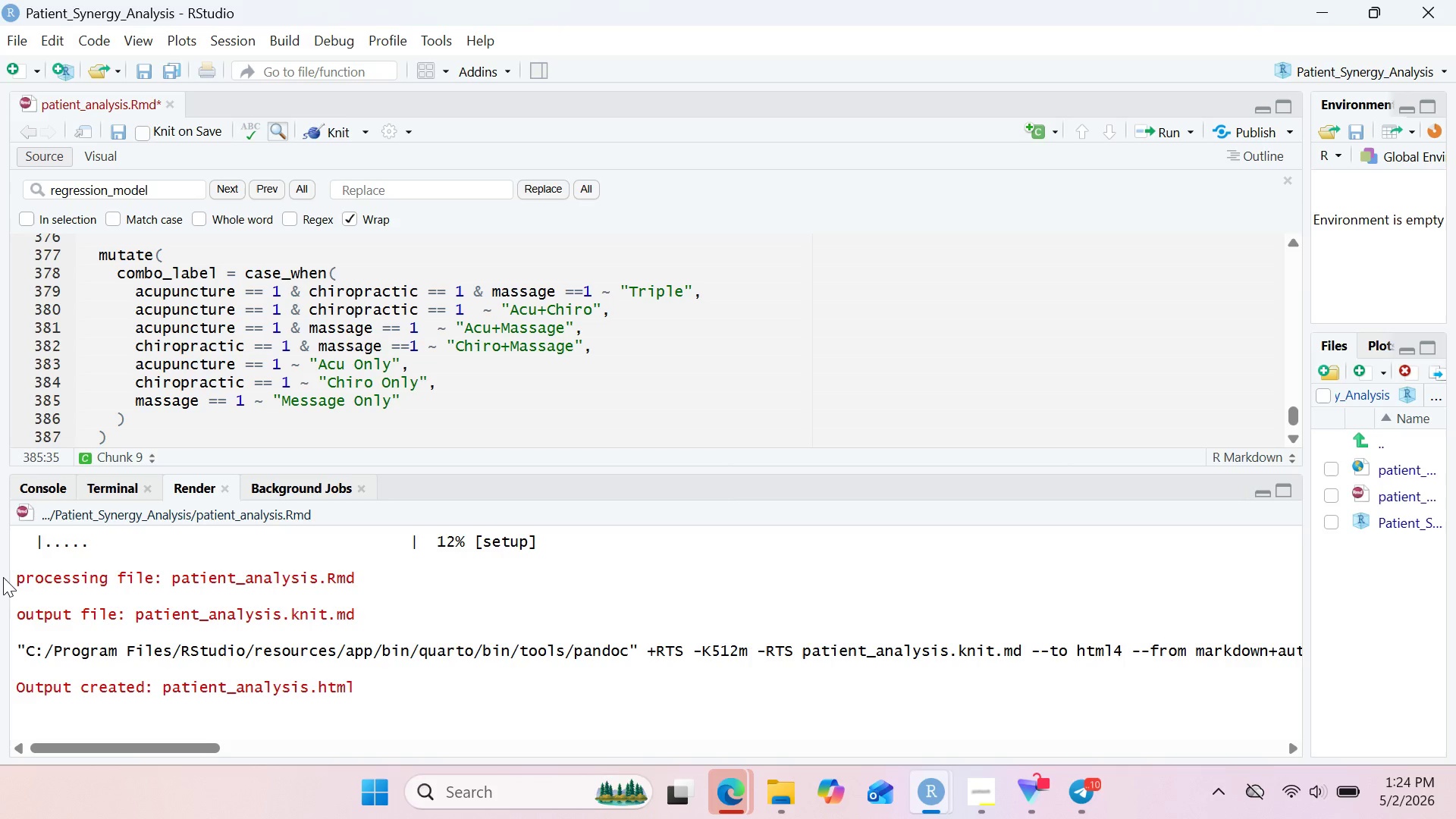 
key(ArrowRight)
 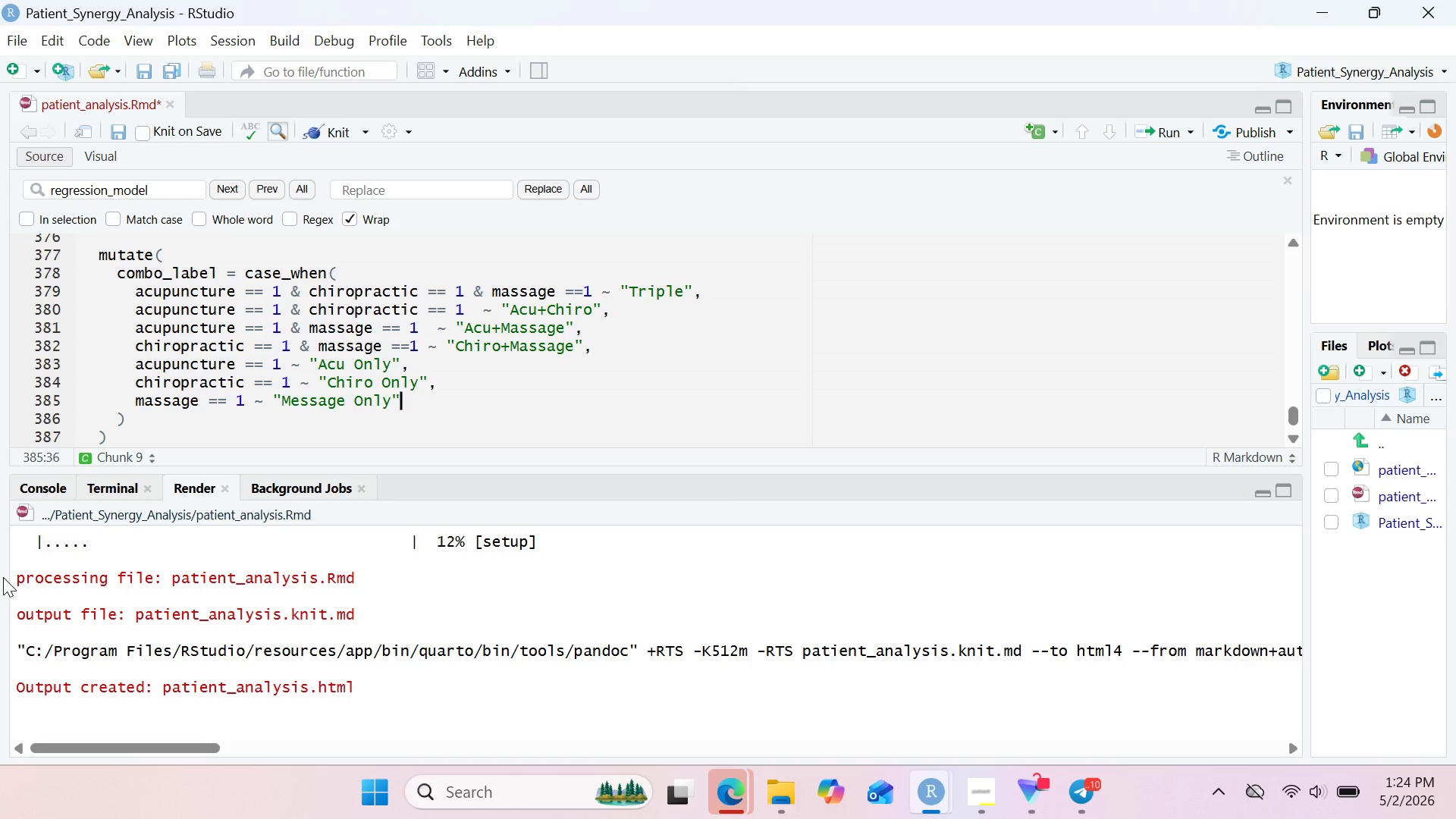 
key(Comma)
 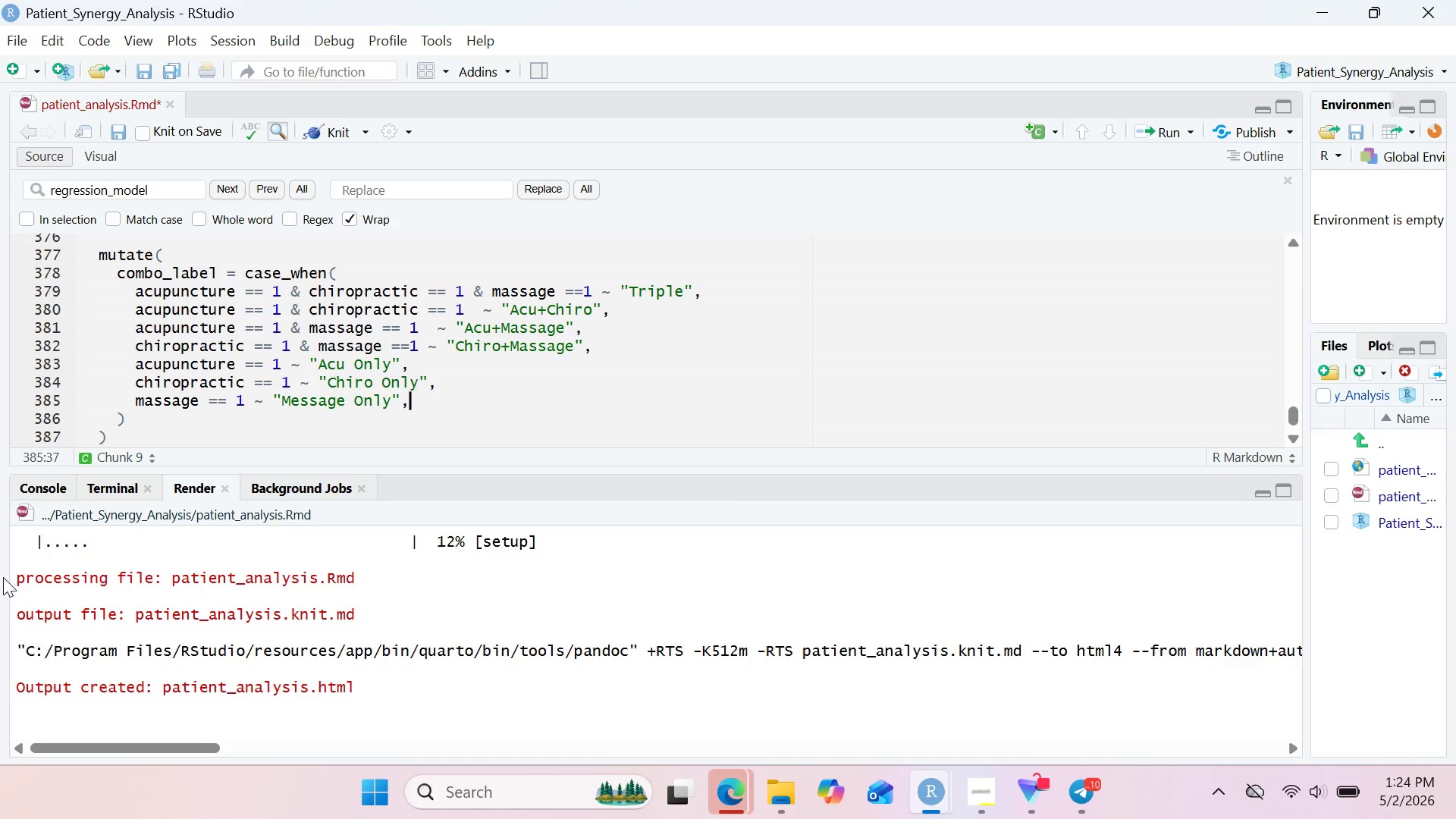 
key(Enter)
 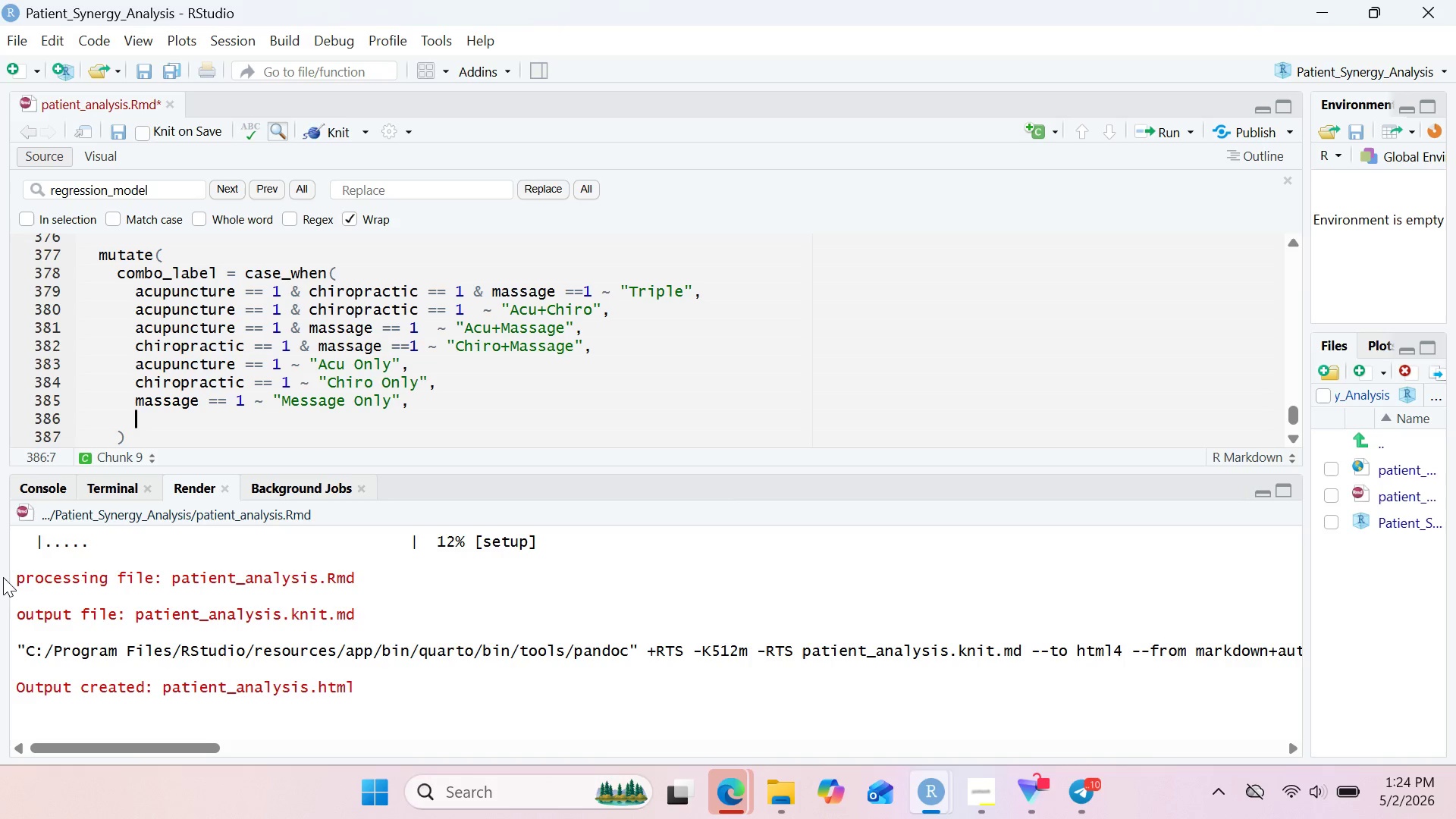 
type(TRUE ~ "None)
 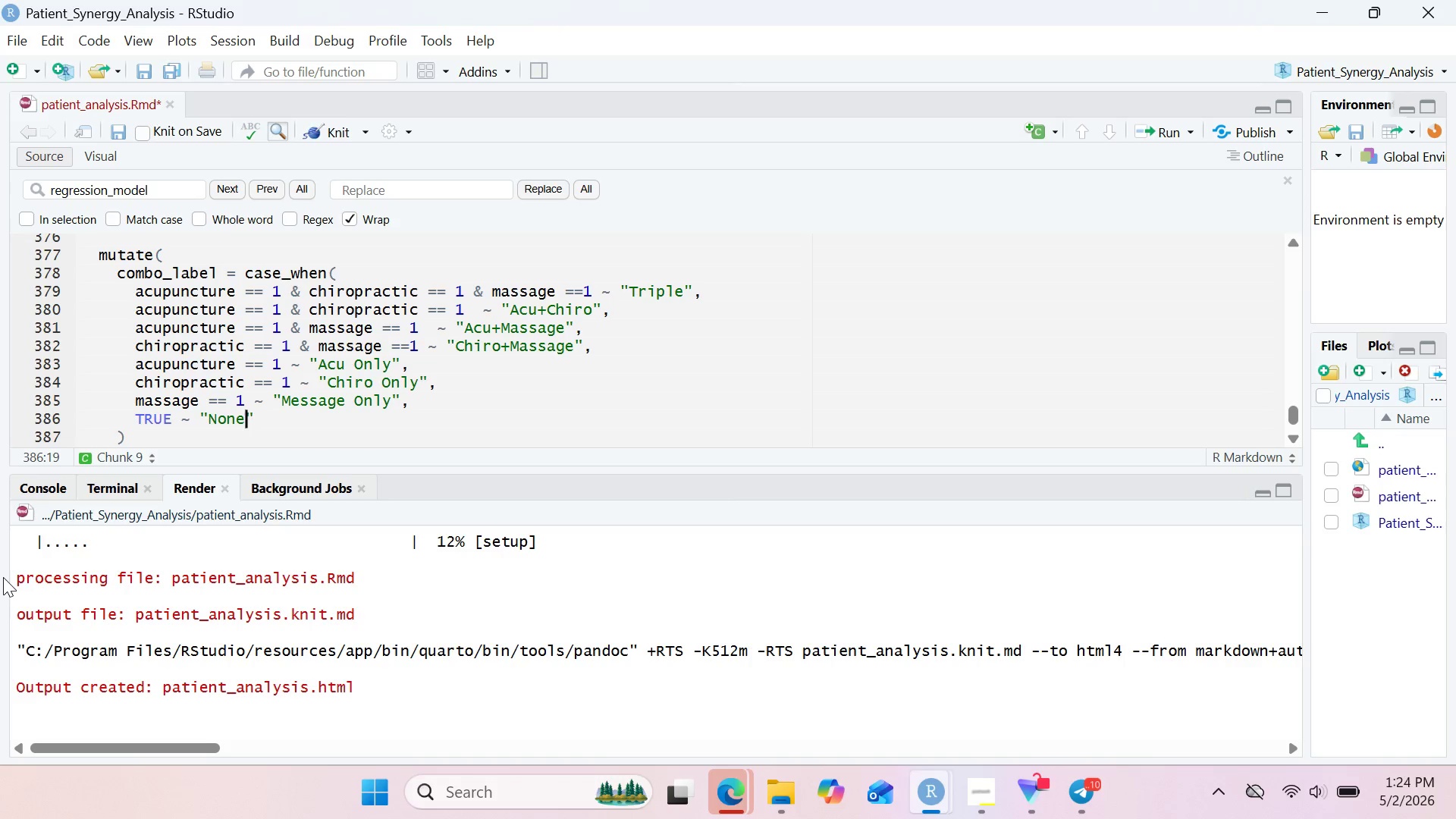 
wait(5.73)
 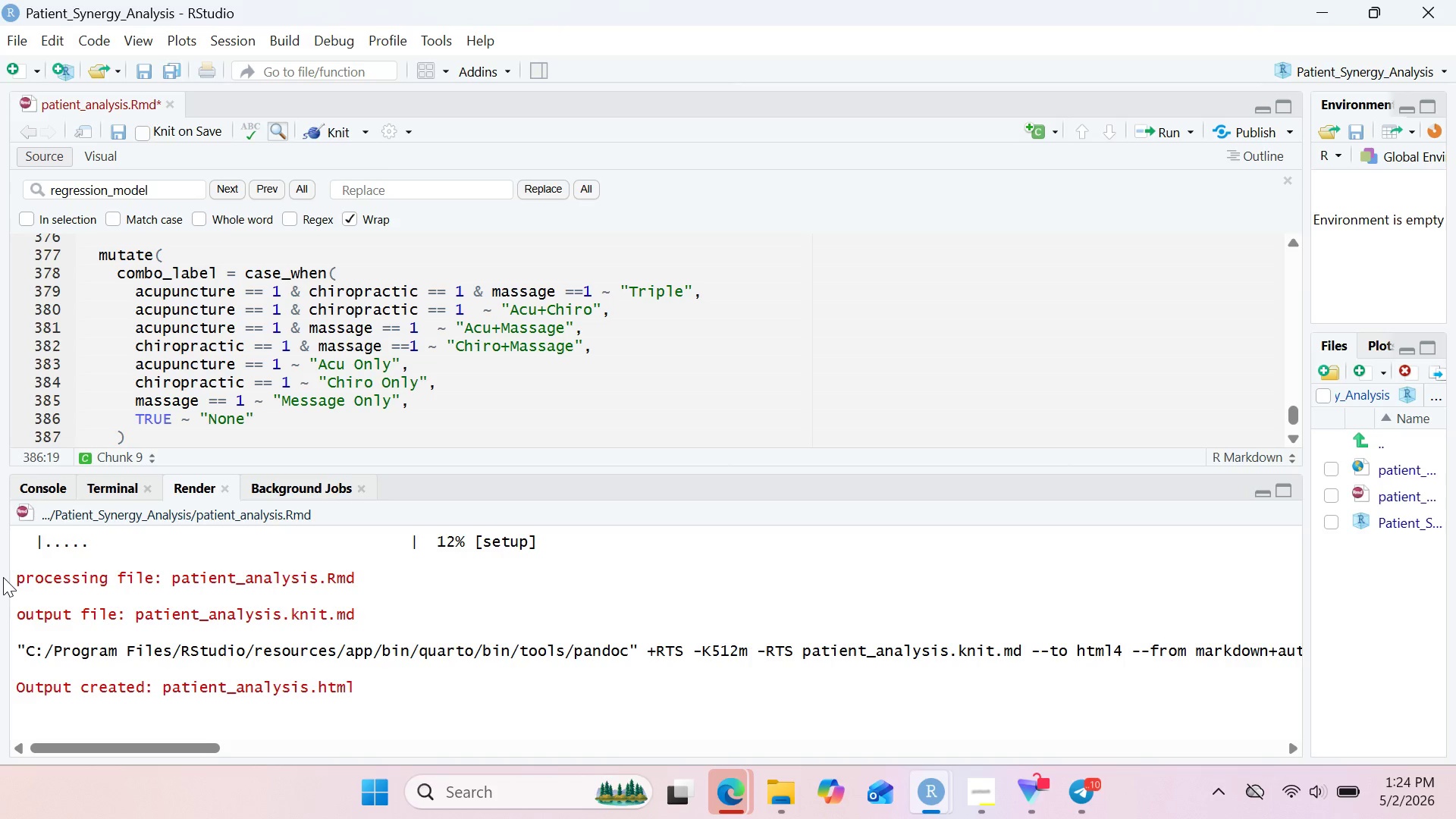 
left_click([130, 384])
 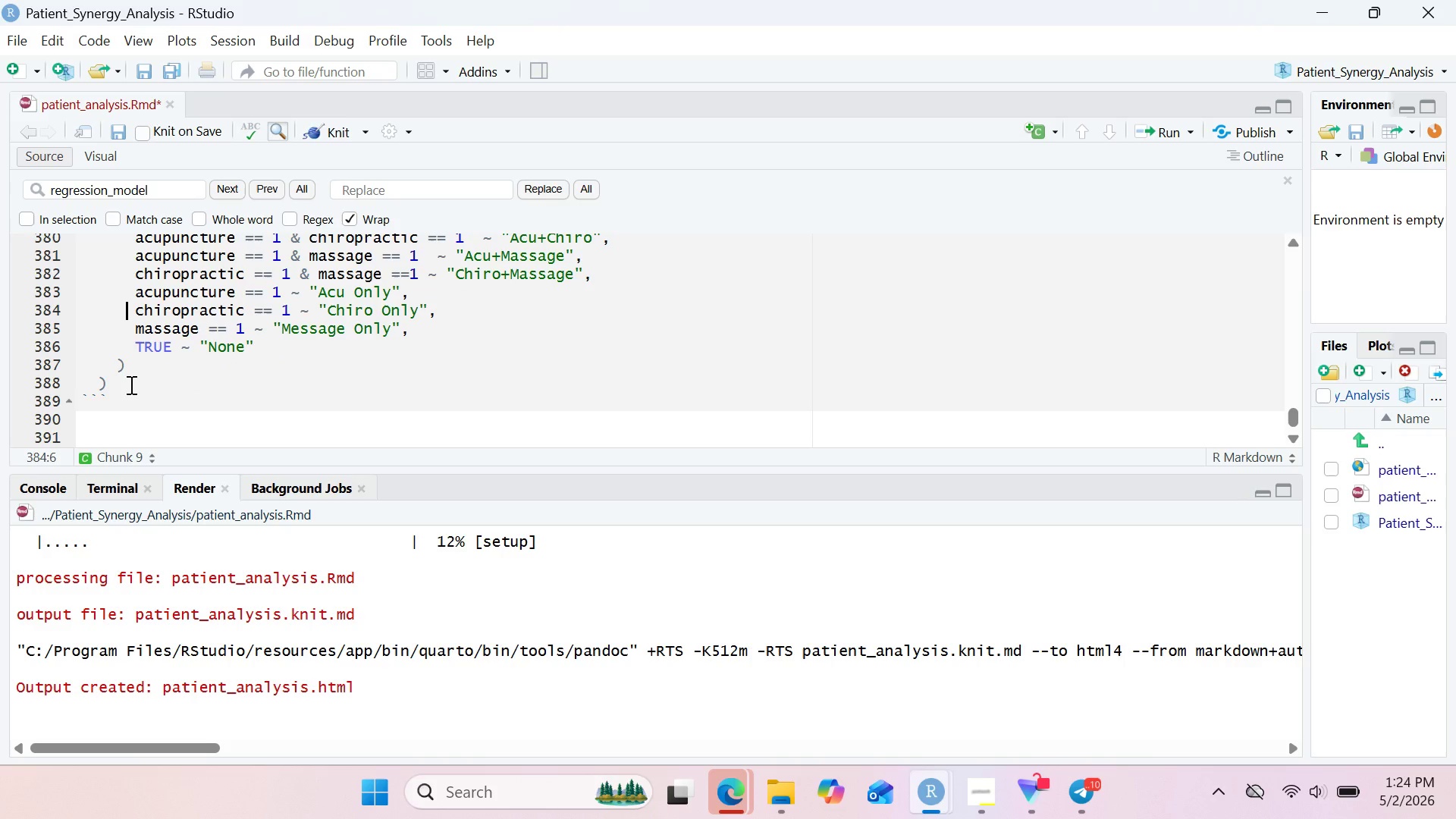 
left_click([130, 384])
 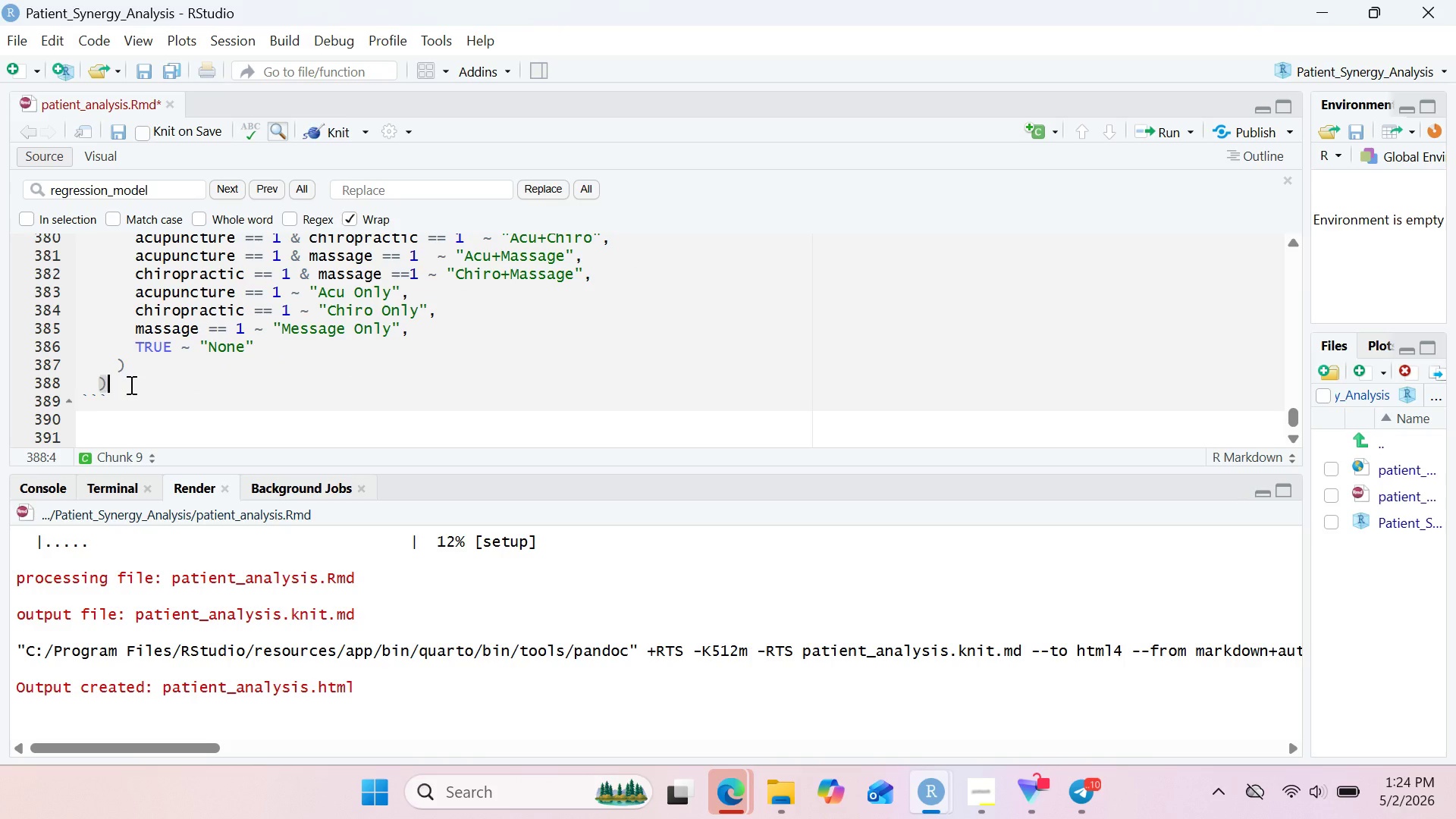 
key(Enter)
 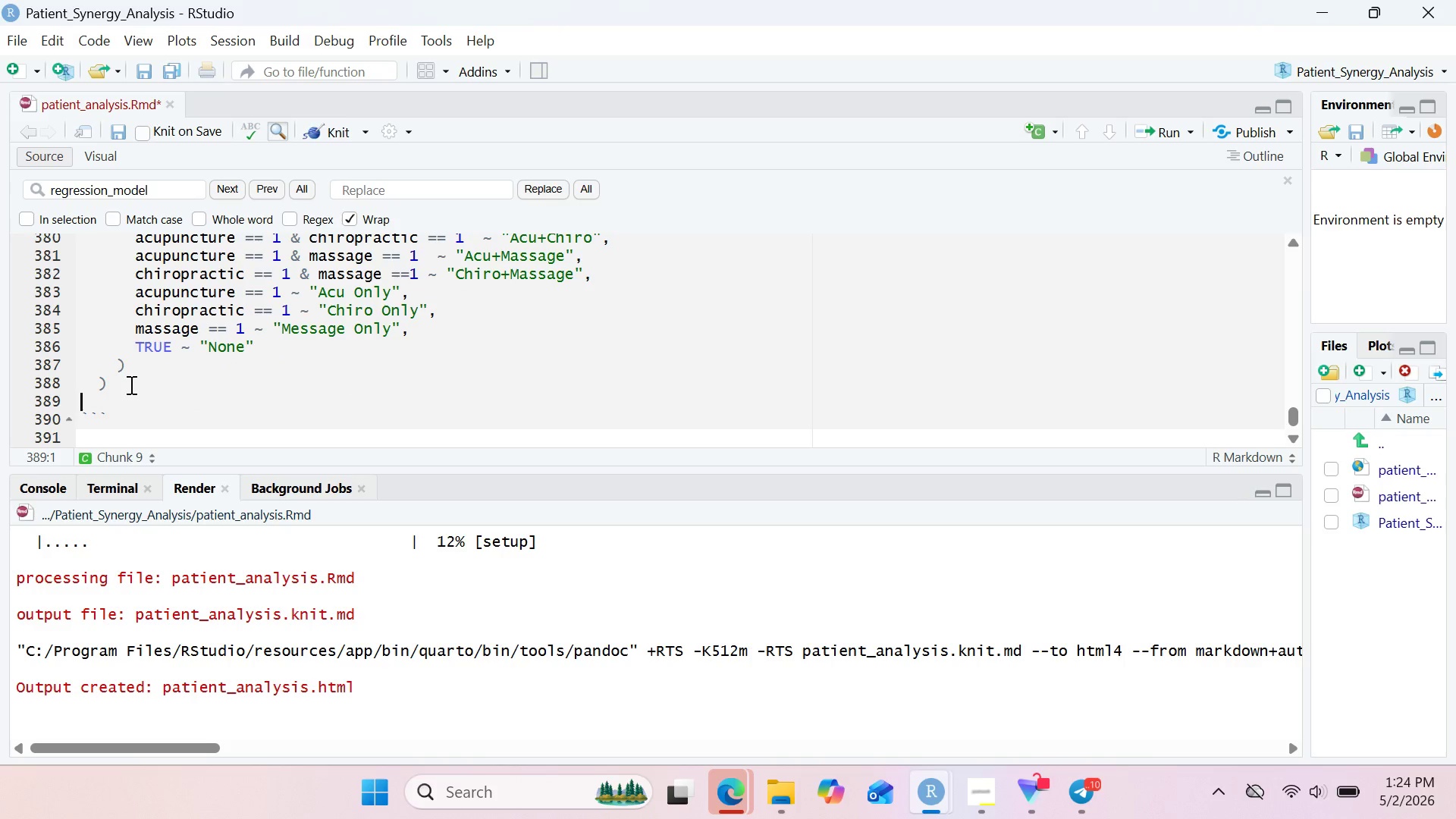 
key(Enter)
 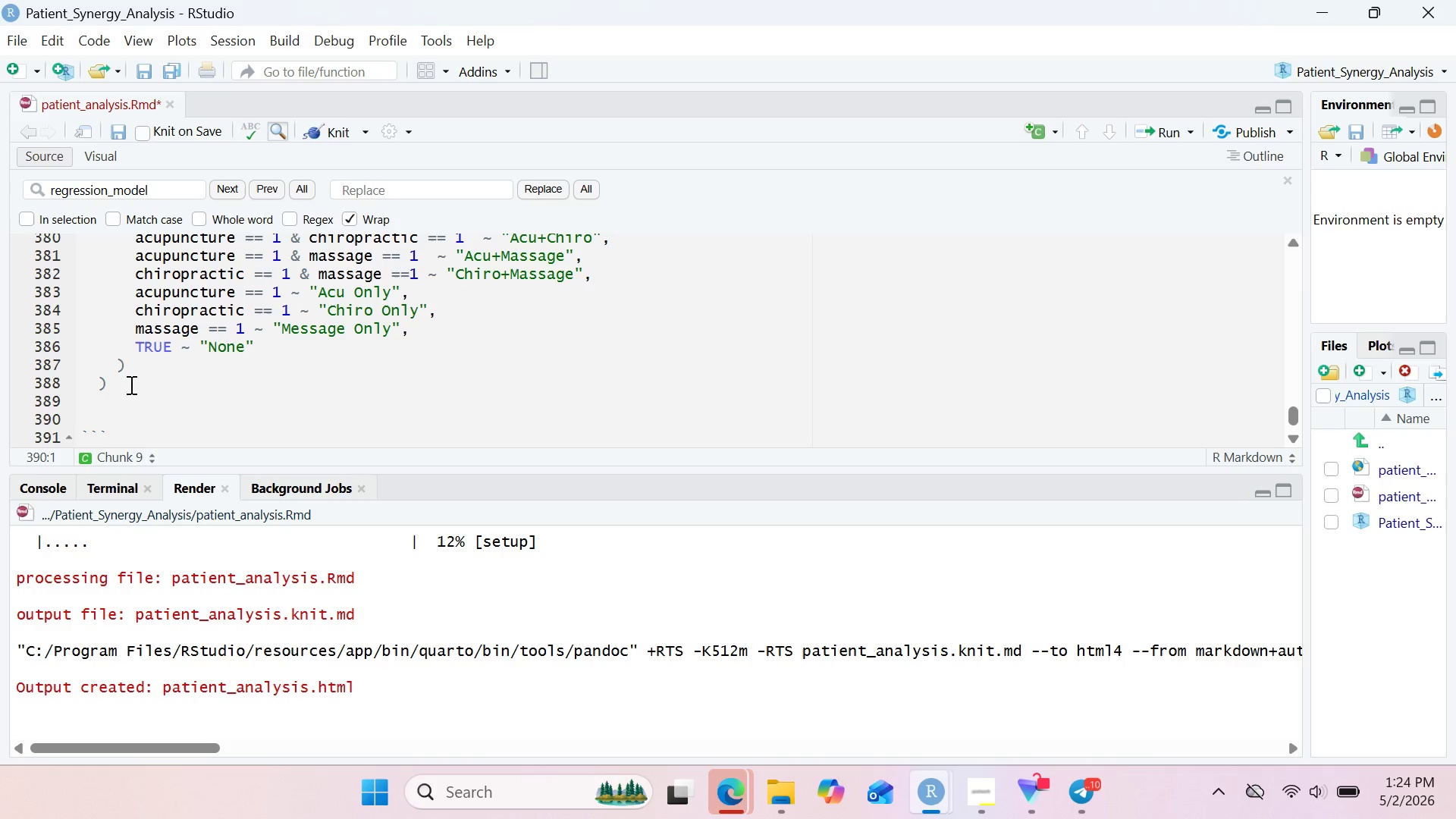 
type(heatmap_plot <- ggplot(synergy_)
 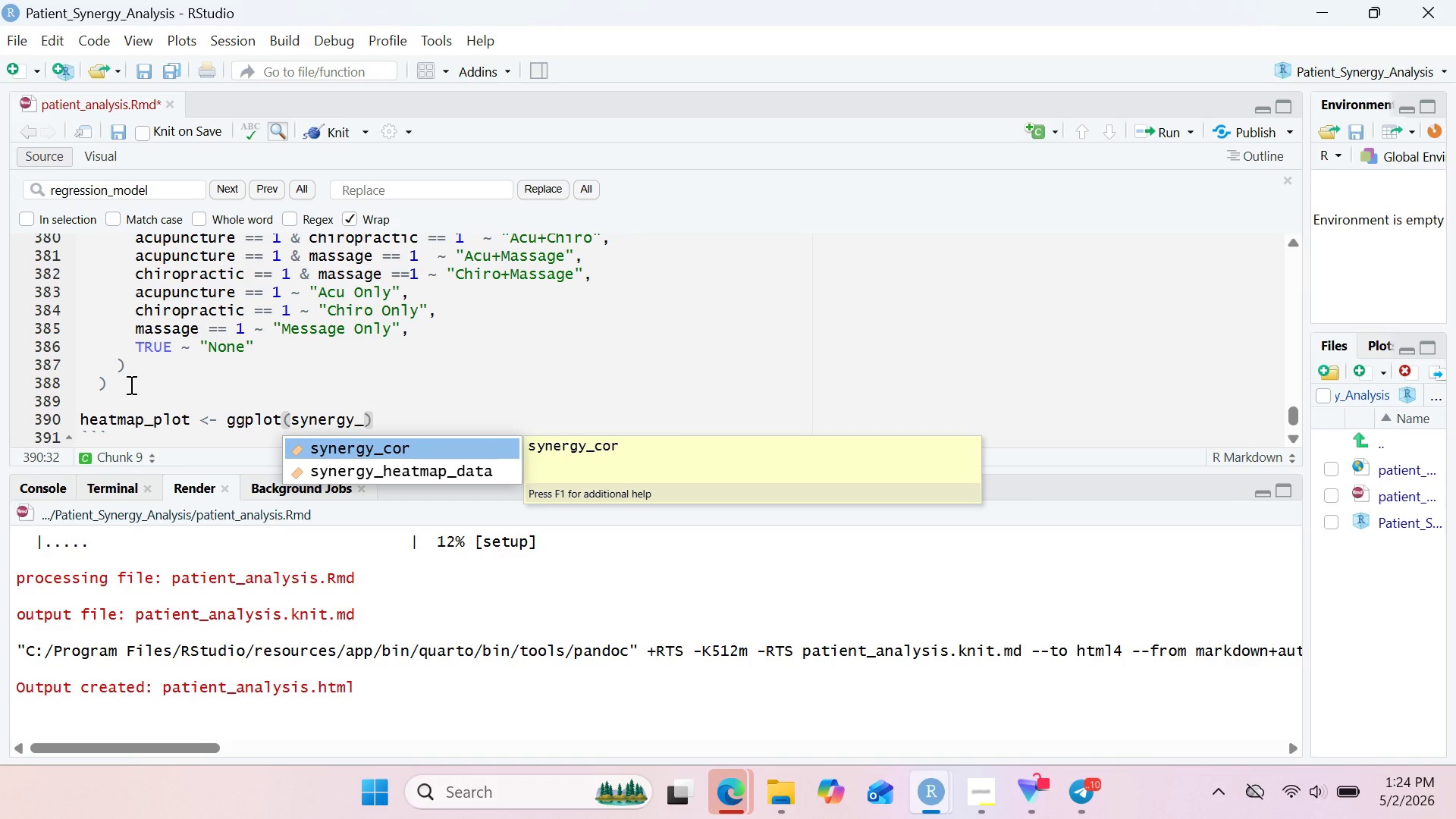 
key(ArrowDown)
 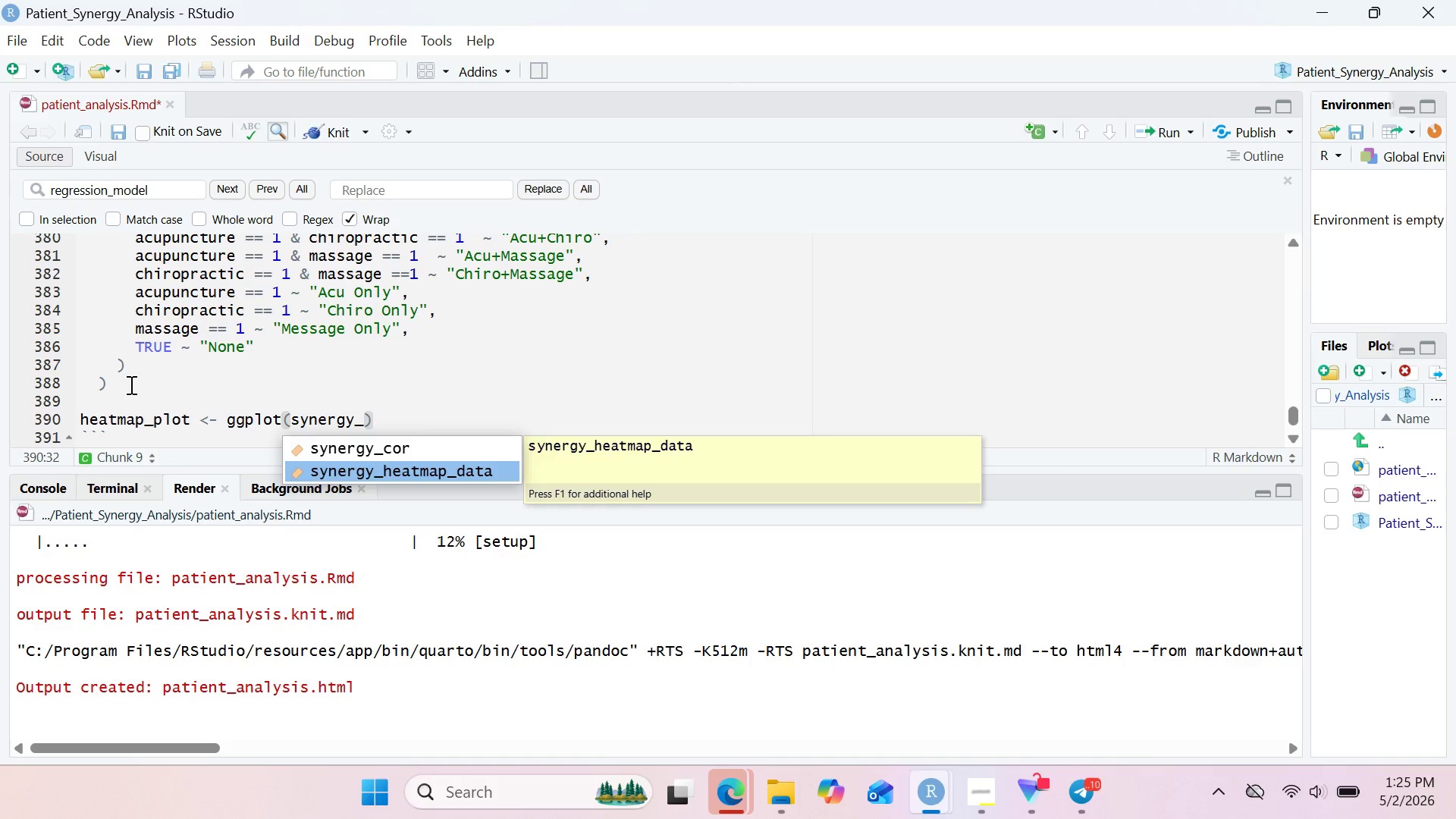 
key(Enter)
 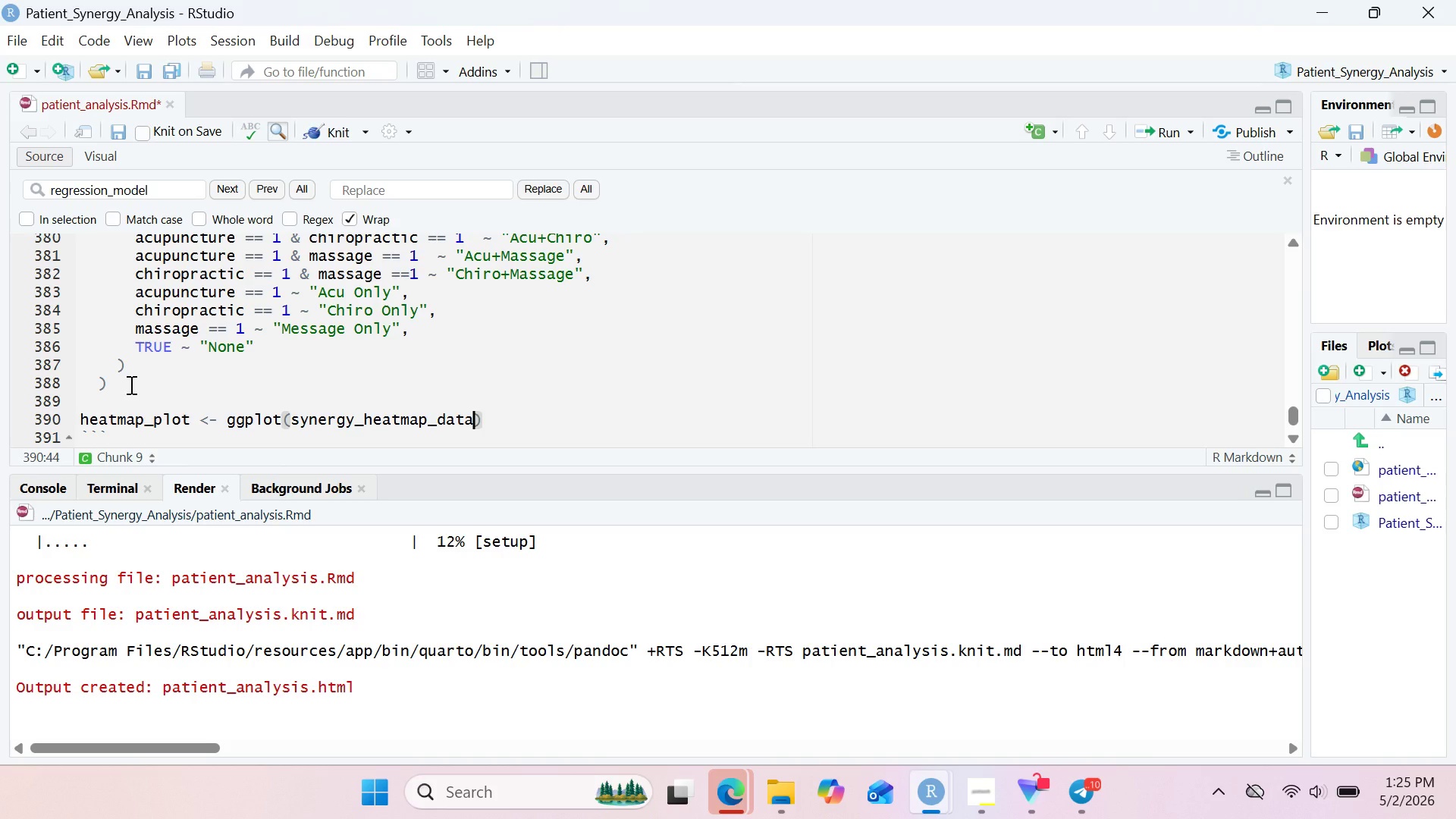 
key(Comma)
 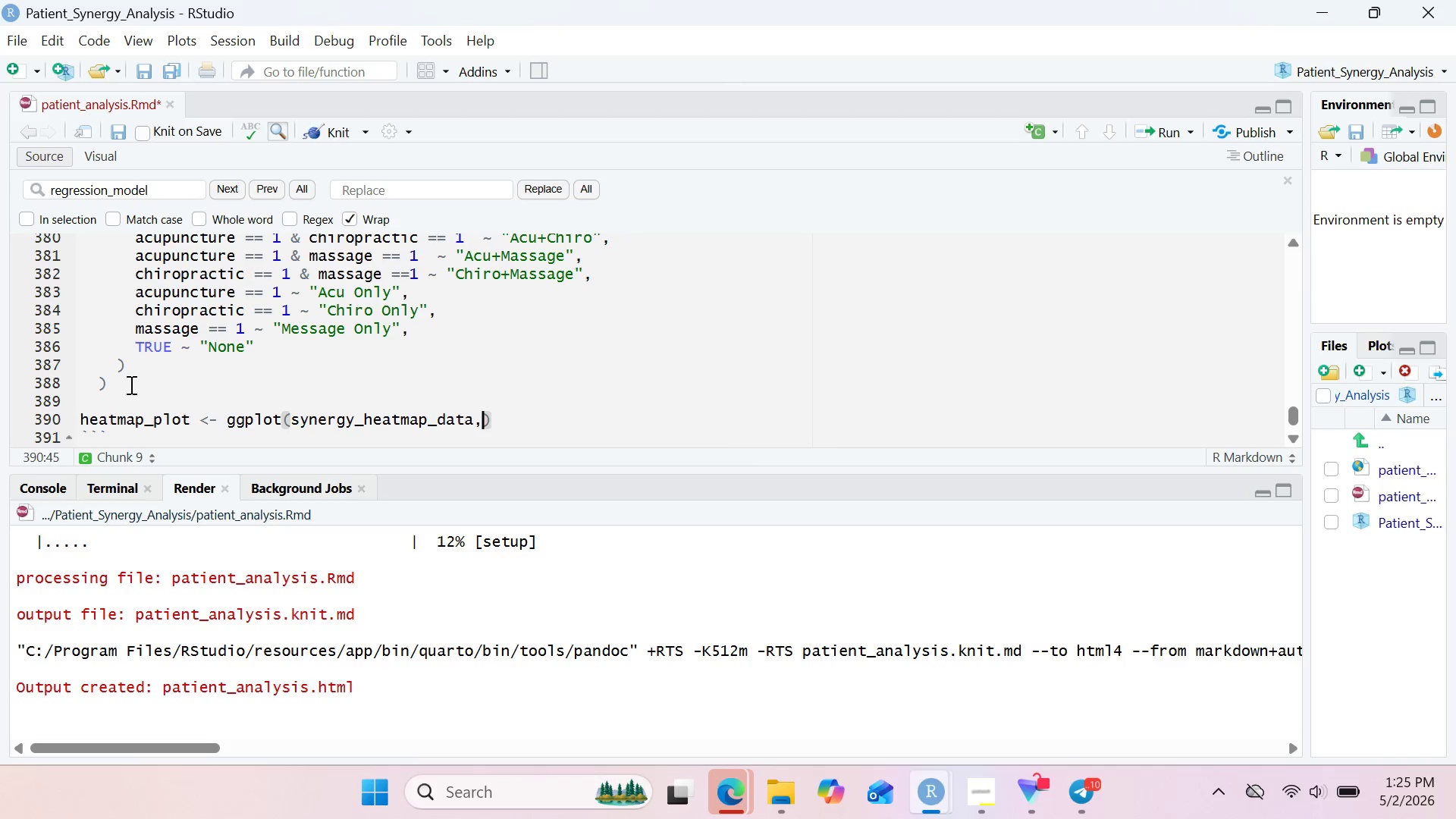 
key(Enter)
 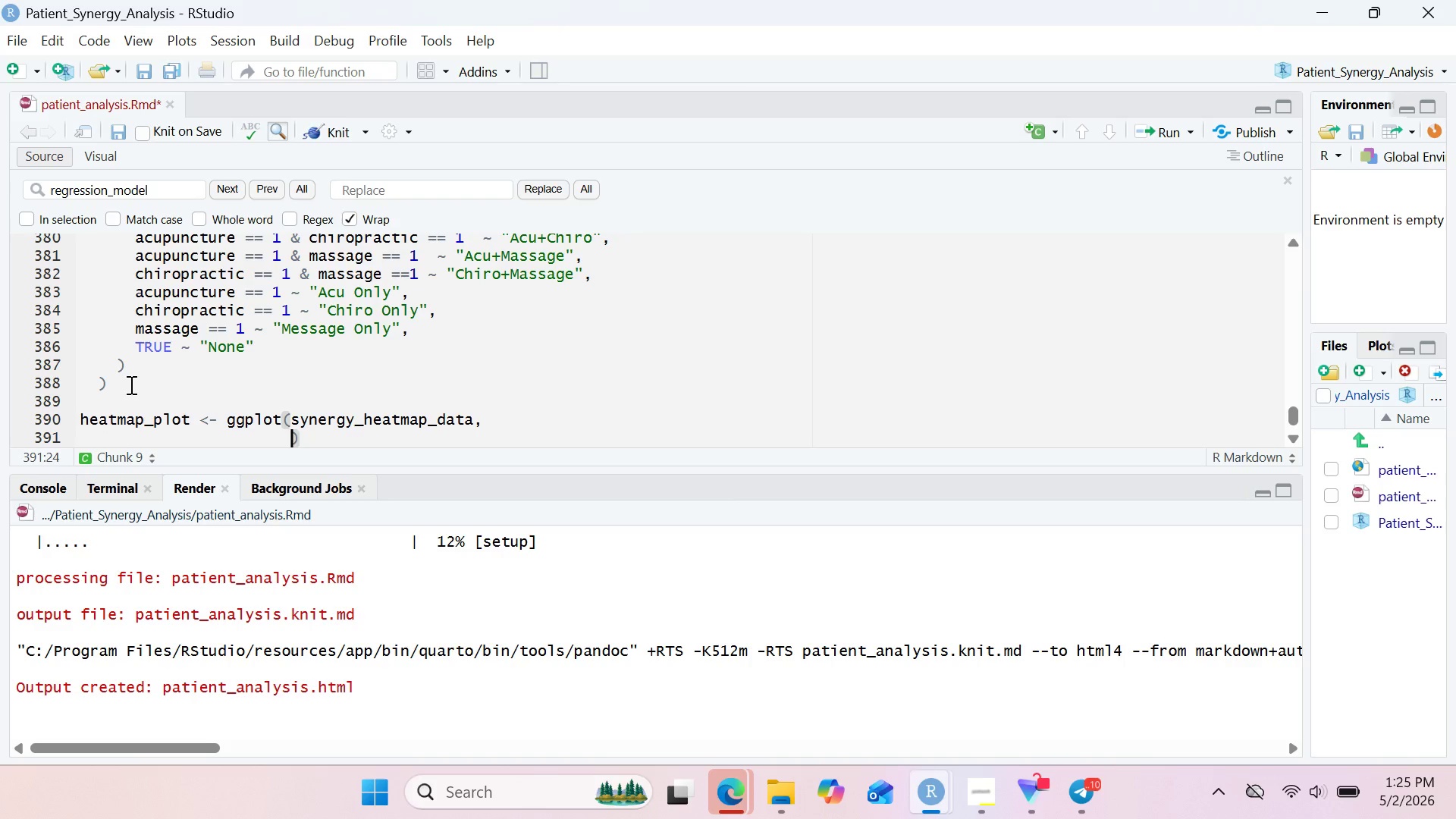 
hold_key(key=A, duration=0.38)
 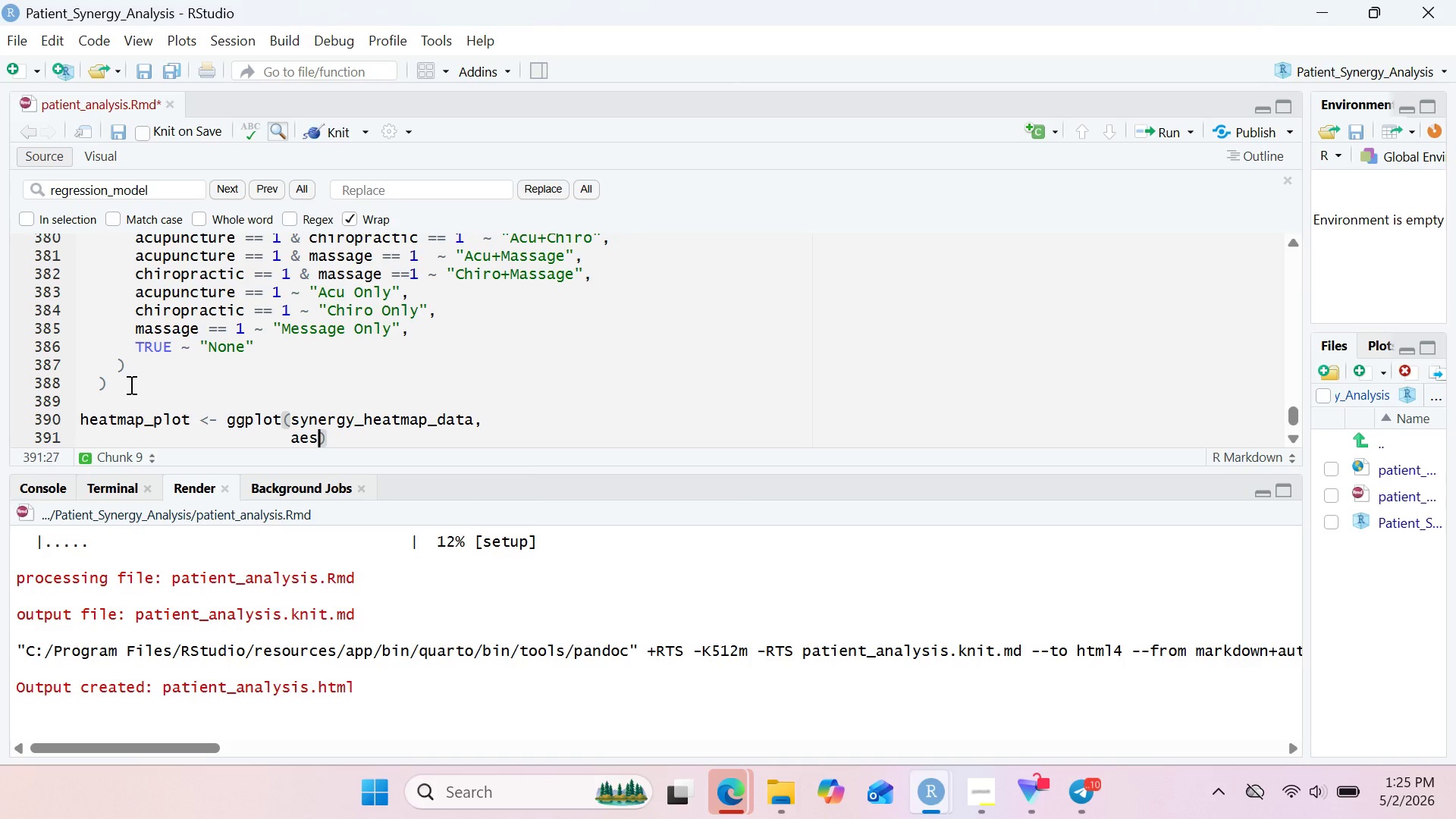 
type(es)
 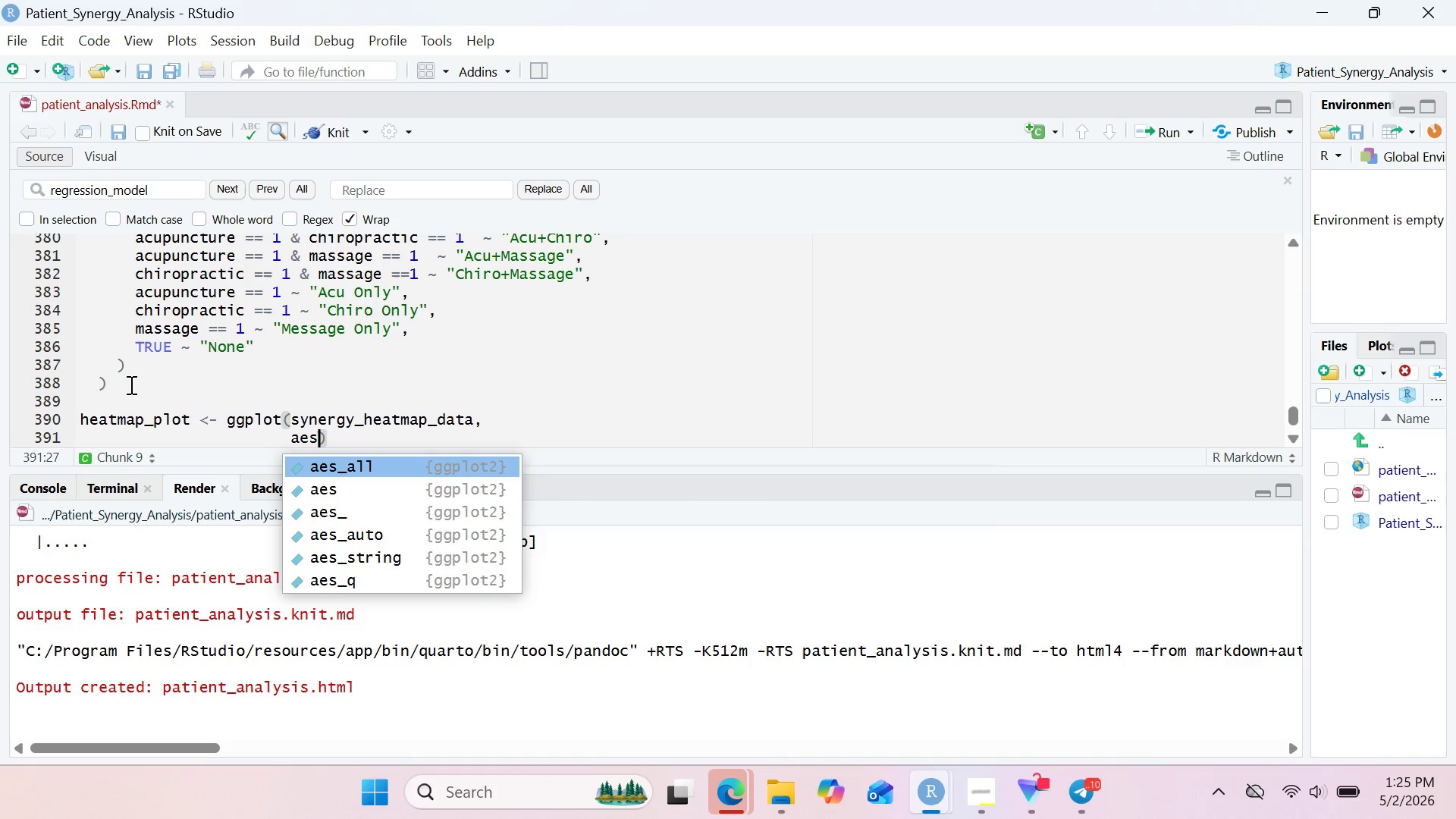 
key(ArrowDown)
 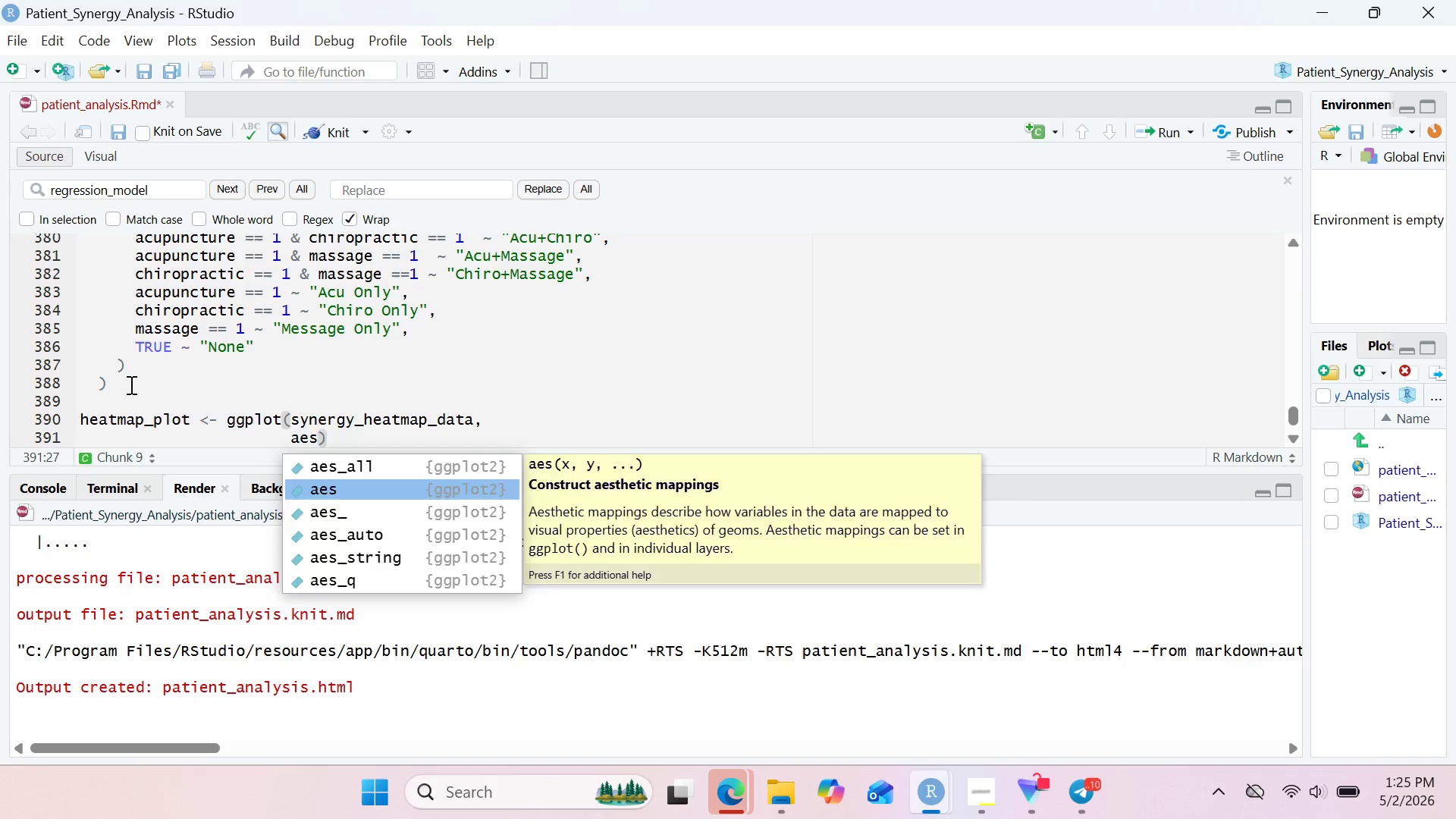 
key(Enter)
 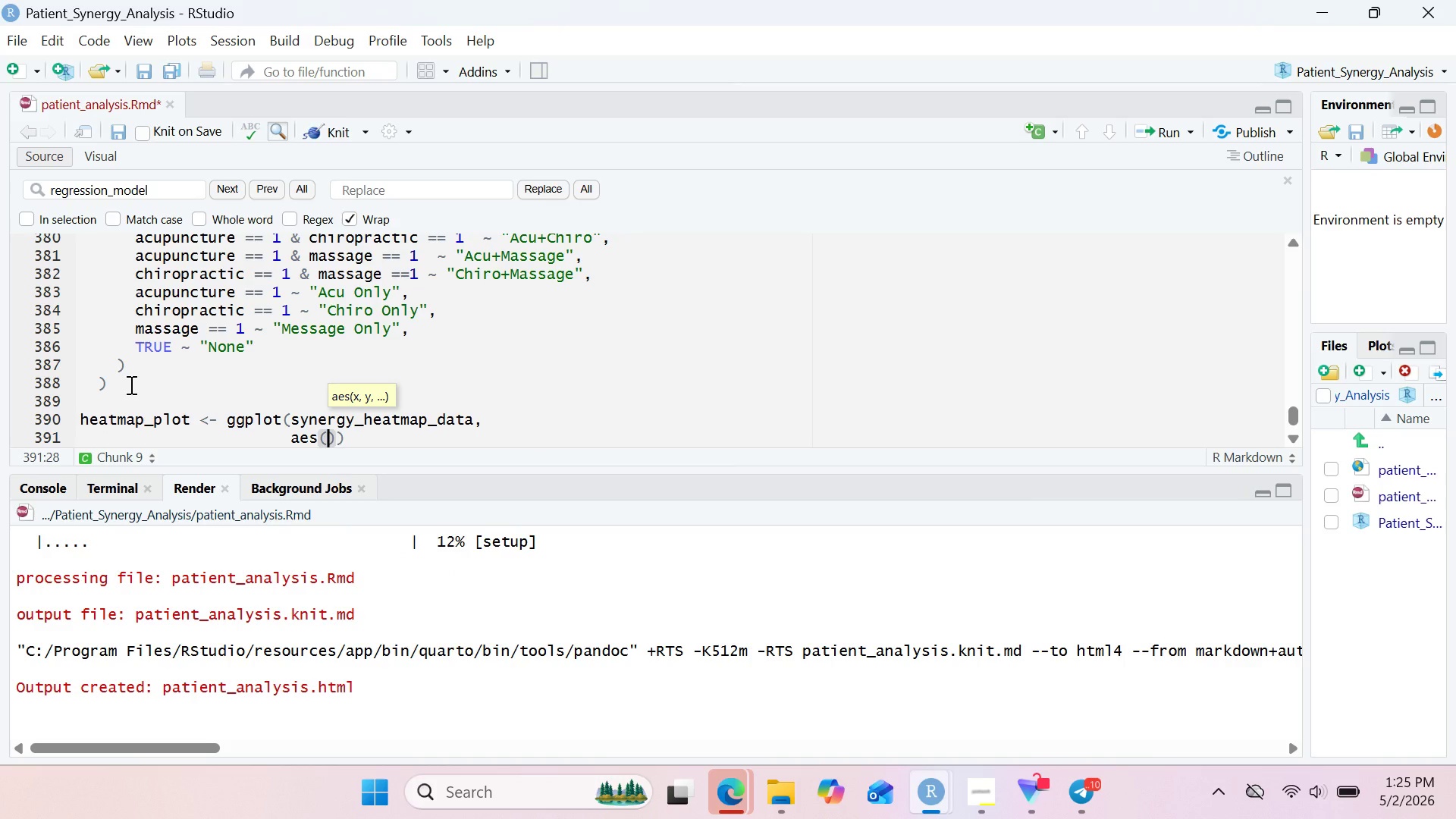 
type(x = factor()
 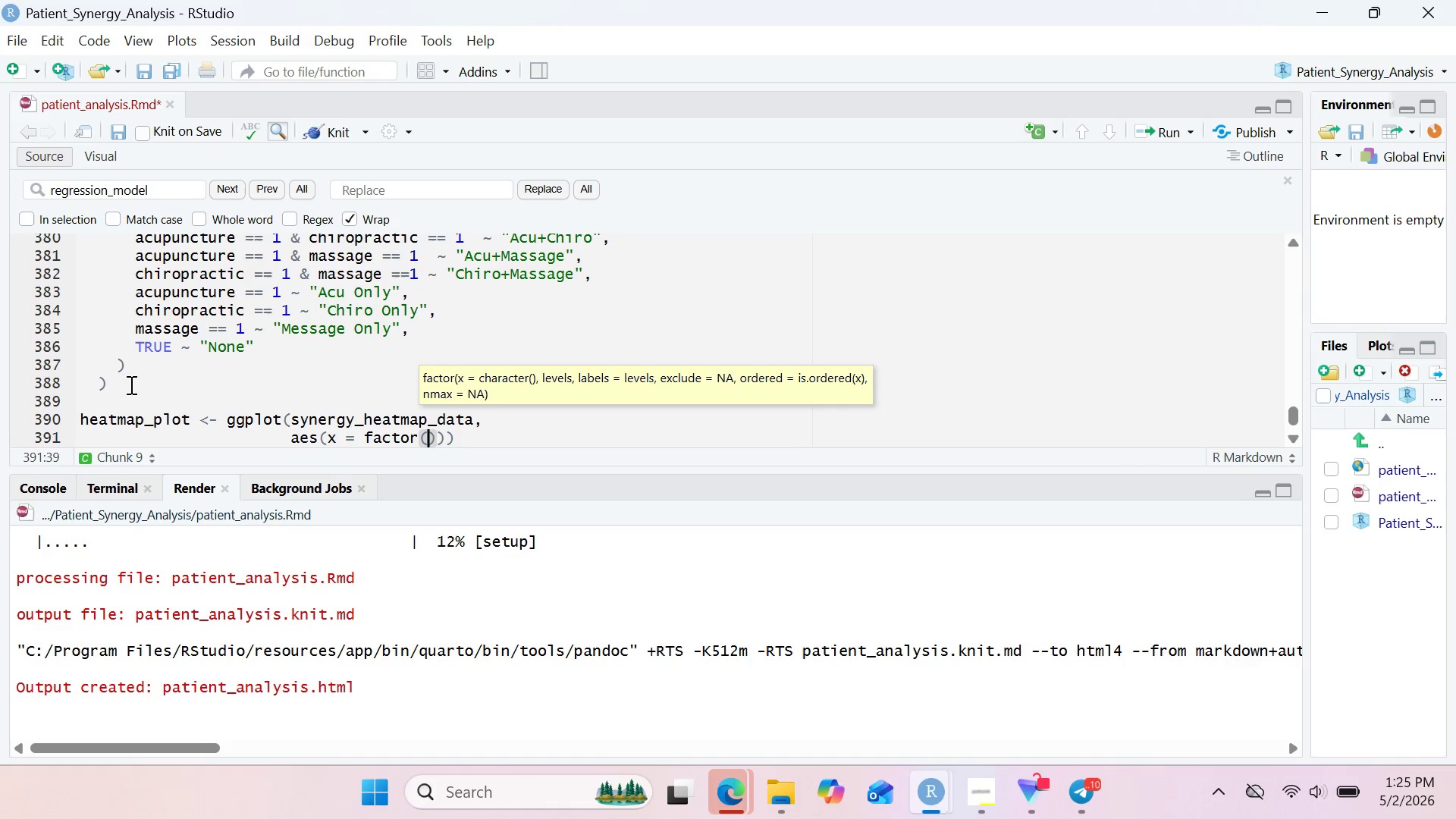 
type(acupun)
 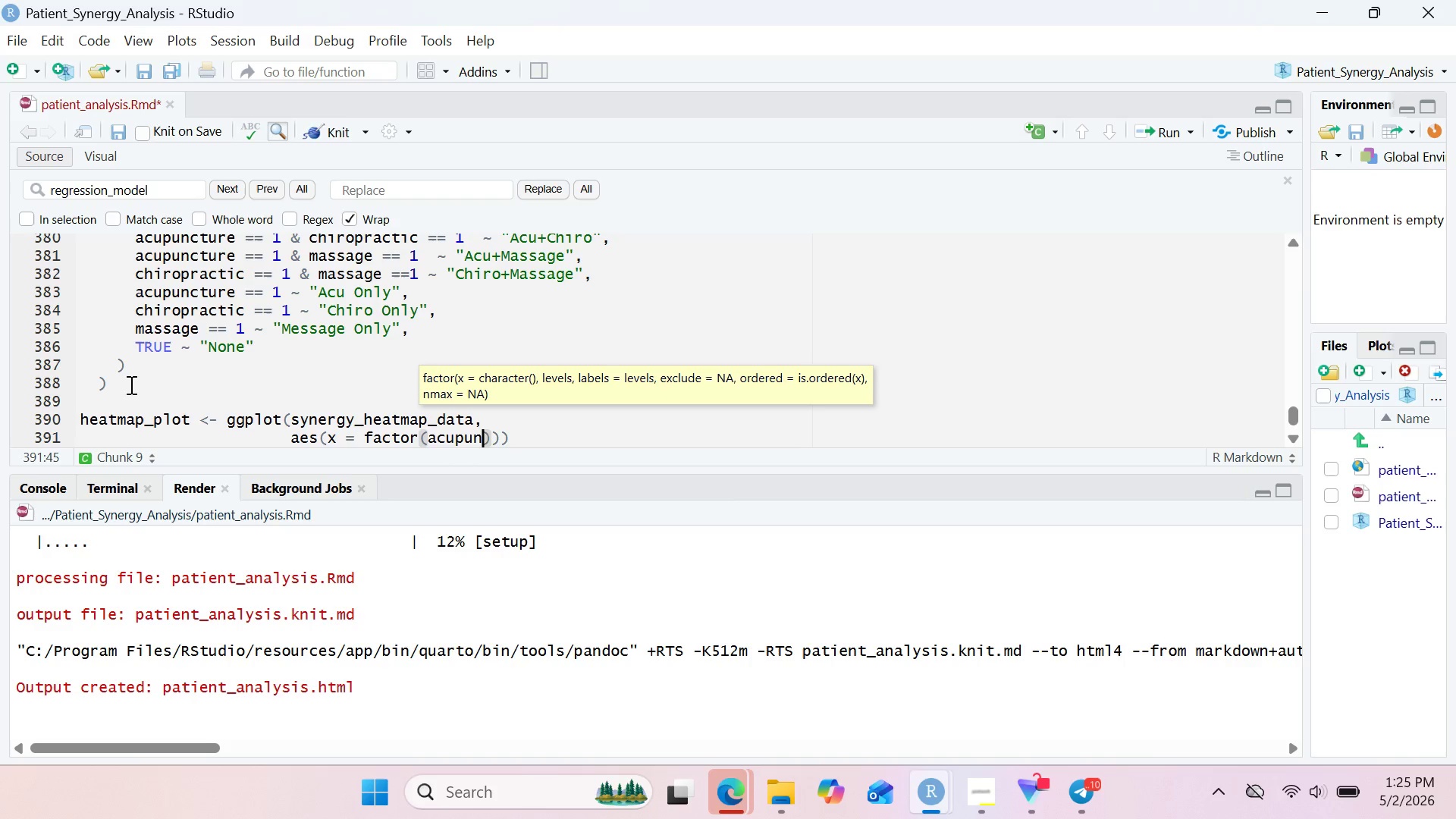 
type(cture)
 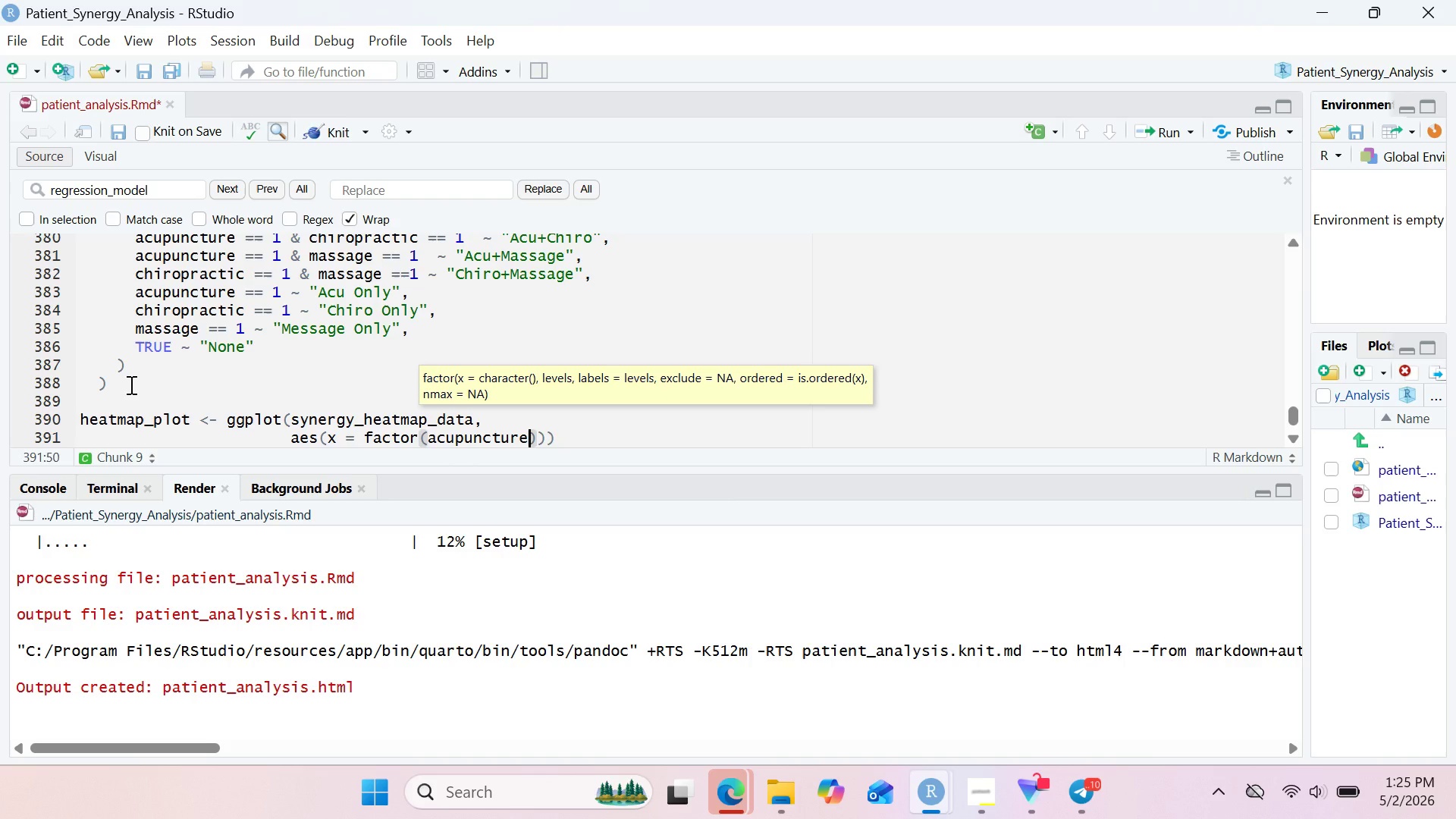 
type(), y = factor(n)
key(Backspace)
type(massage)
 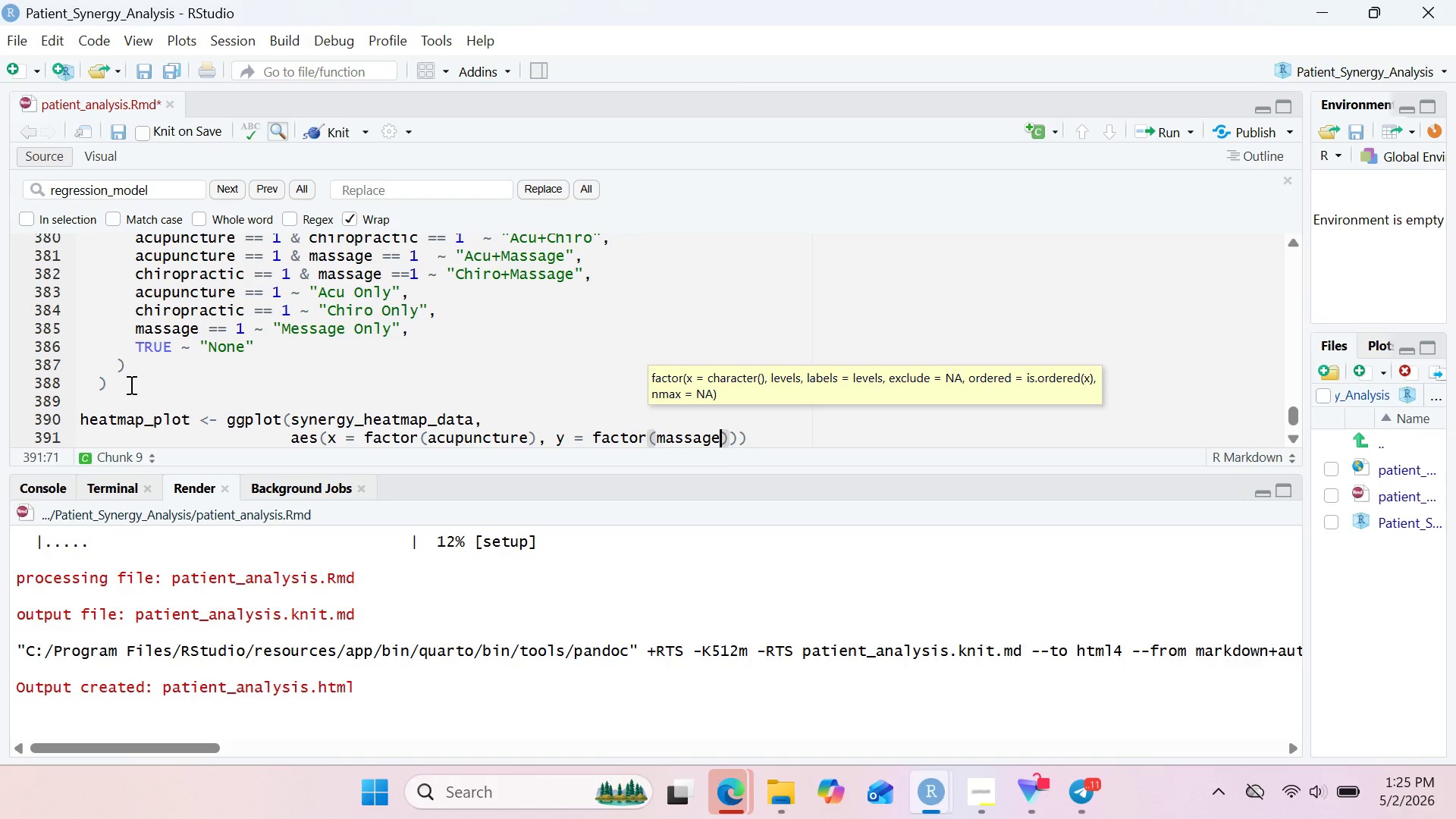 
key(ArrowRight)
 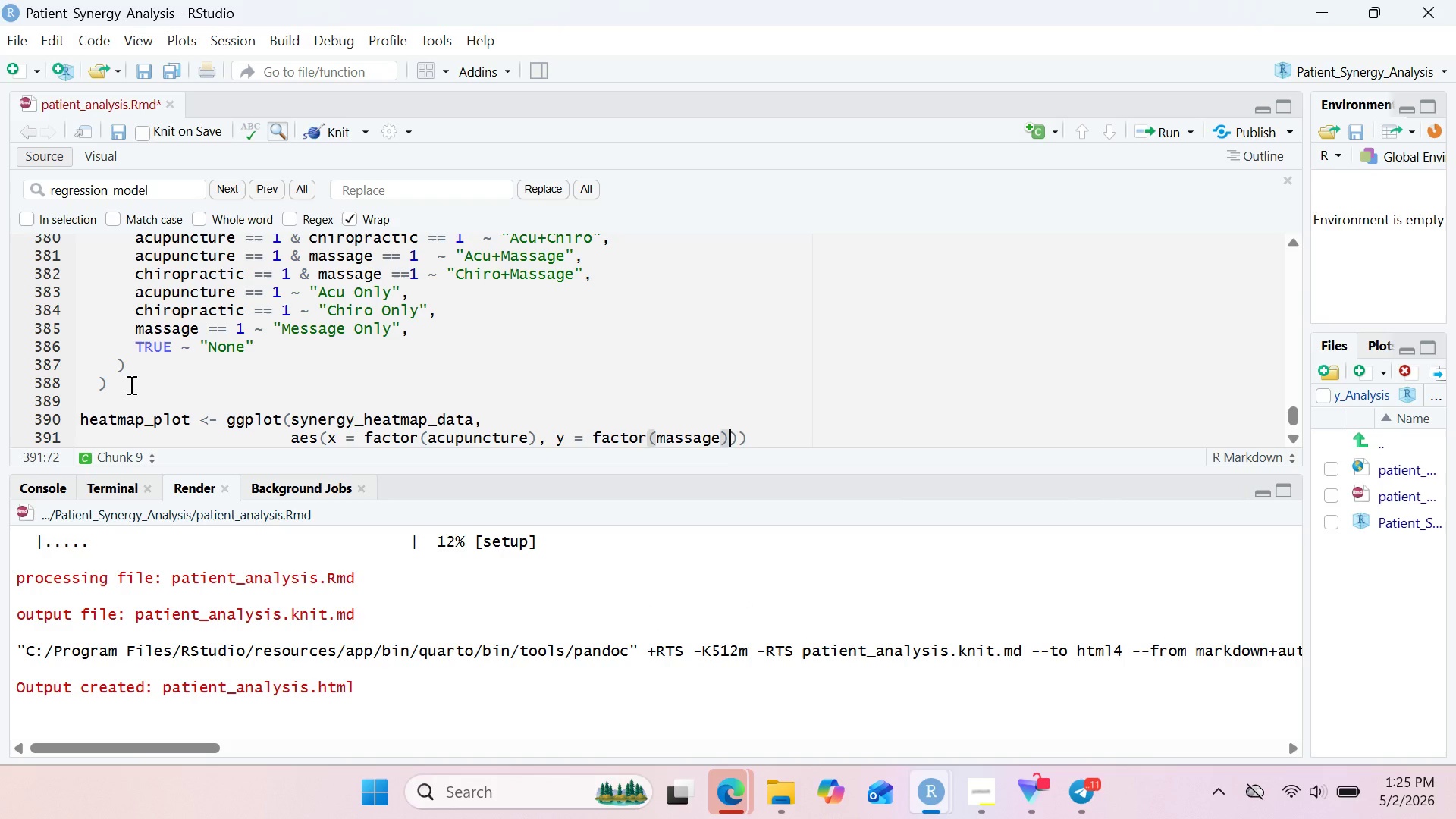 
key(Comma)
 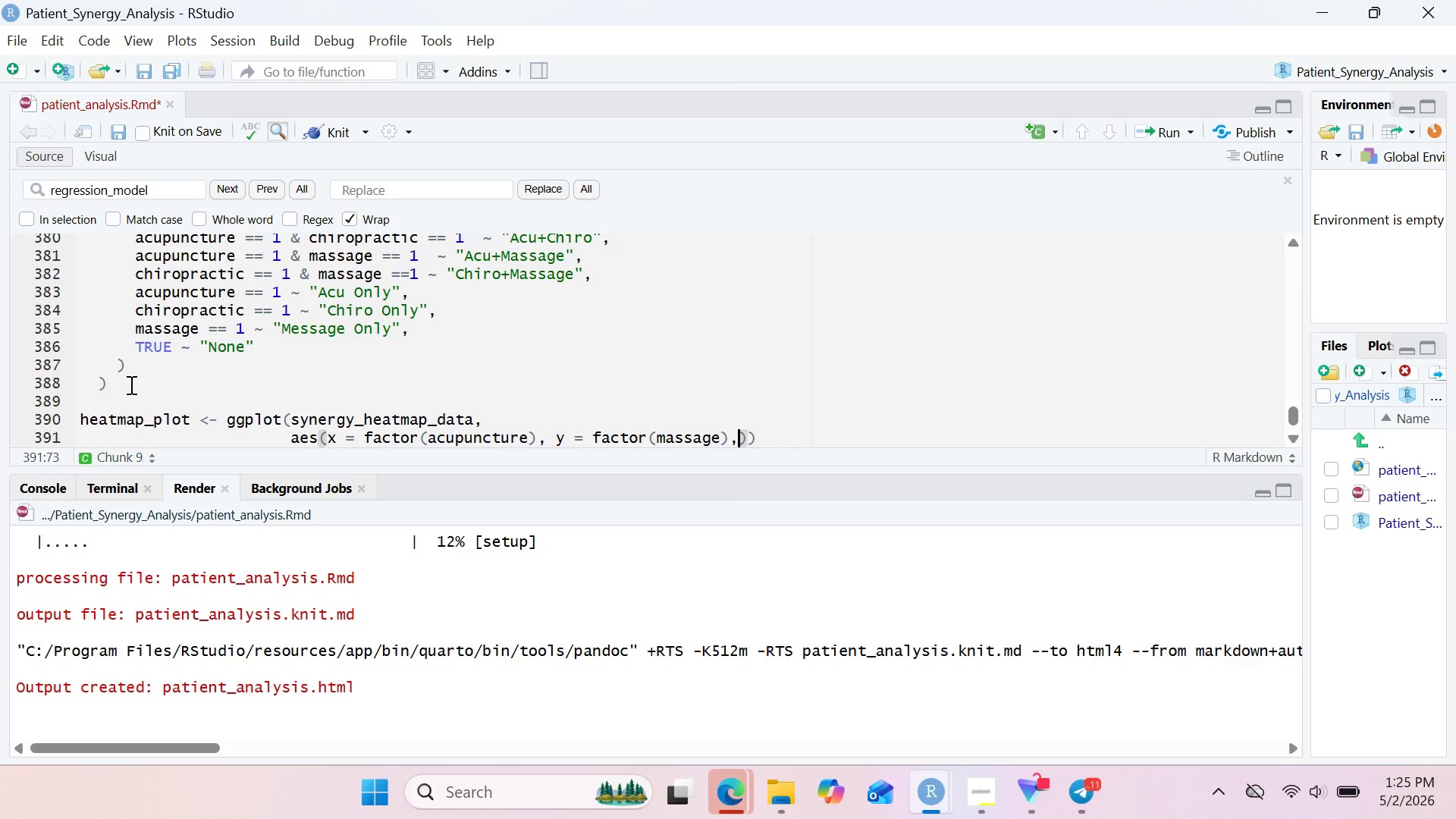 
key(Enter)
 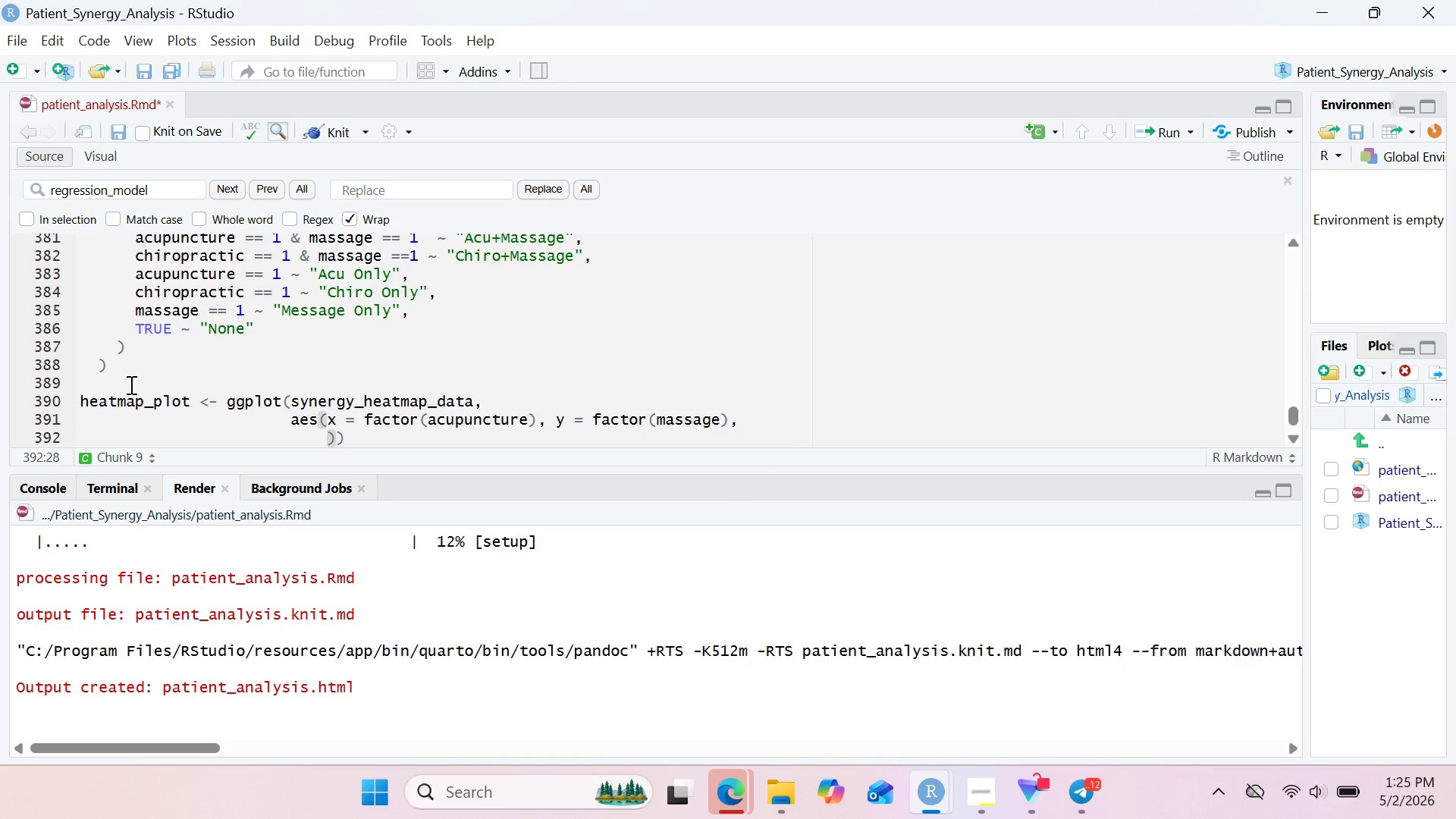 
wait(7.67)
 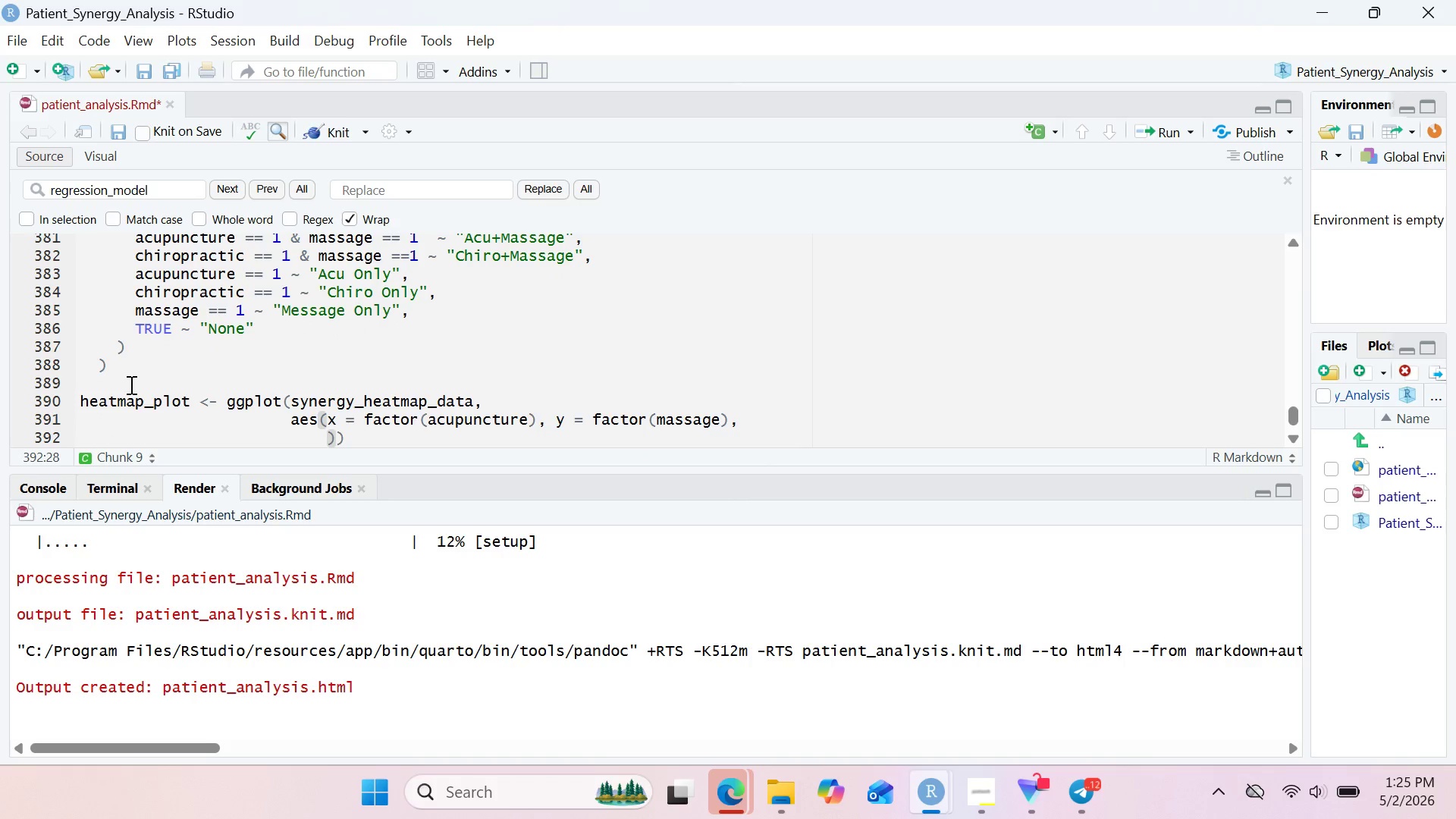 
type(fill = avg_satisfaction)
 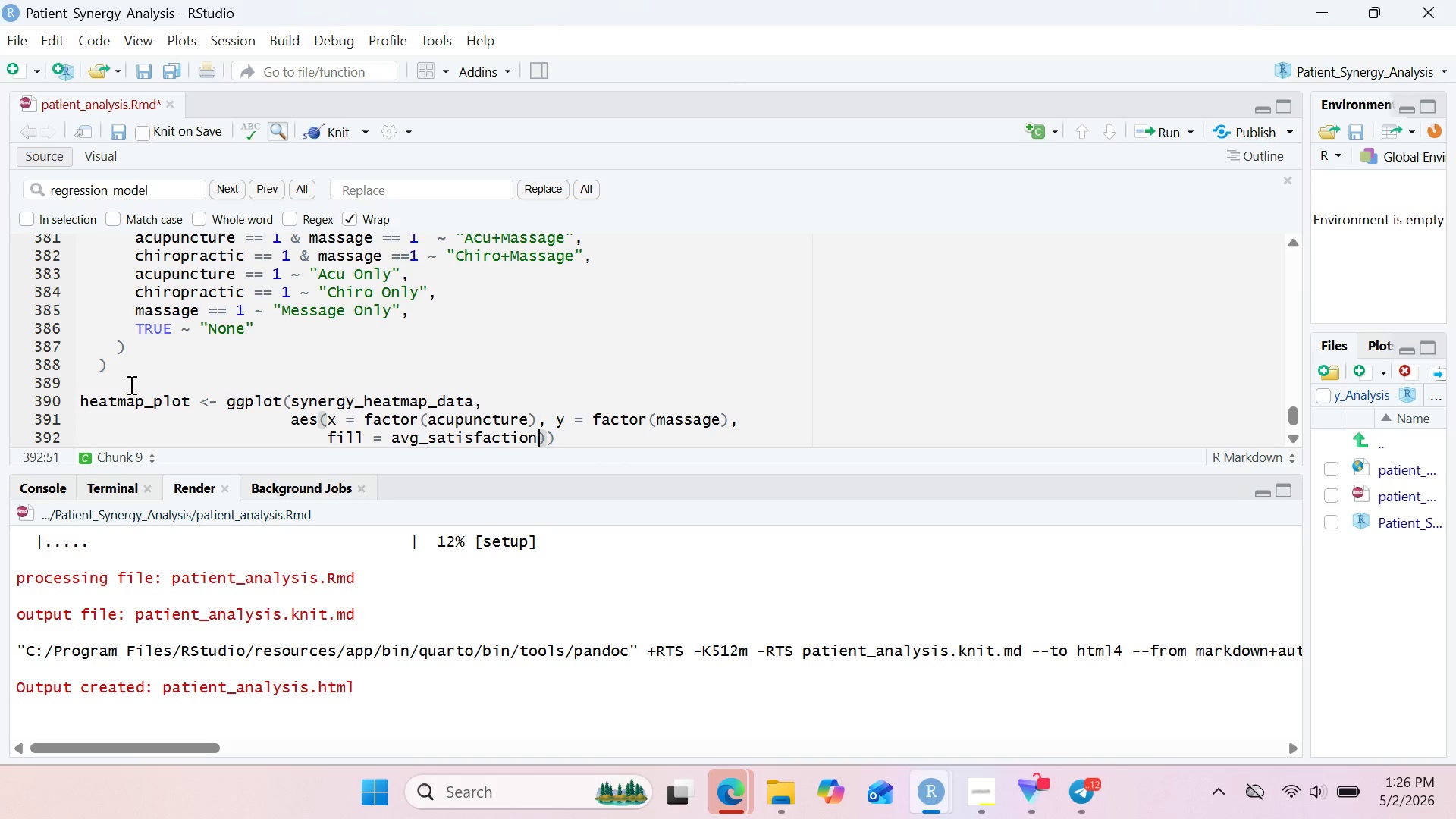 
key(ArrowRight)
 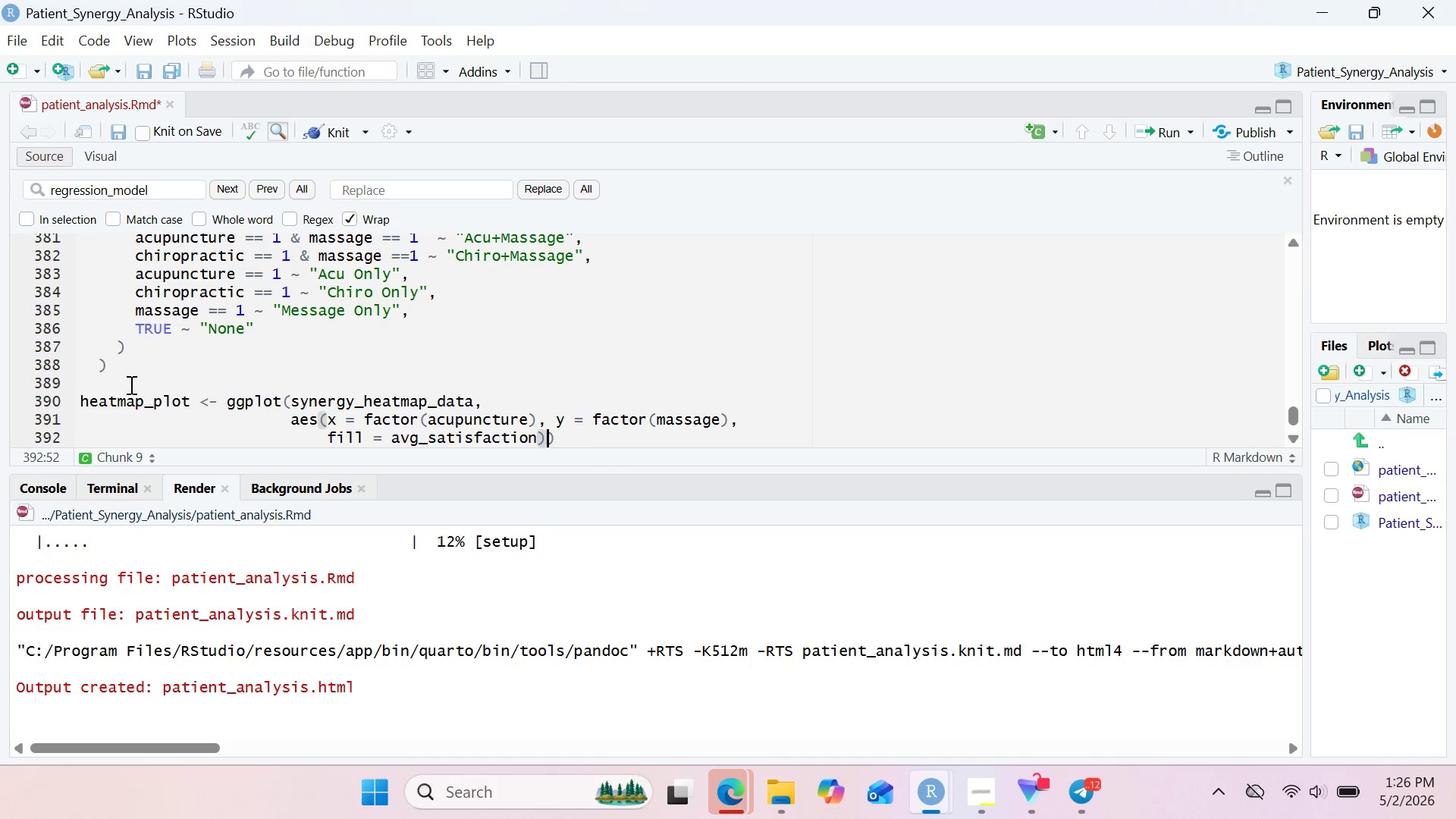 
key(ArrowRight)
 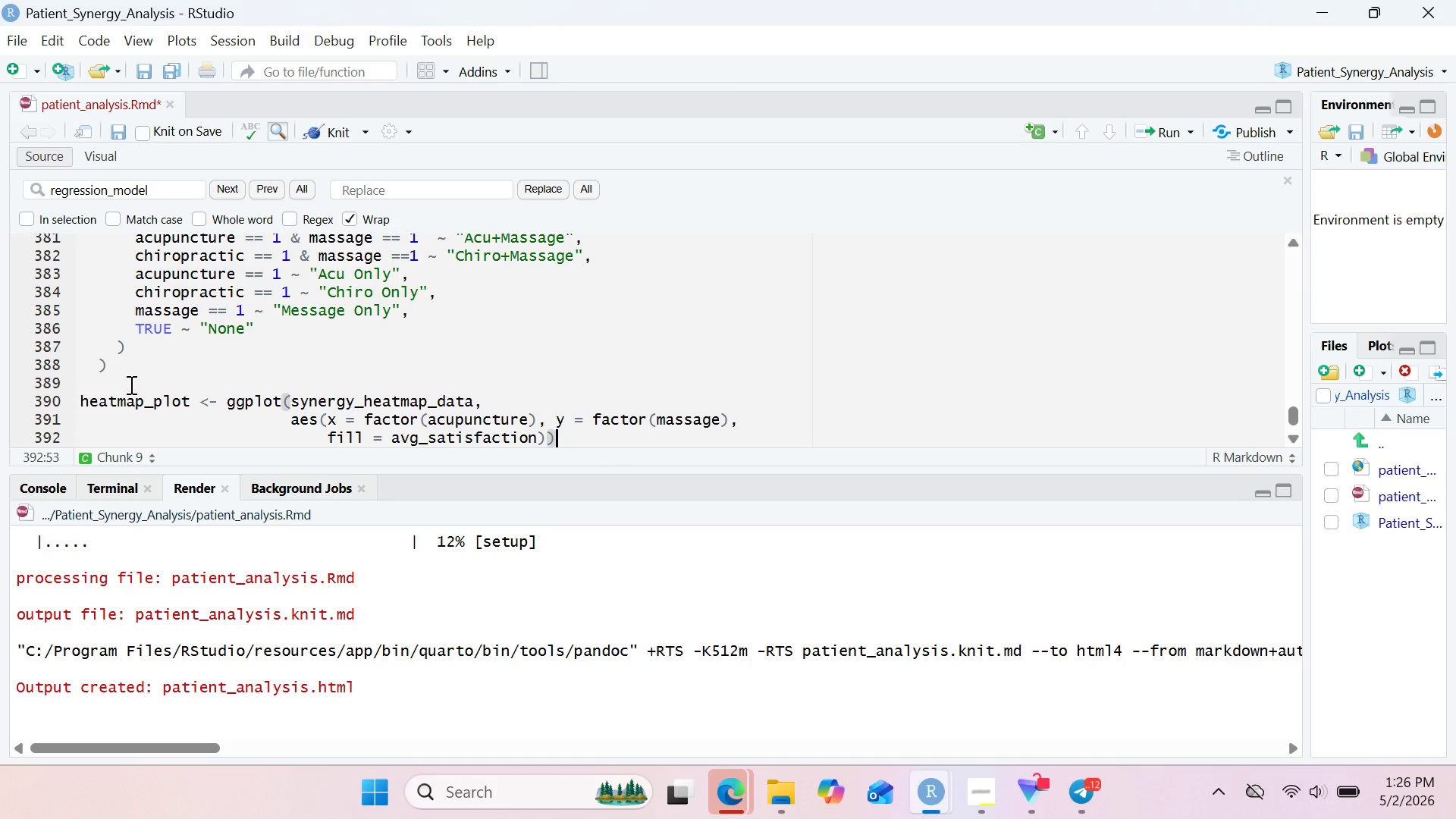 
key(Space)
 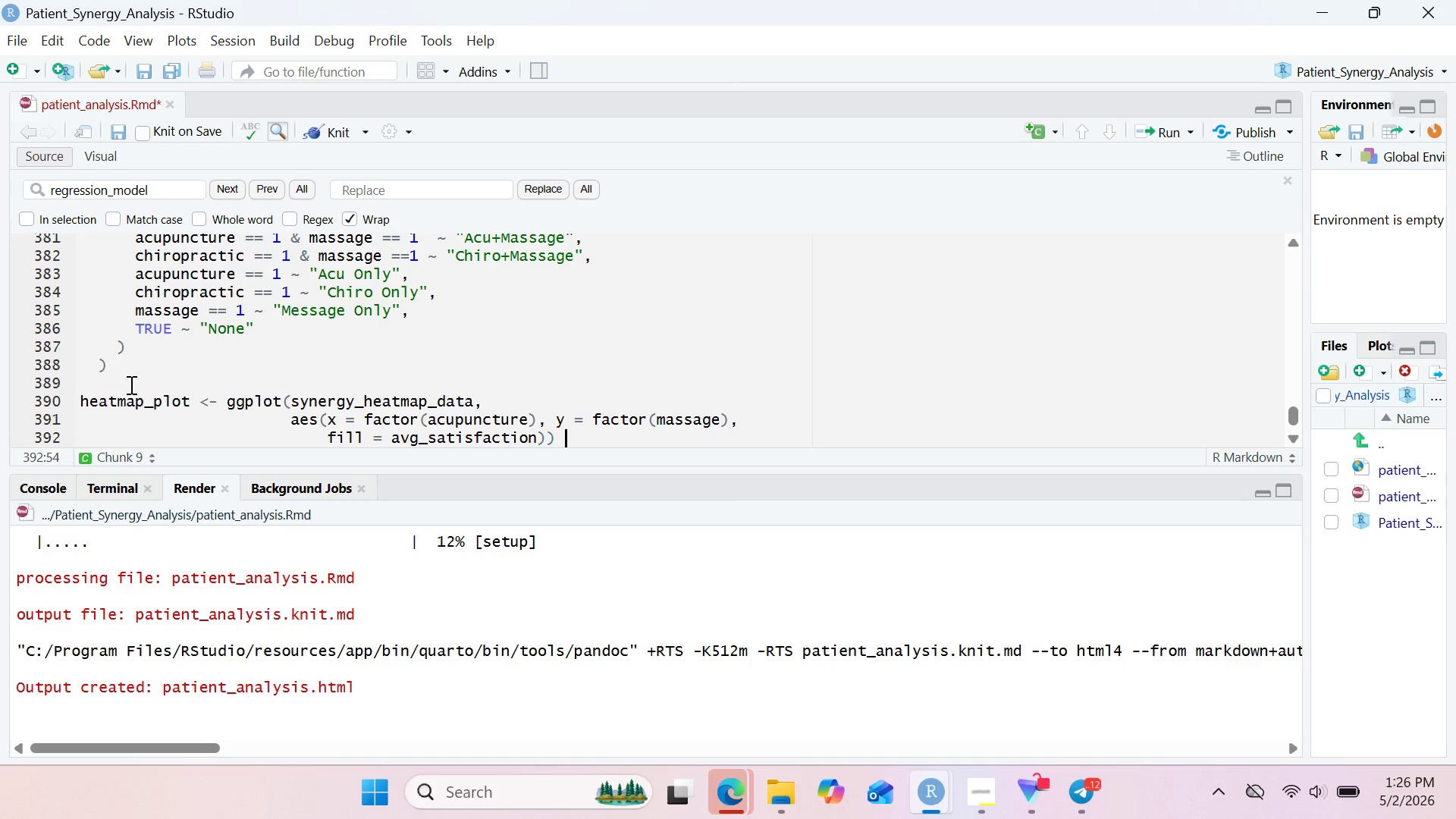 
key(Shift+Equal)
 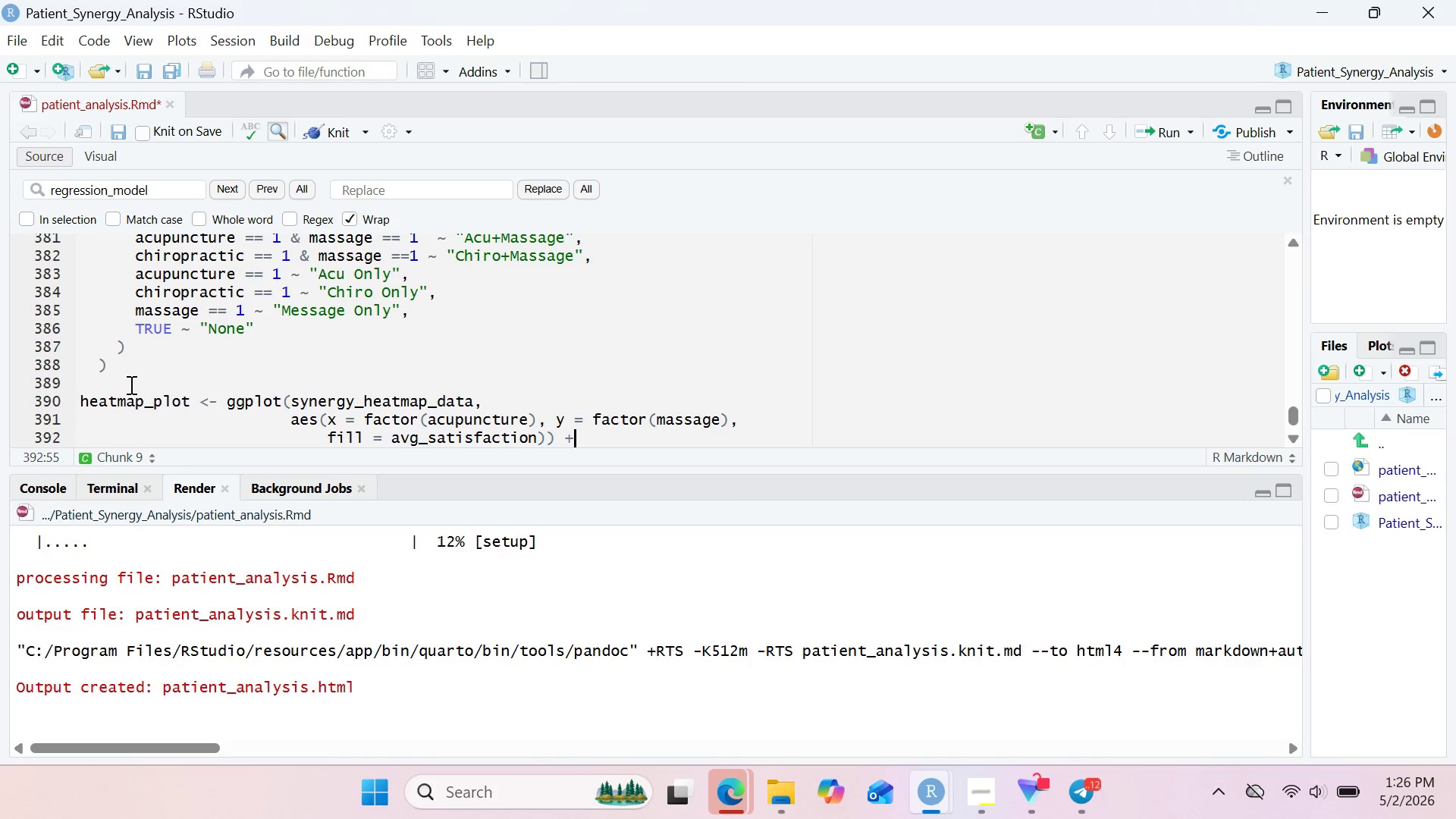 
key(Enter)
 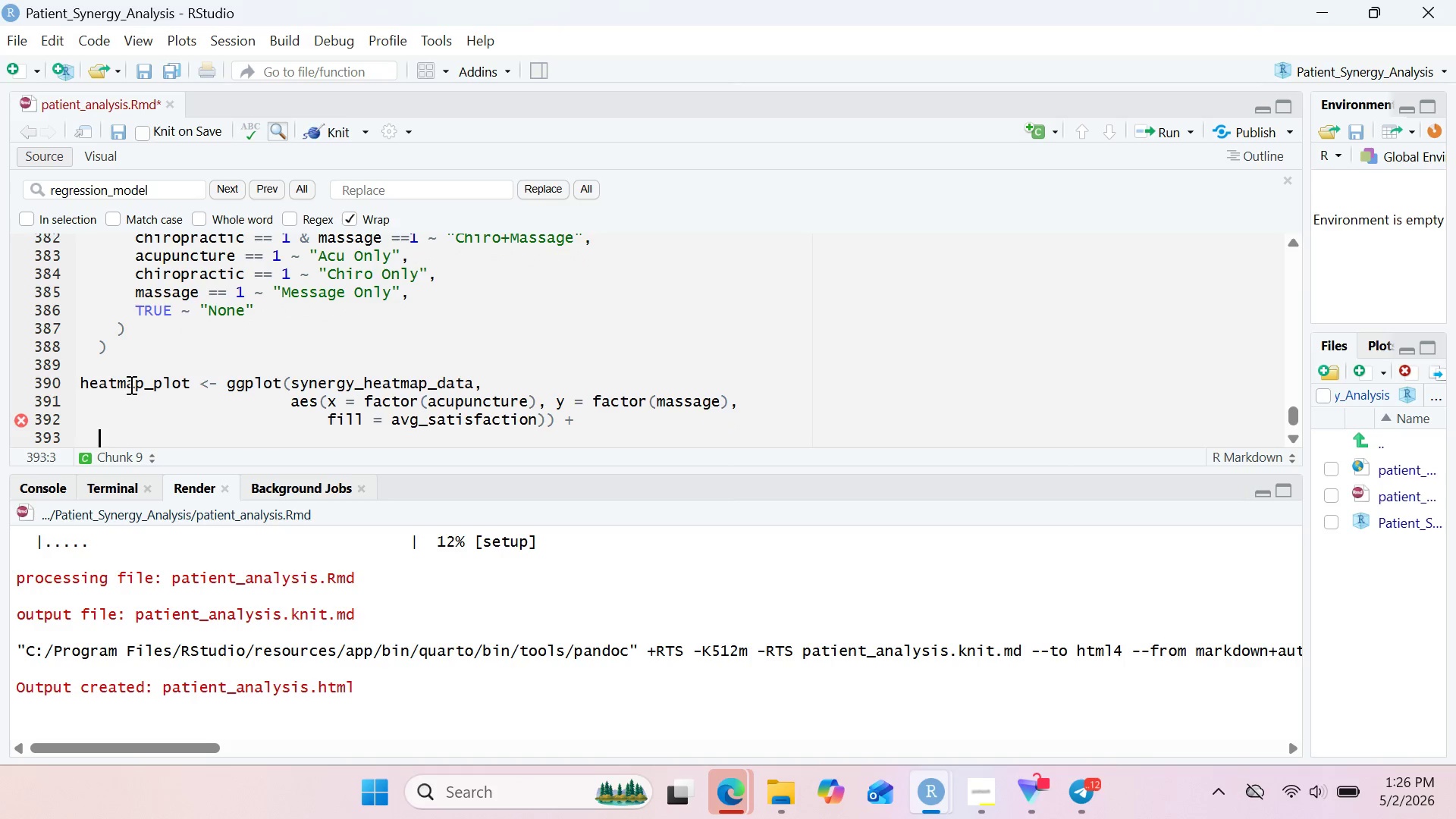 
wait(5.33)
 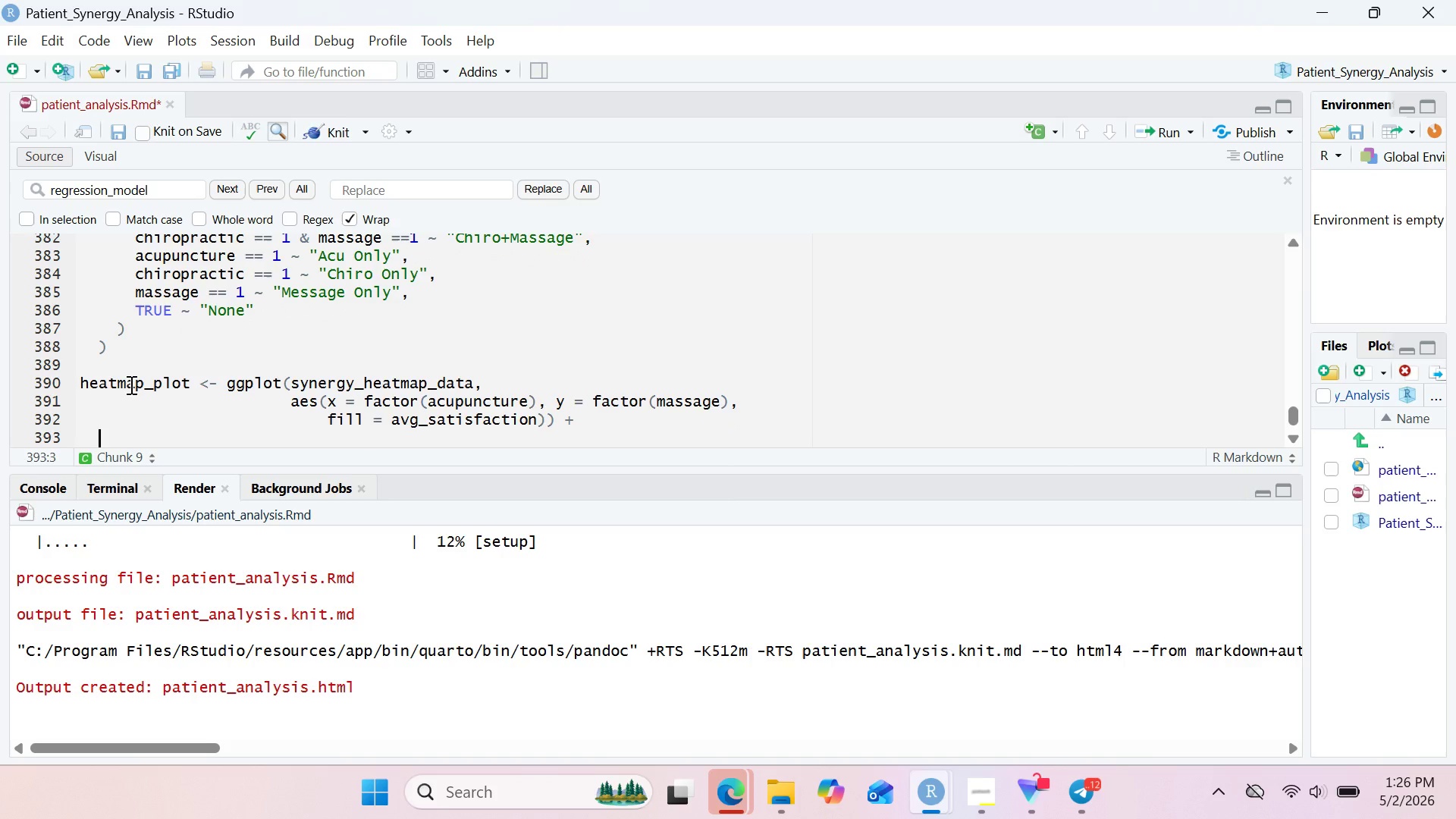 
type(geom_tile(color = "white)
 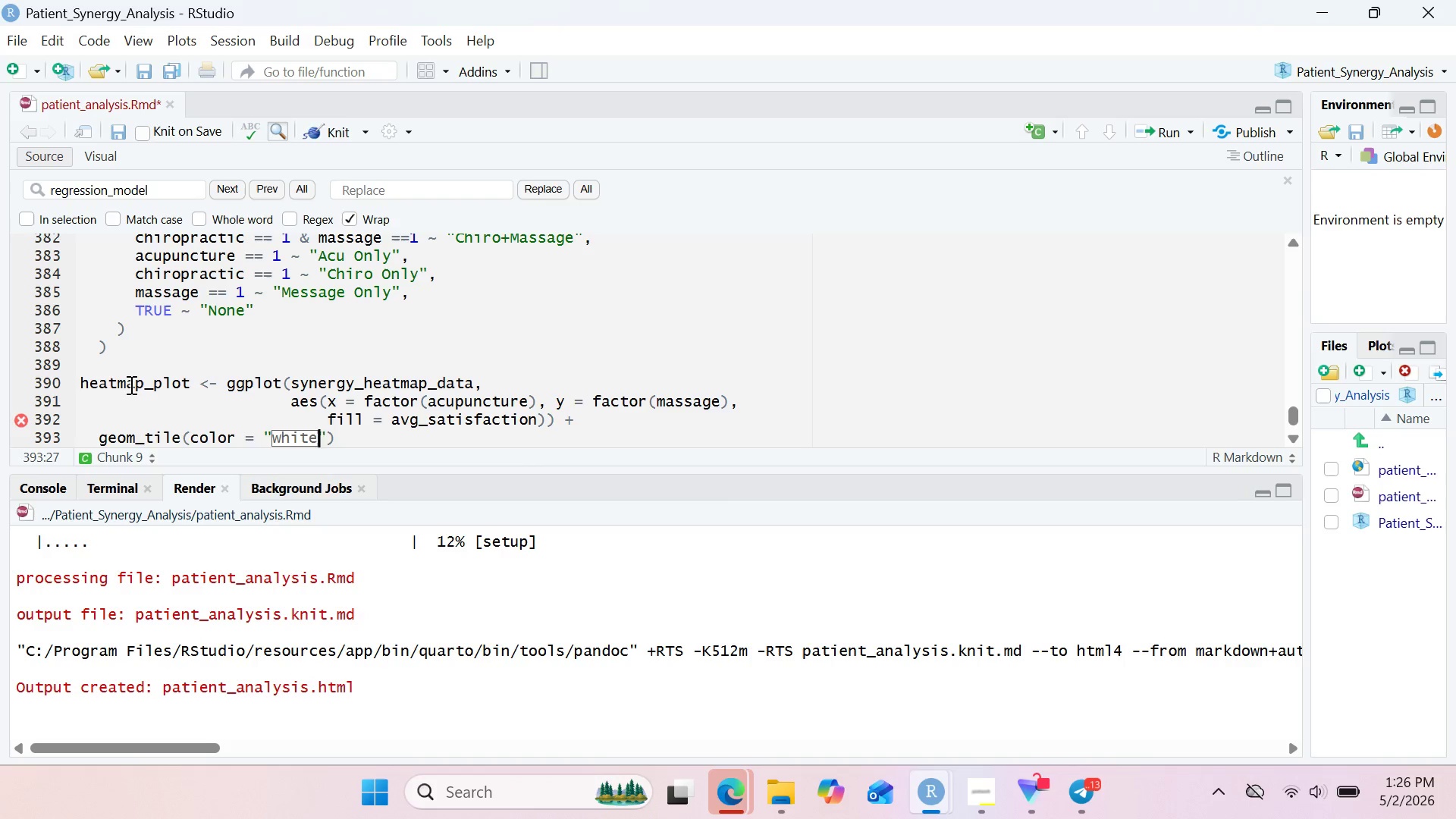 
key(ArrowRight)
 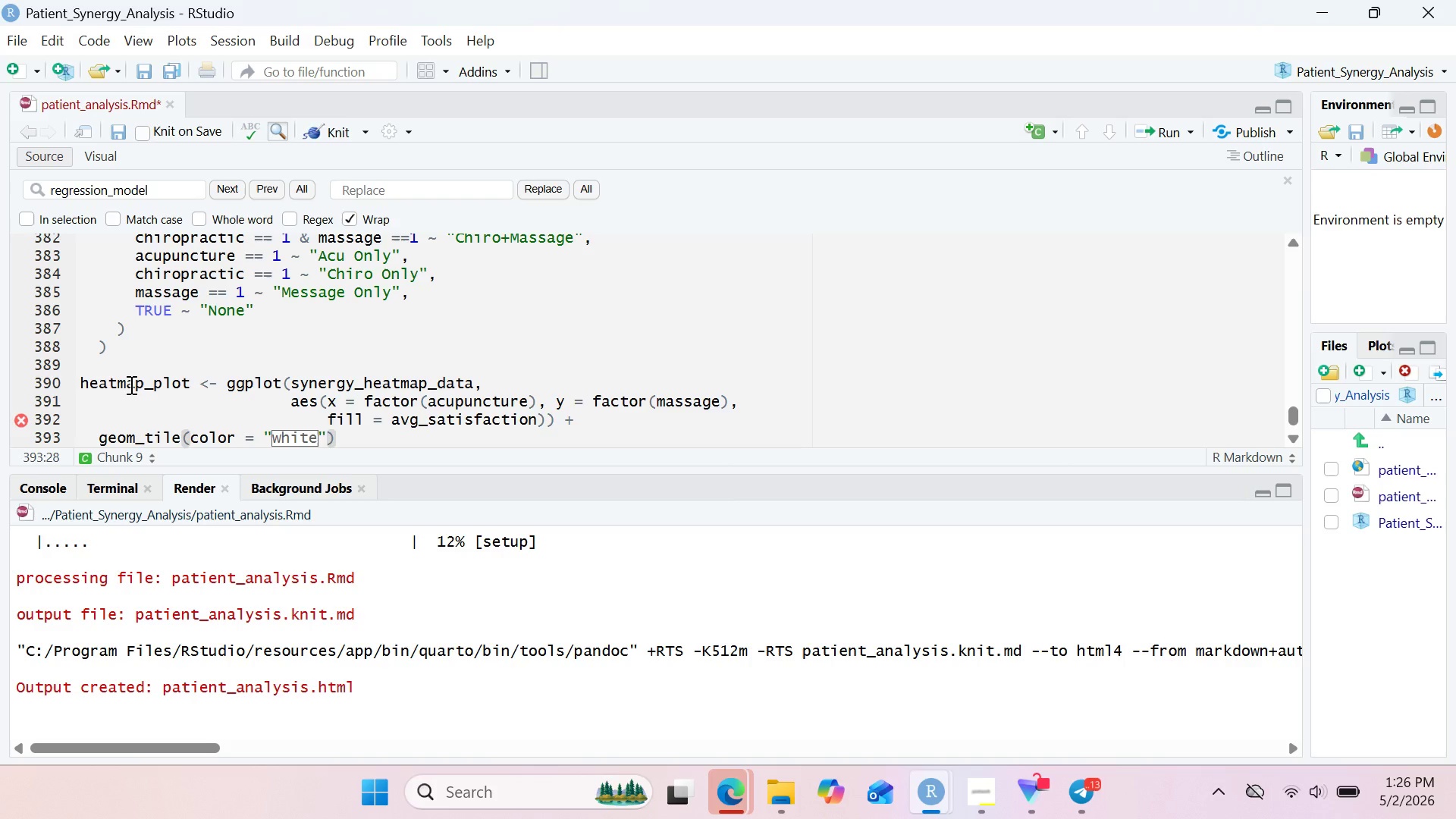 
type(, size = 1)
 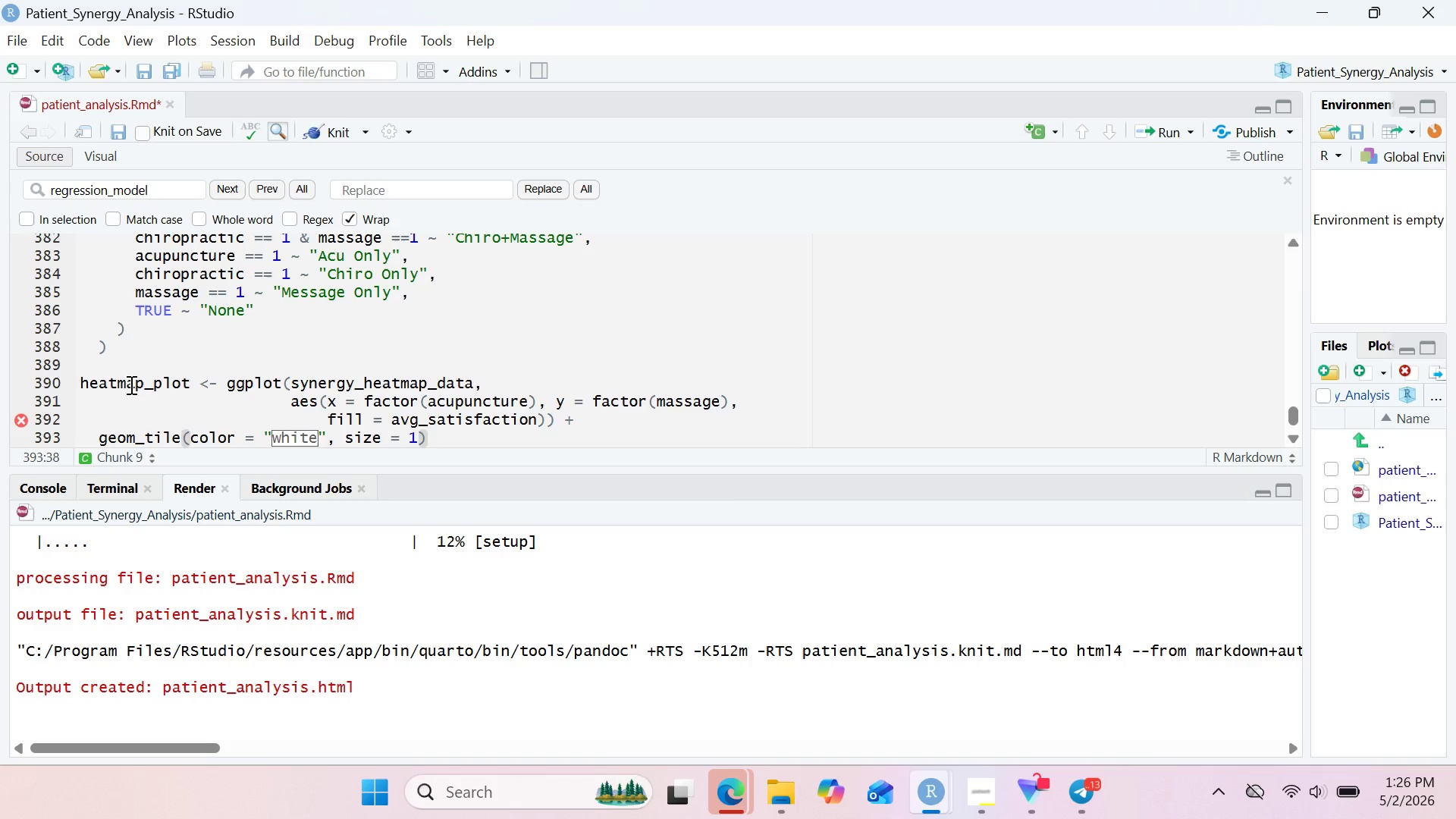 
key(ArrowRight)
 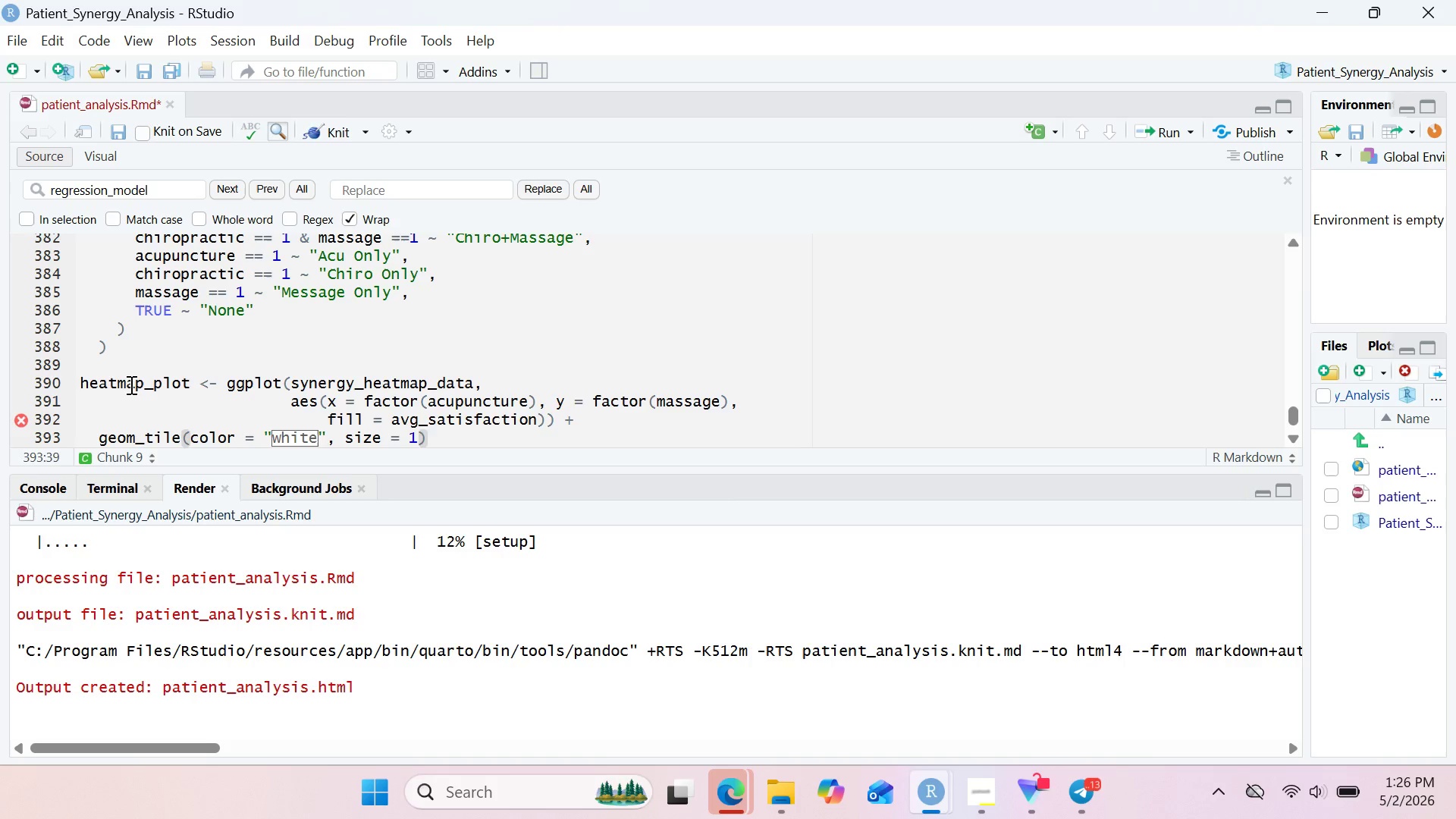 
key(Shift+Equal)
 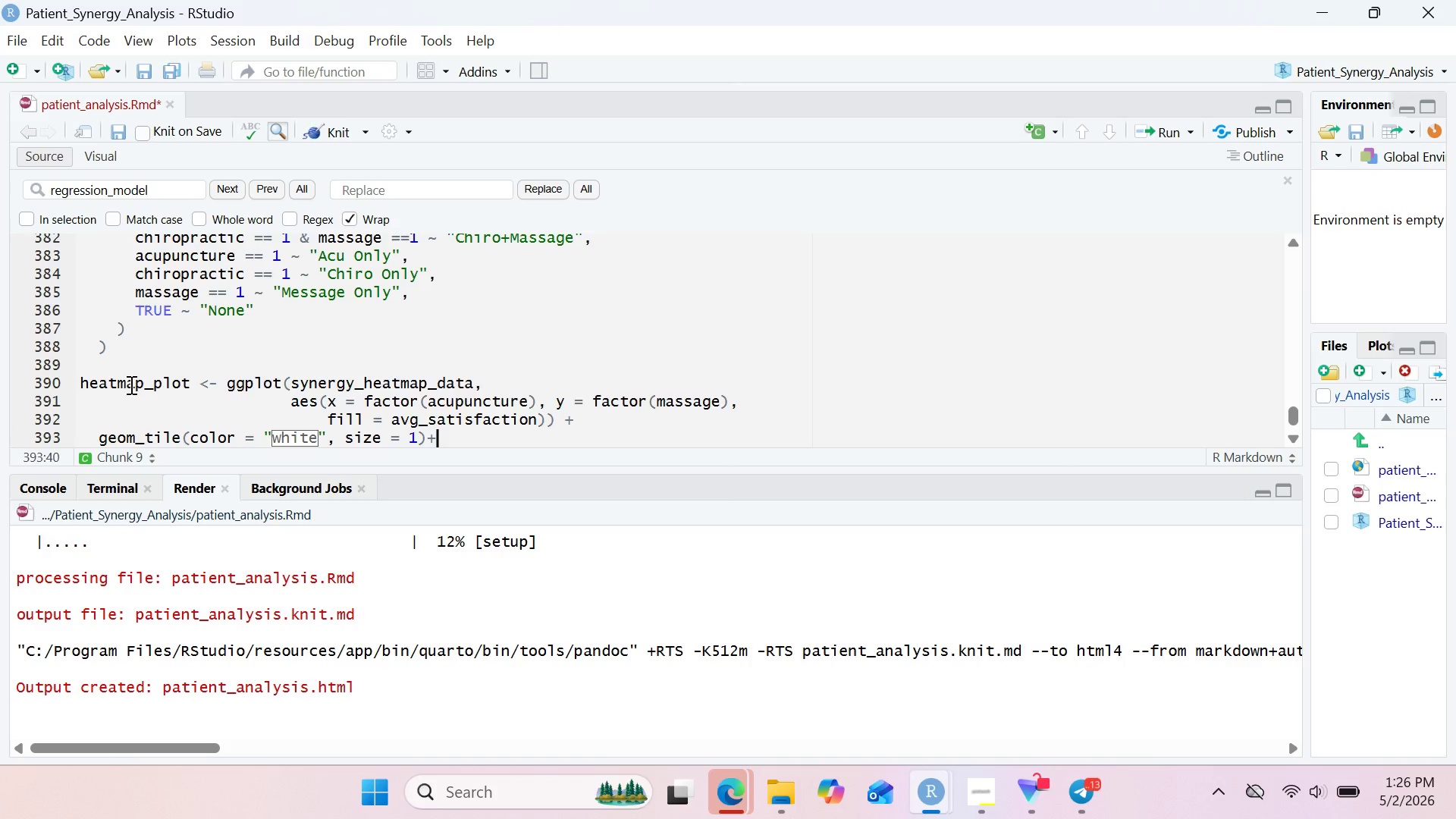 
key(Enter)
 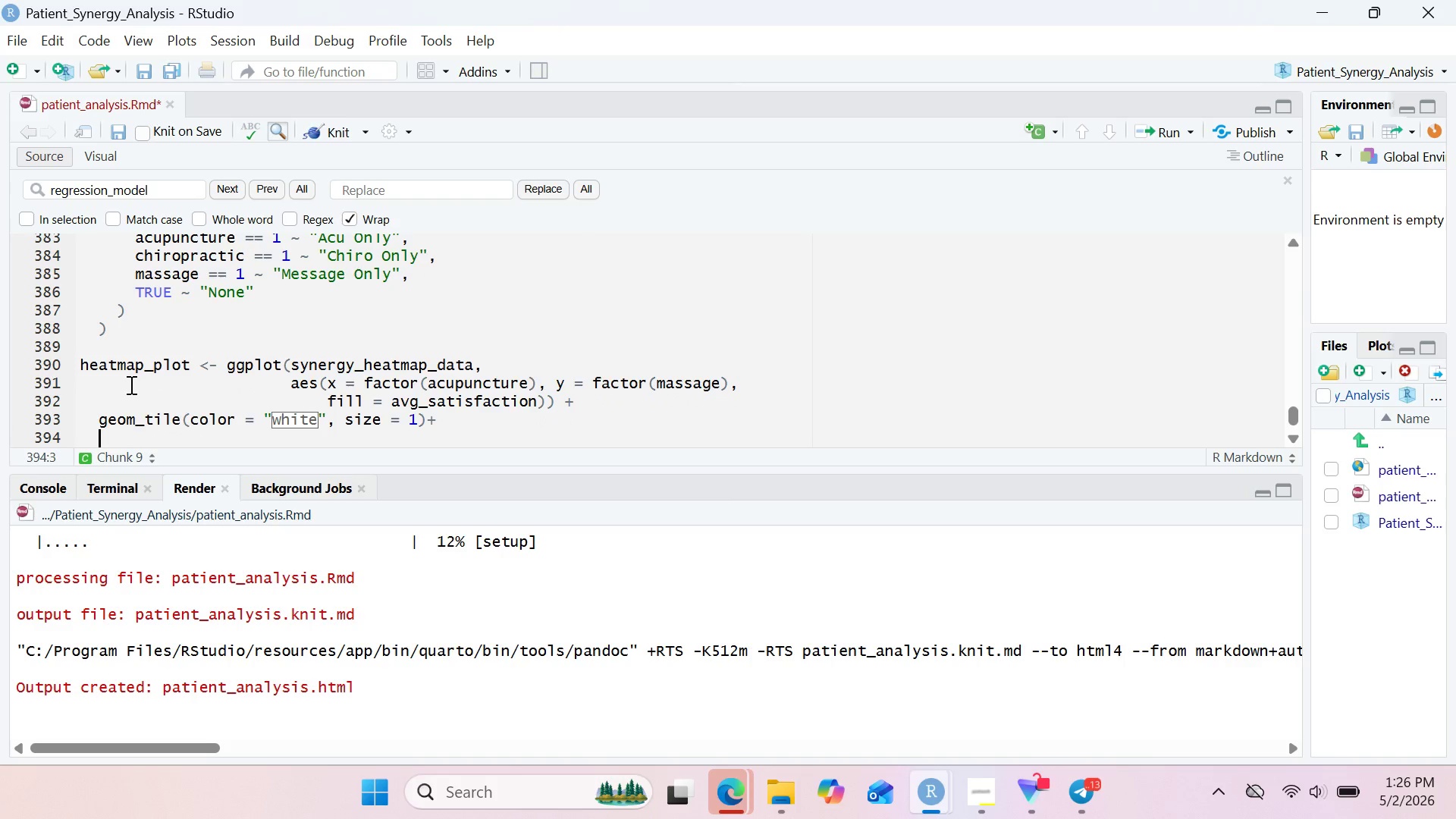 
type(facet_rid(~chriop)
 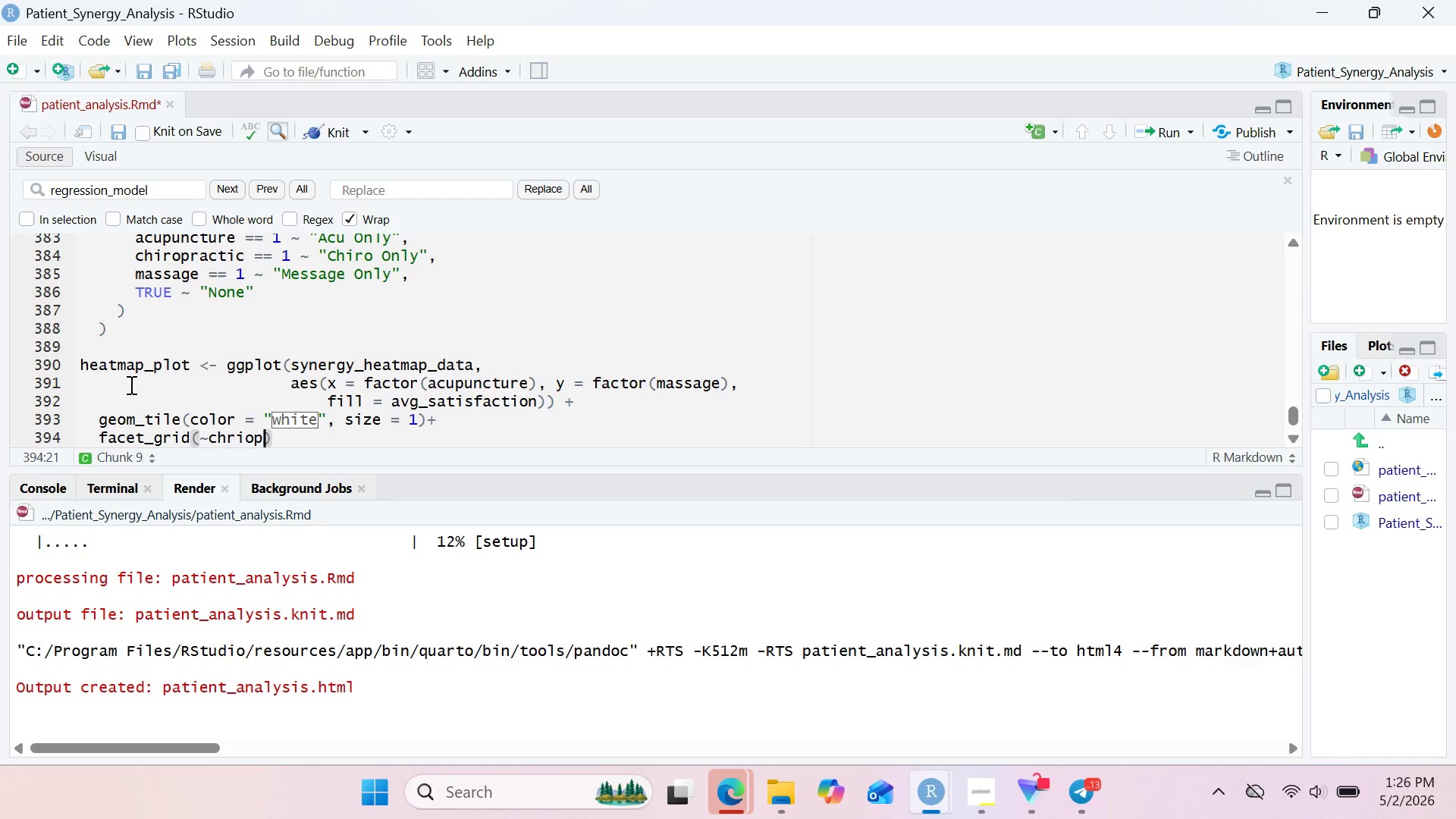 
 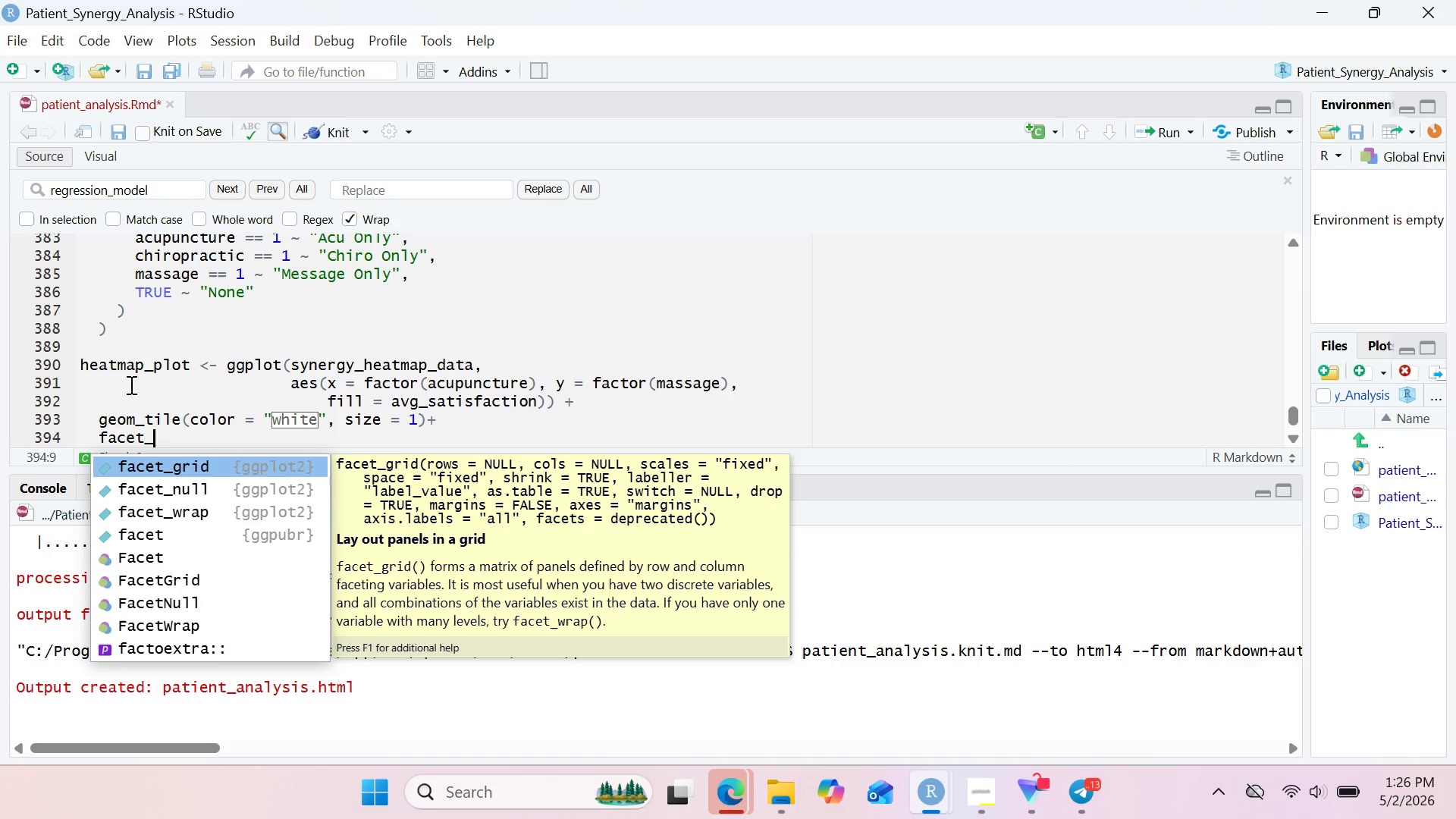 
hold_key(key=G, duration=0.36)
 